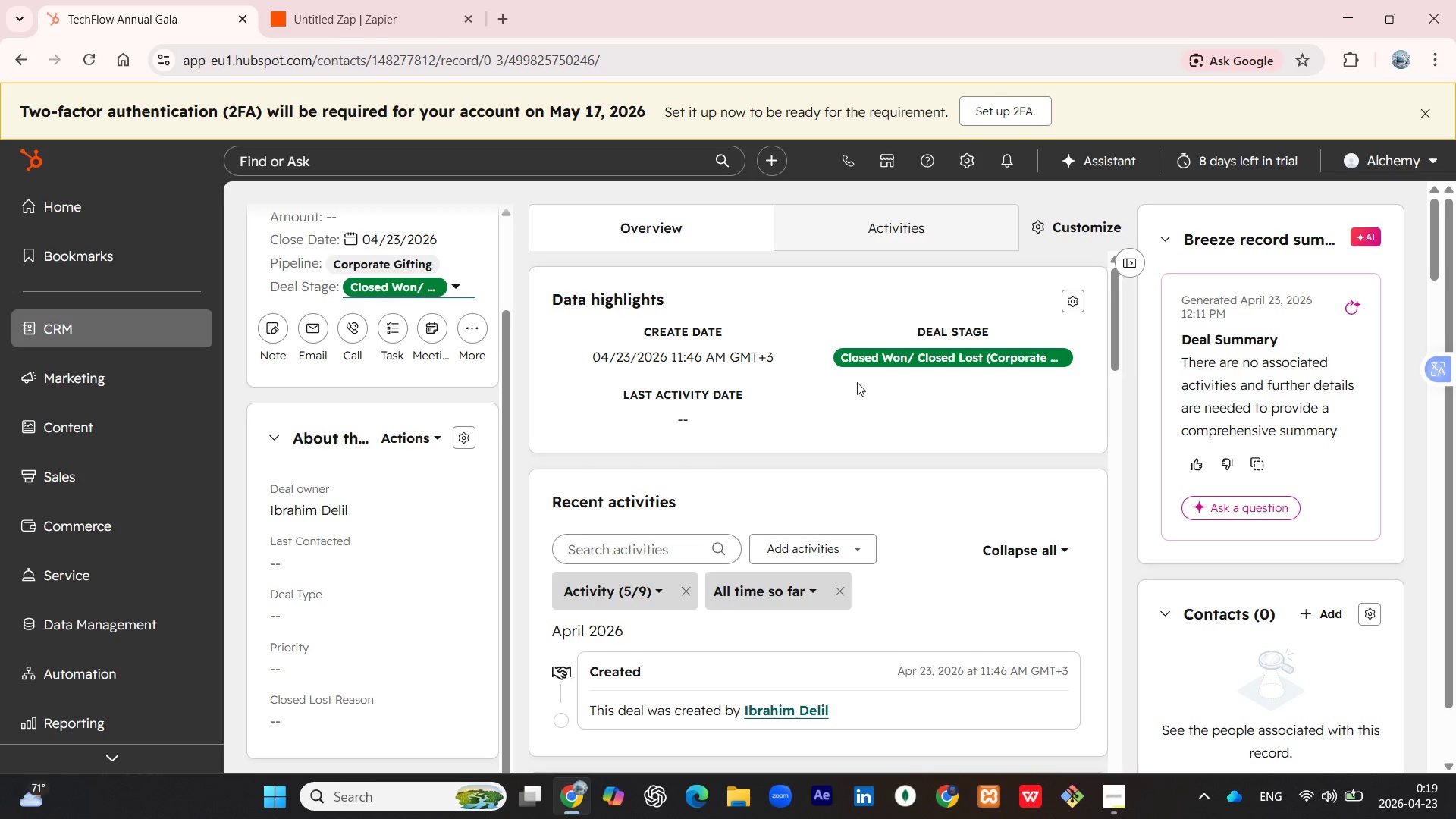 
scroll: coordinate [963, 376], scroll_direction: down, amount: 2.0
 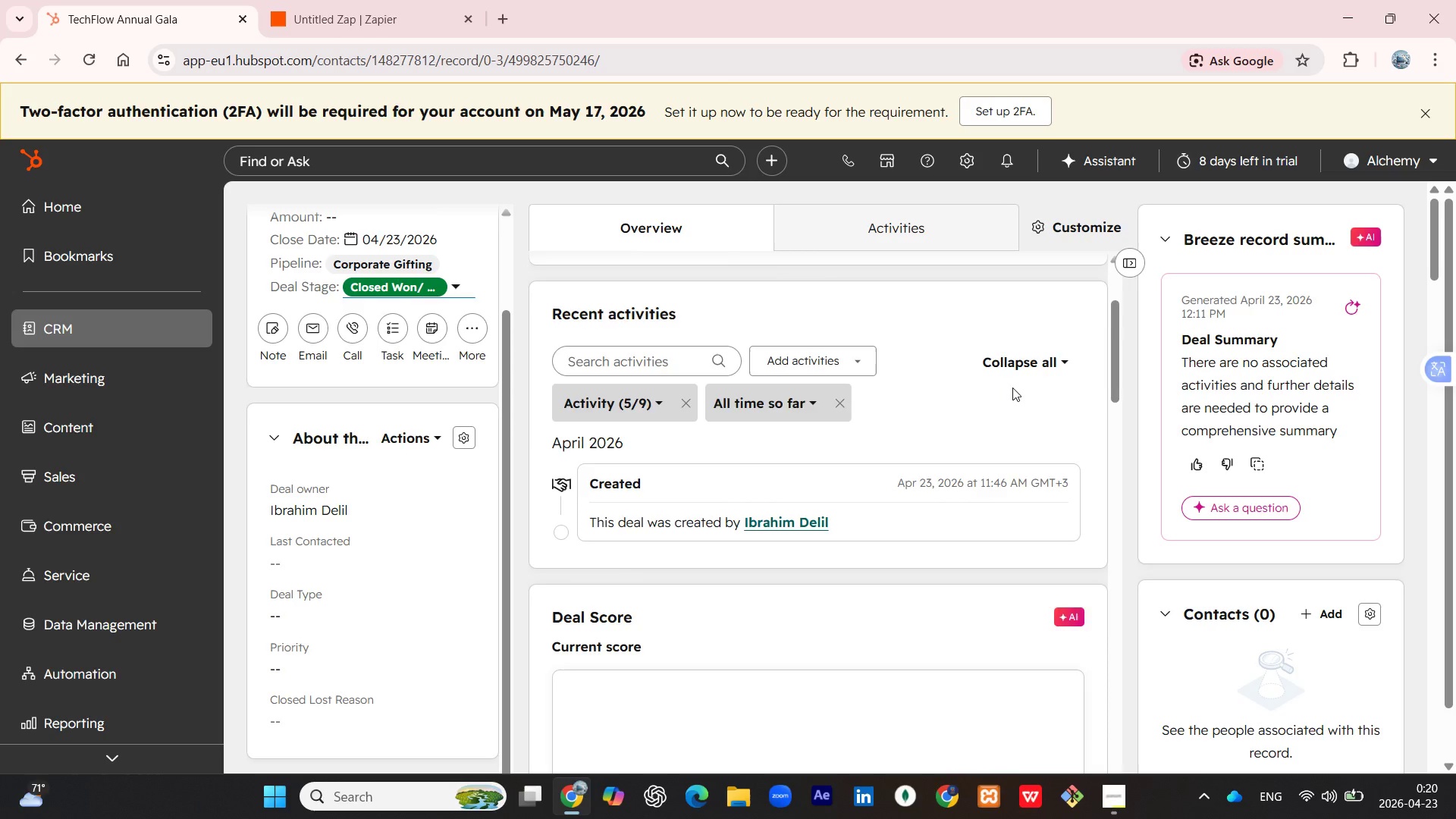 
scroll: coordinate [1106, 371], scroll_direction: up, amount: 6.0
 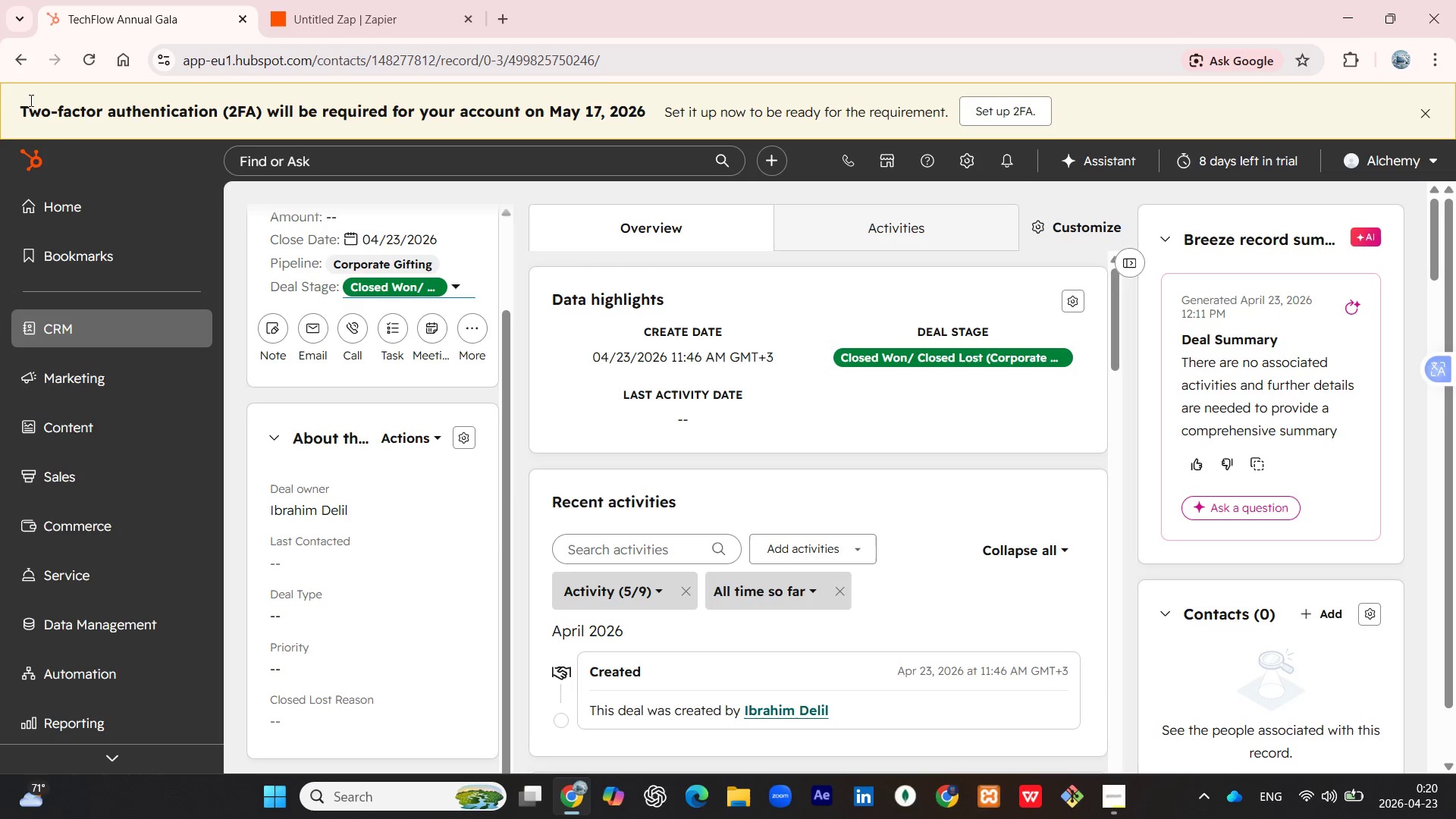 
left_click([30, 64])
 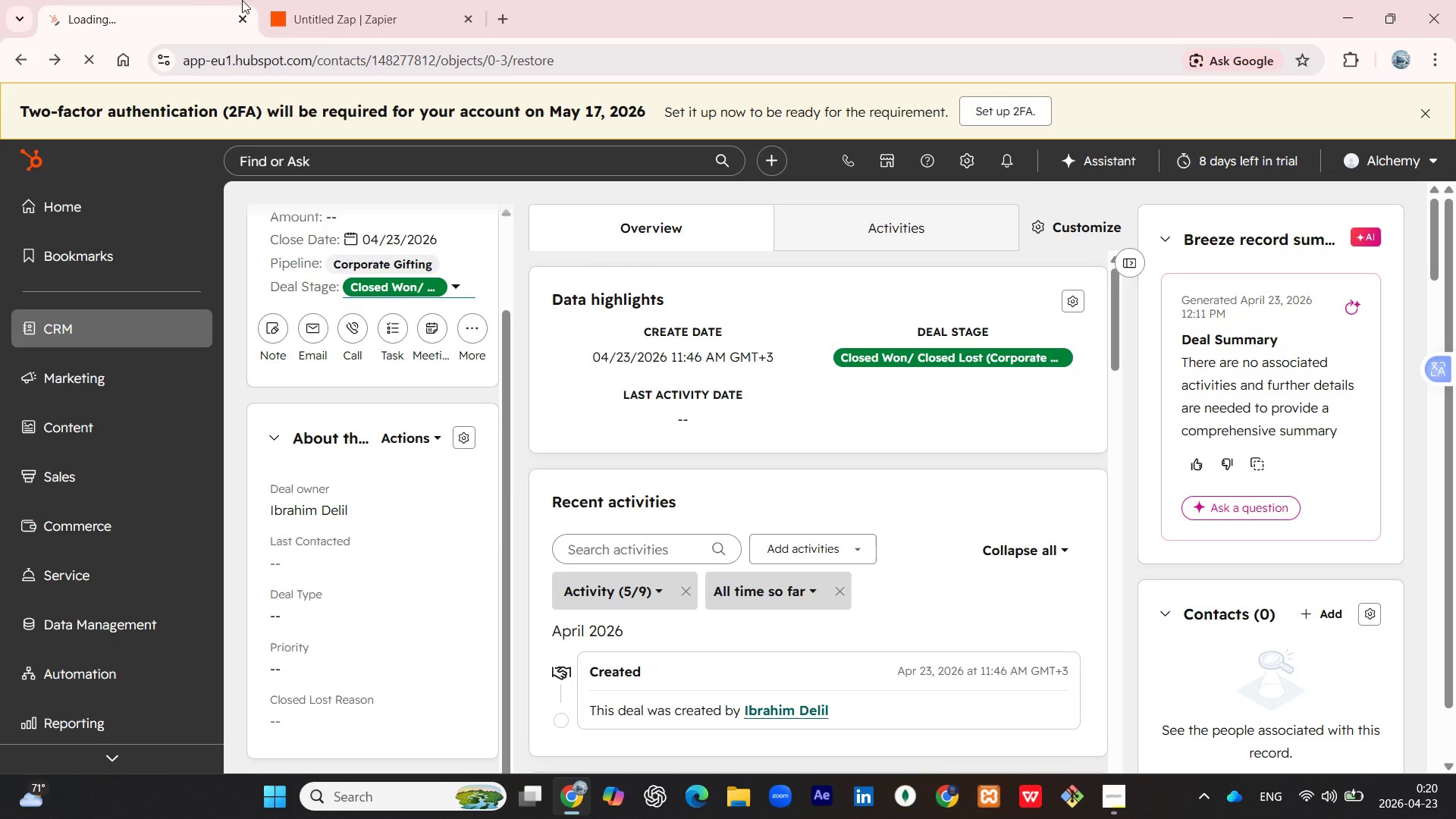 
left_click([329, 0])
 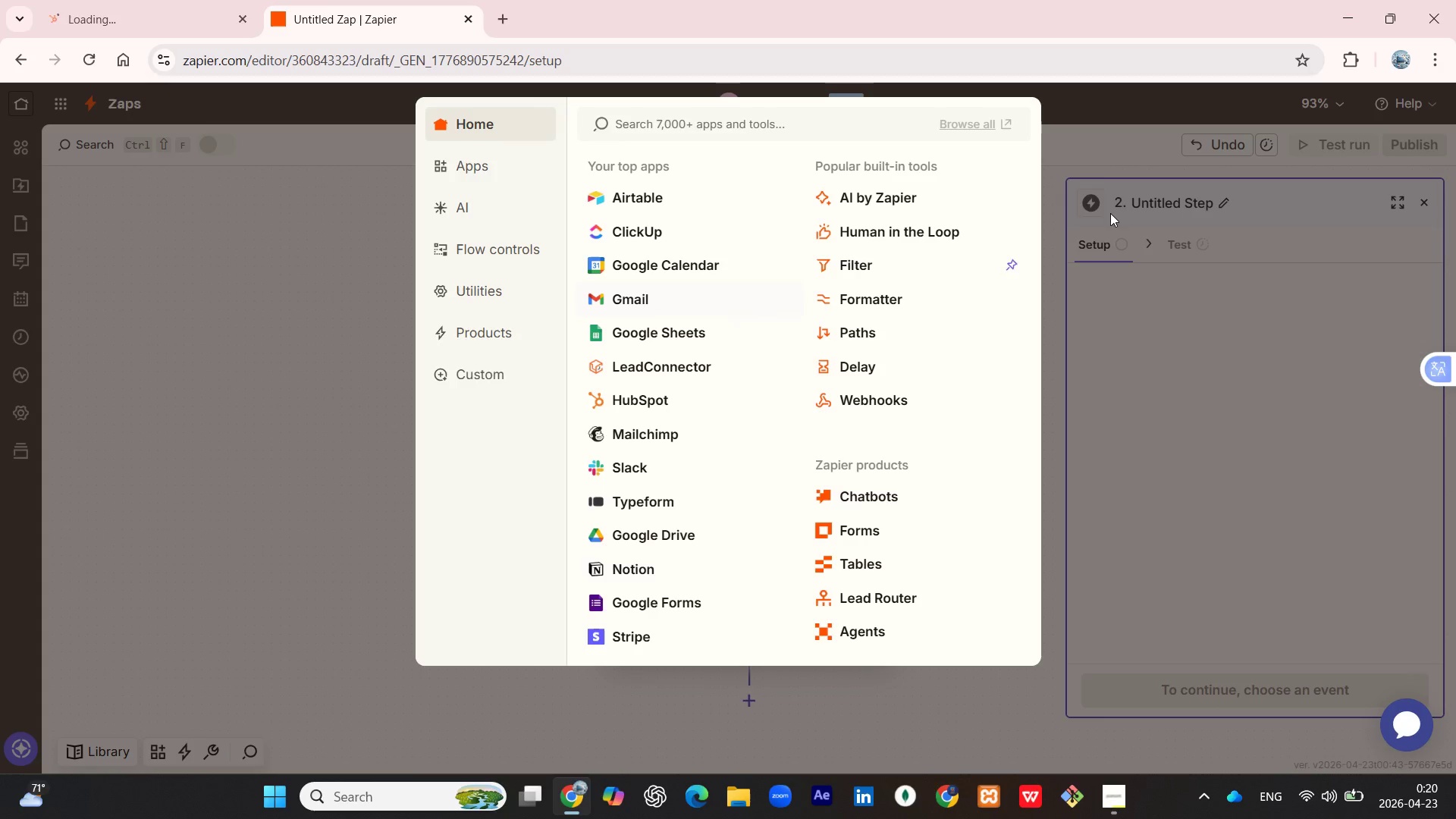 
left_click([1175, 182])
 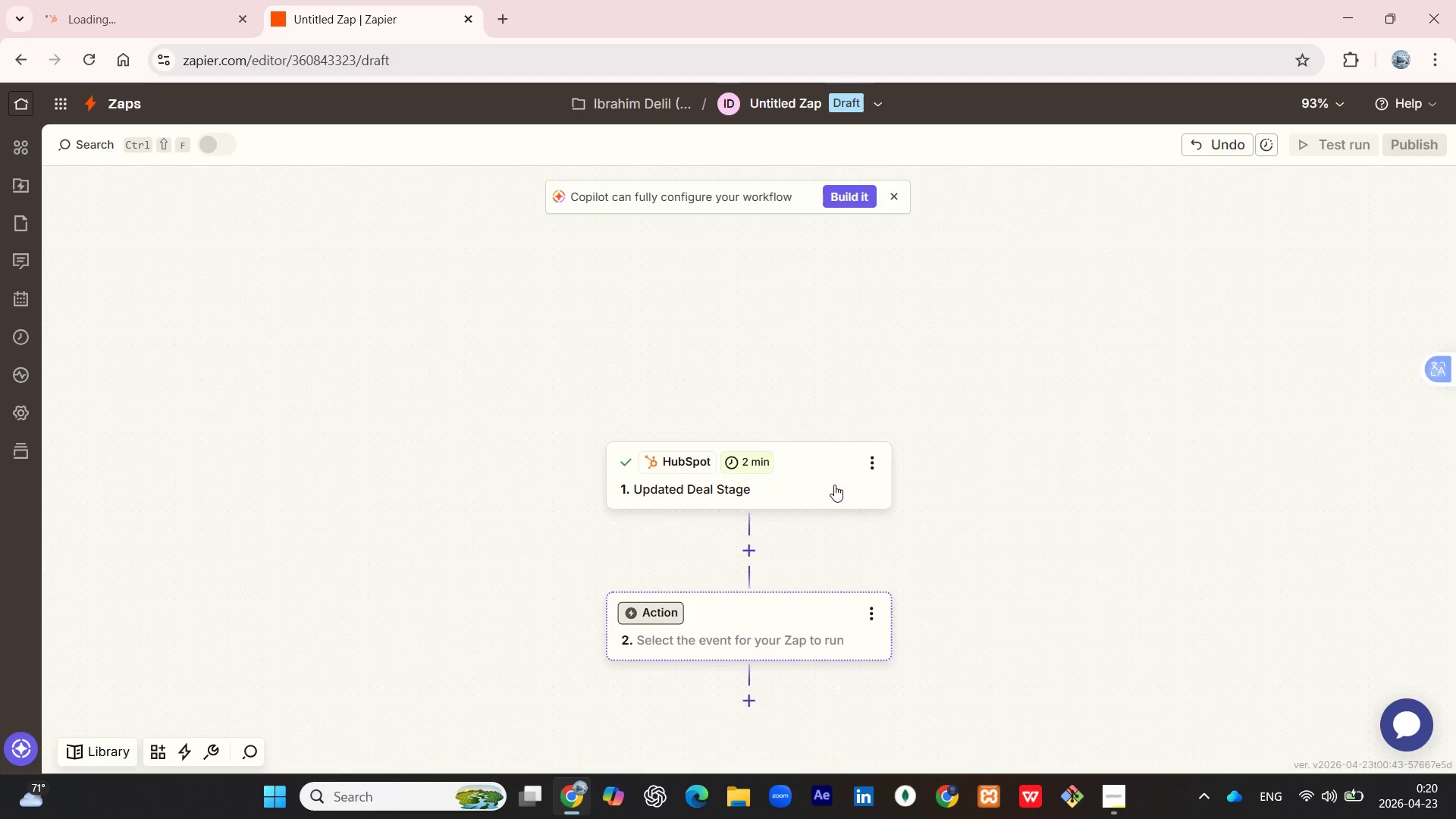 
left_click([814, 465])
 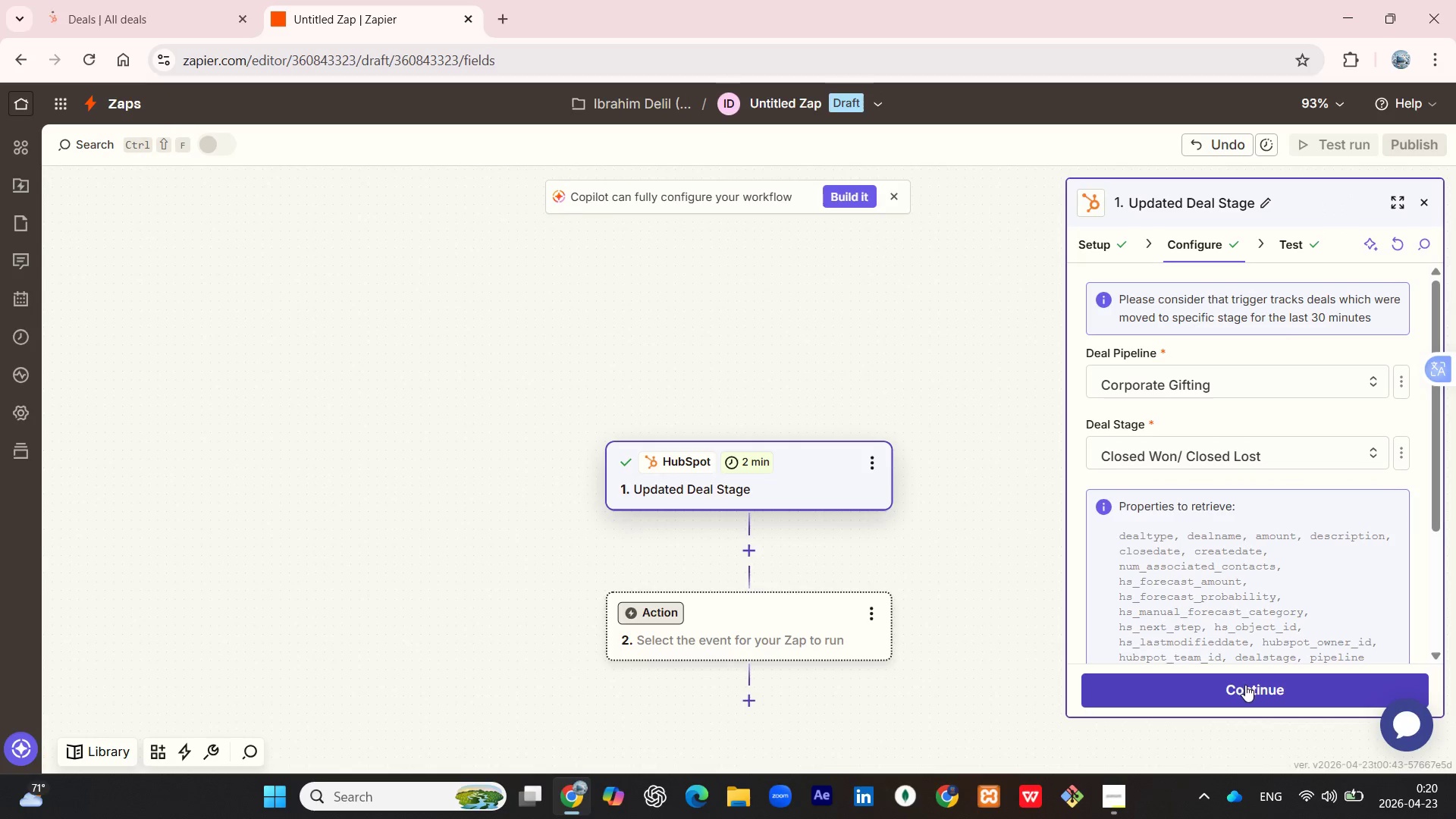 
left_click([1245, 685])
 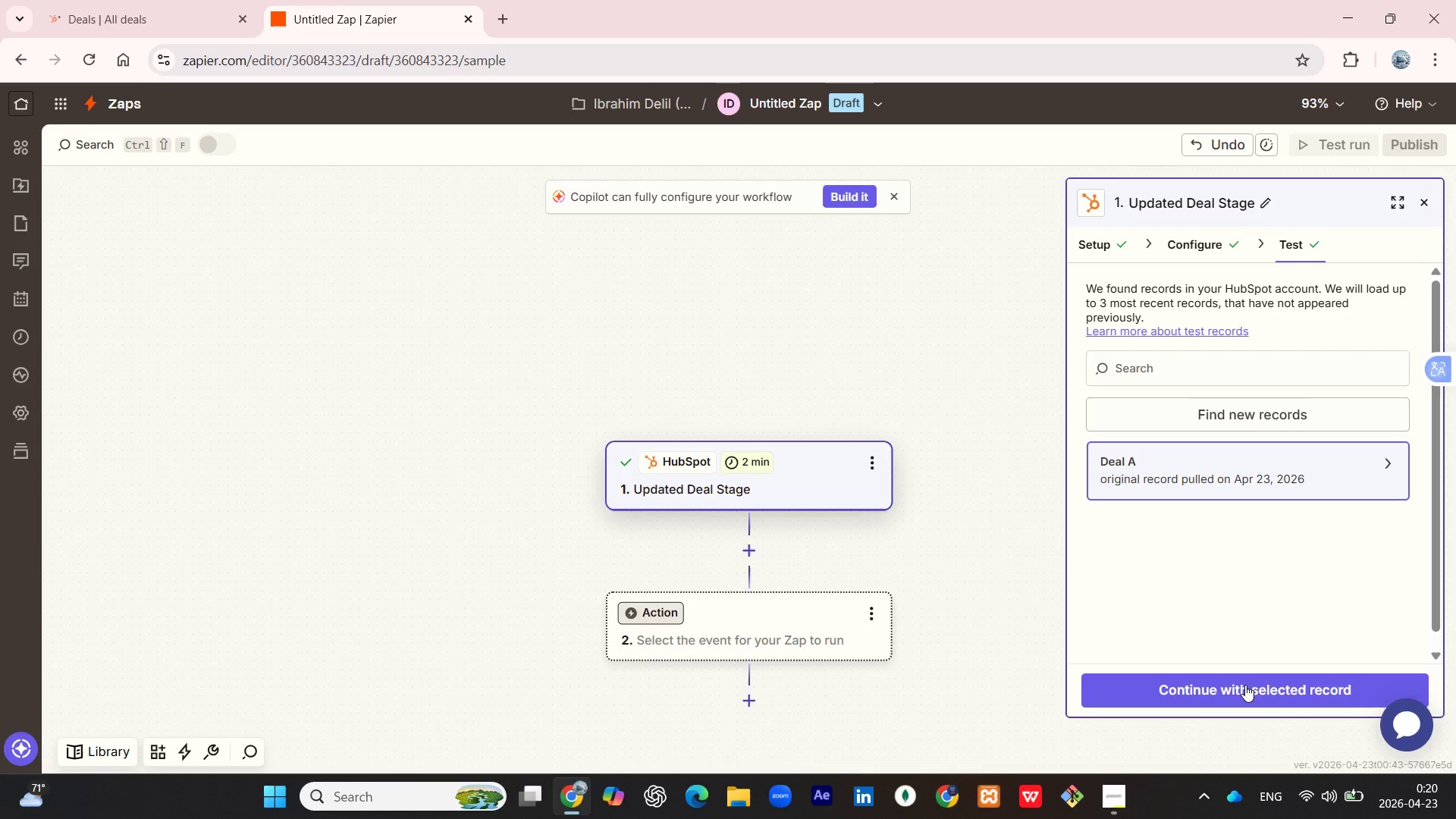 
left_click([1245, 686])
 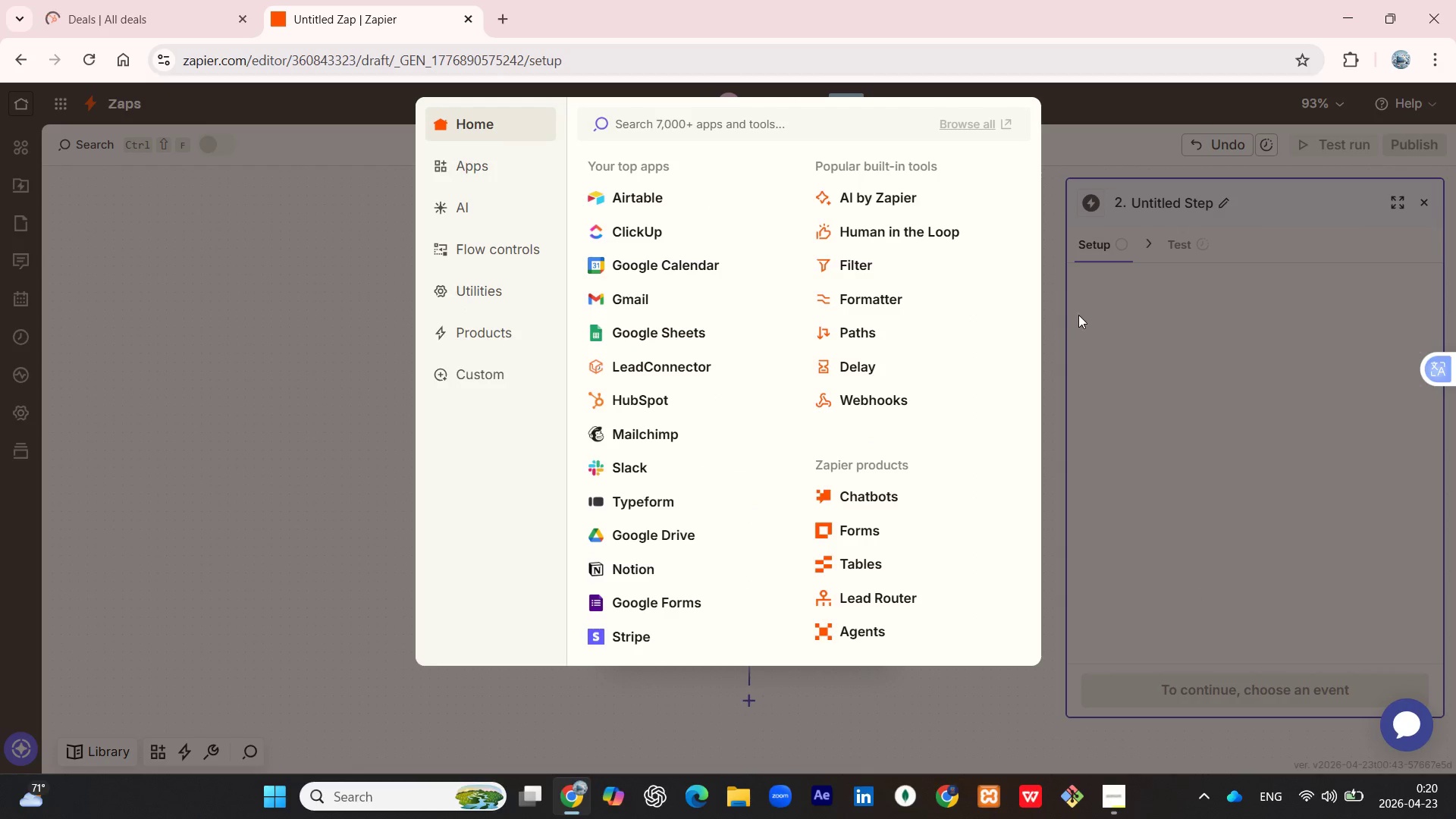 
left_click([1111, 312])
 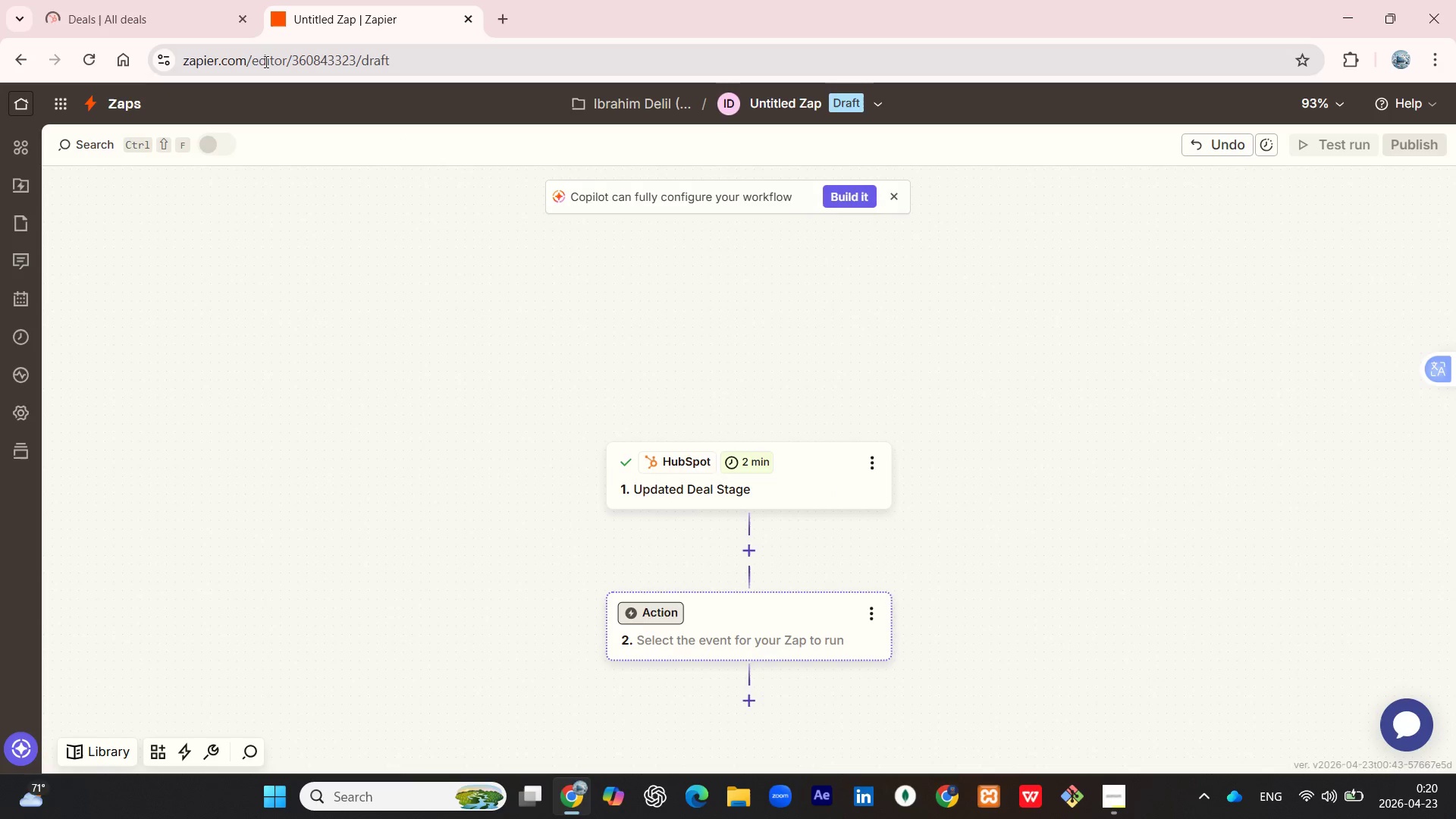 
mouse_move([218, 18])
 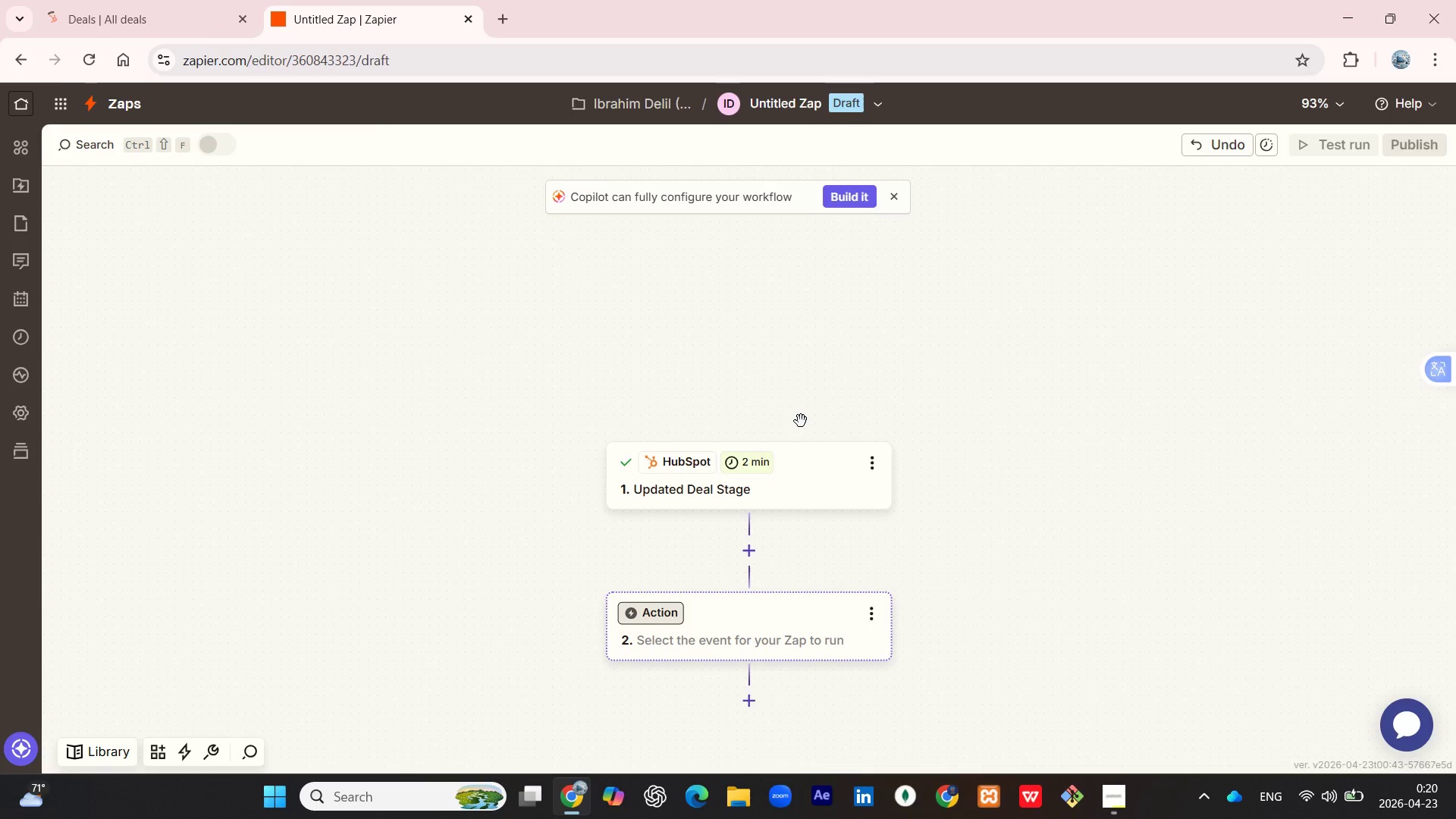 
left_click([823, 474])
 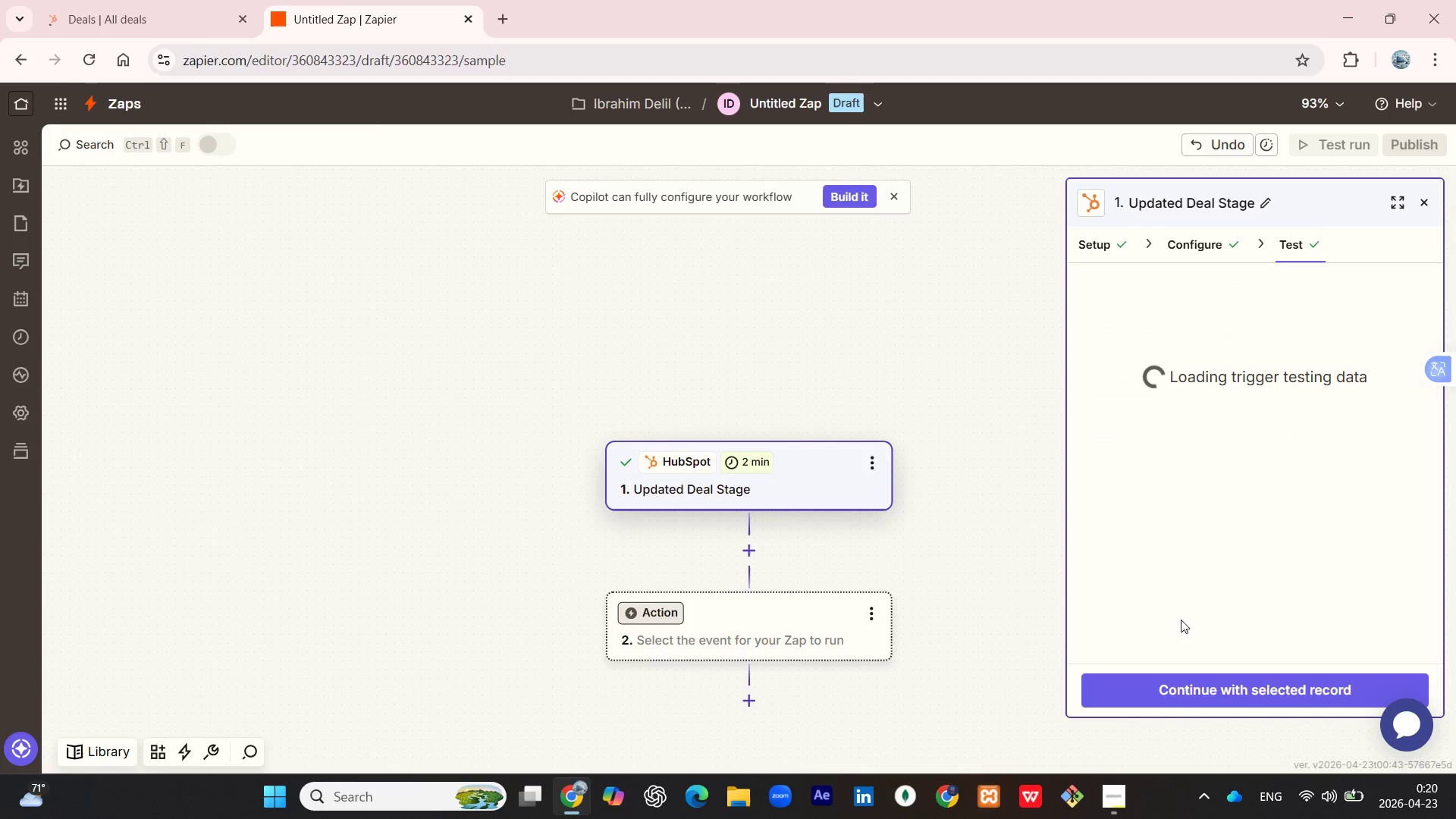 
wait(6.69)
 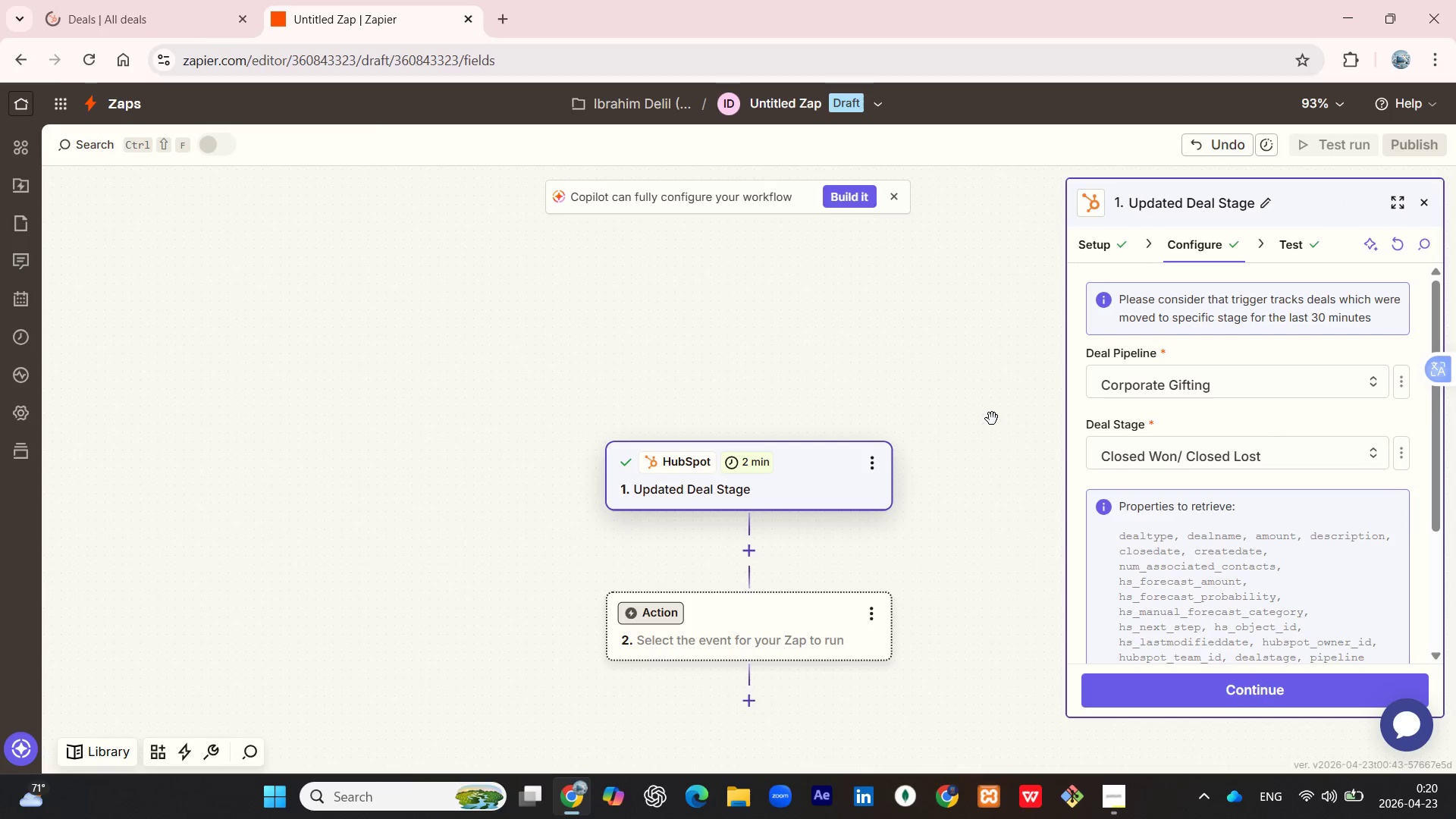 
left_click([1285, 359])
 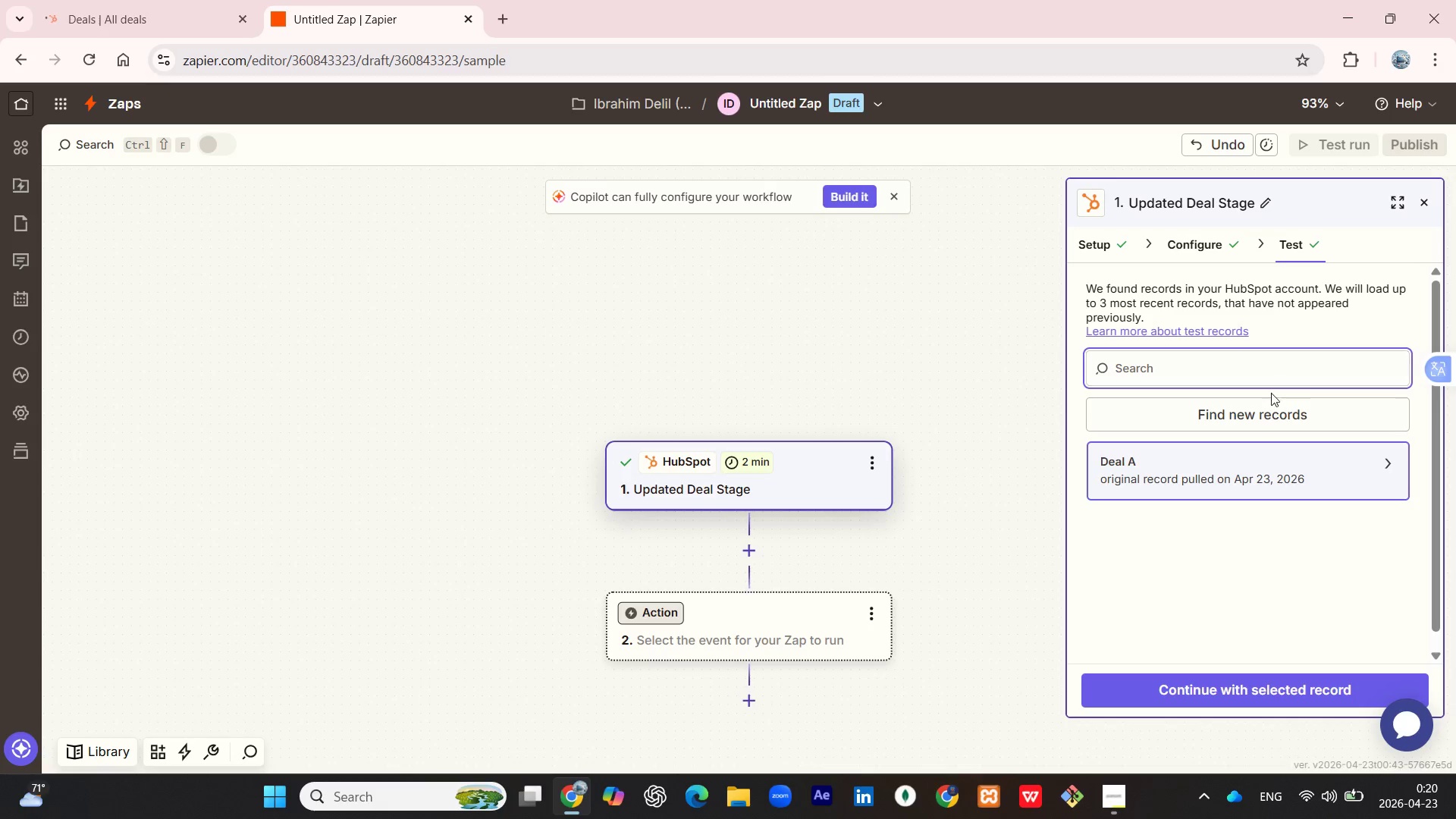 
left_click([1269, 410])
 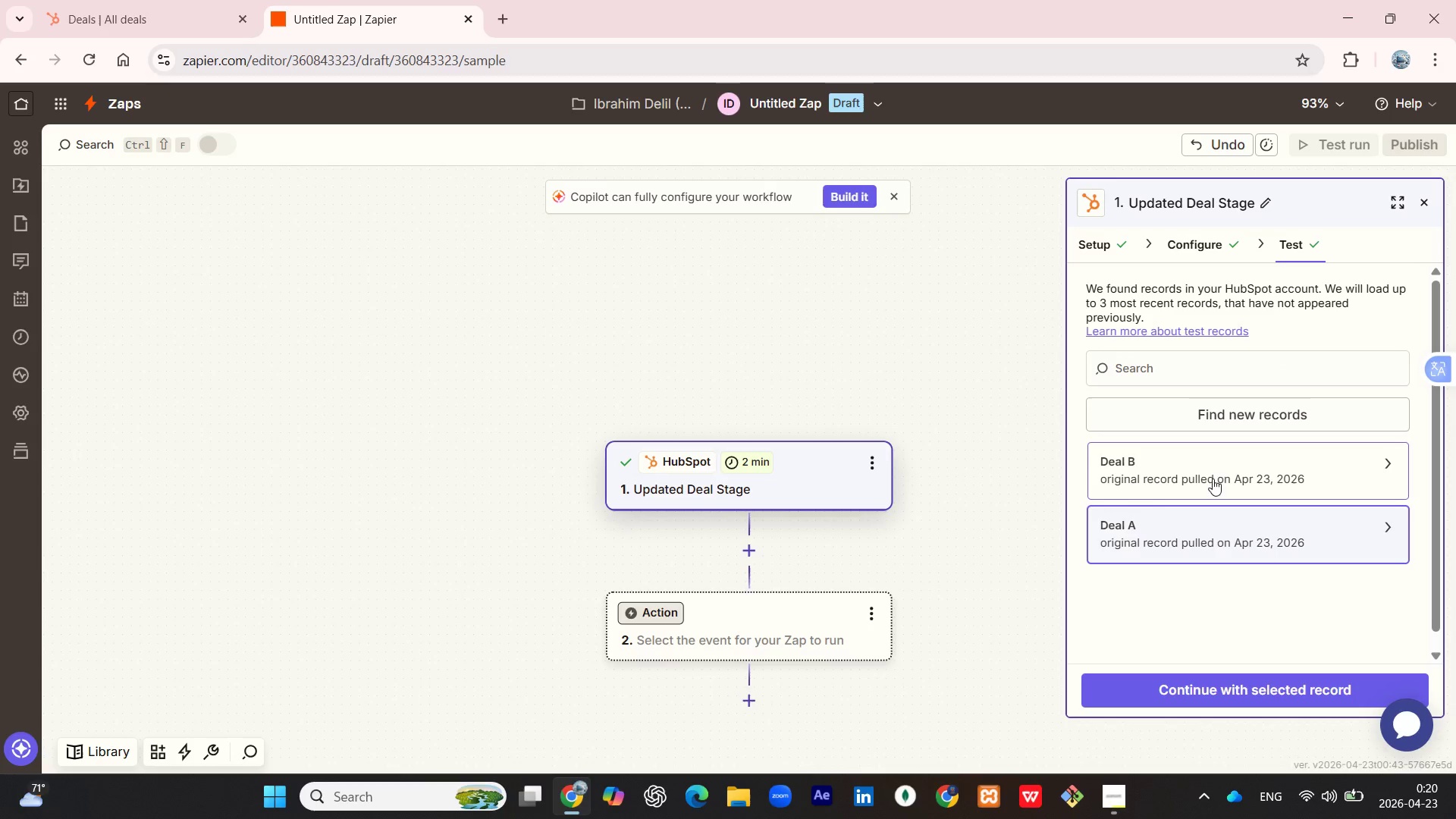 
left_click([1215, 471])
 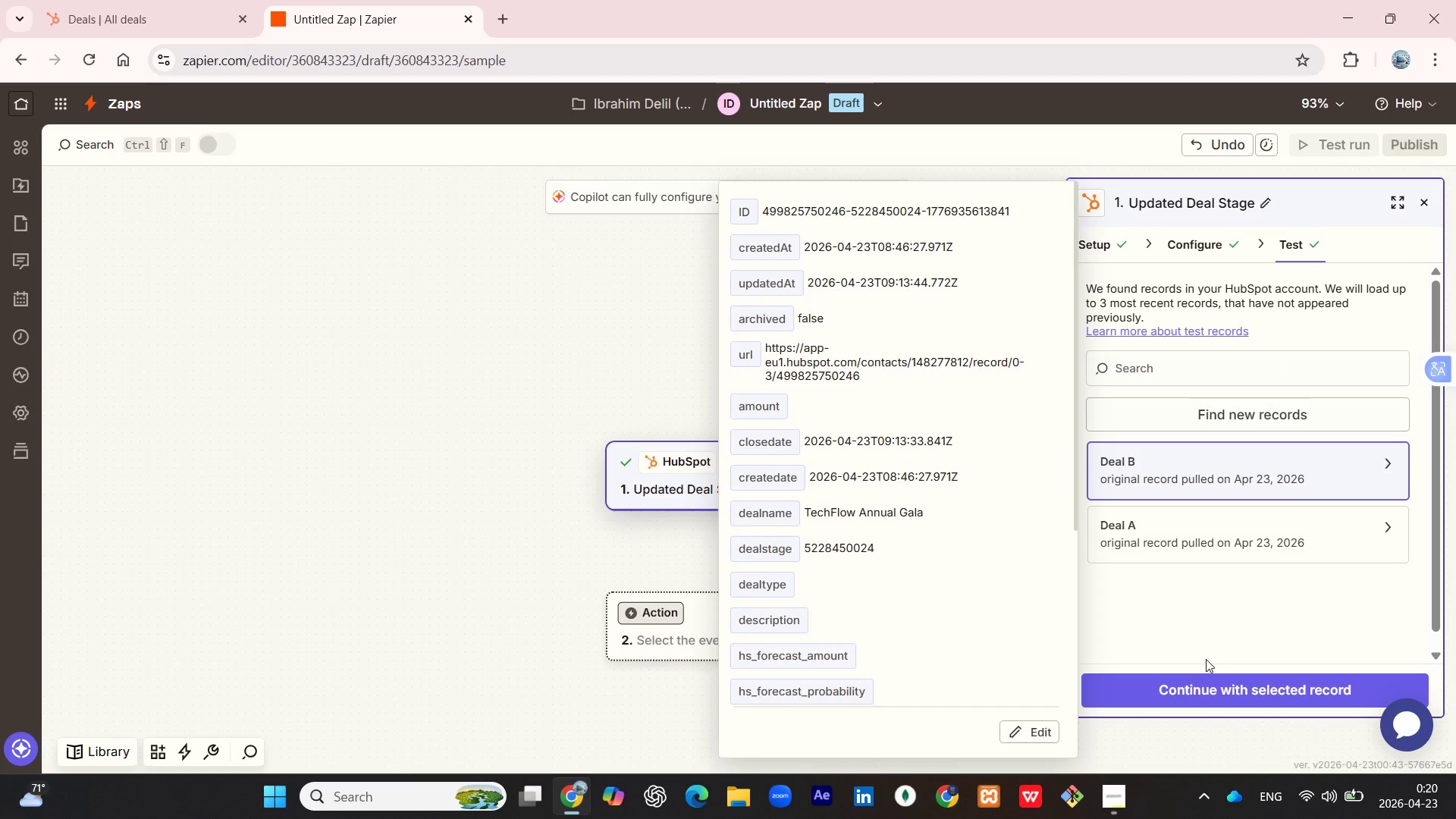 
scroll: coordinate [764, 394], scroll_direction: down, amount: 2.0
 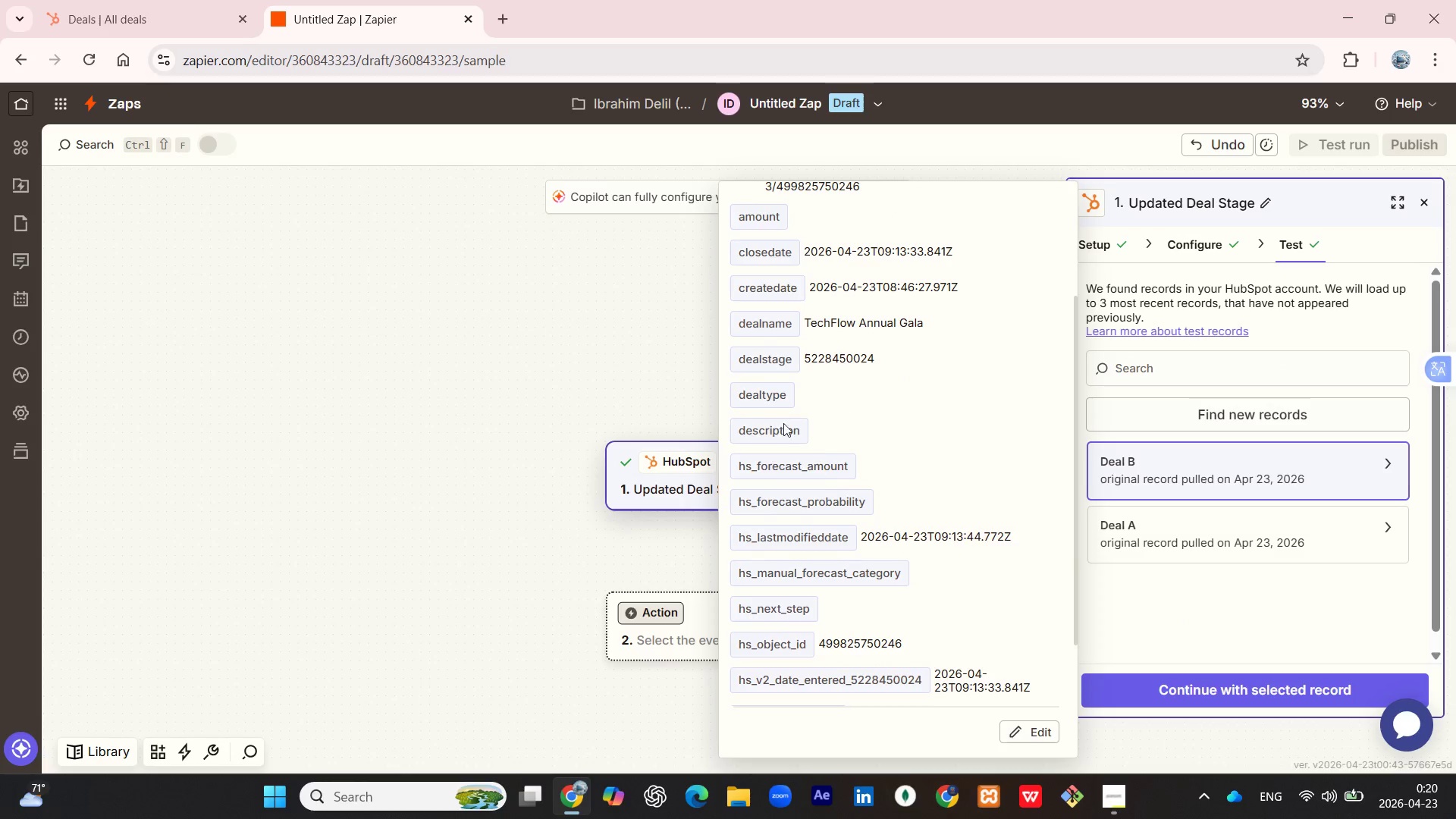 
scroll: coordinate [874, 480], scroll_direction: none, amount: 0.0
 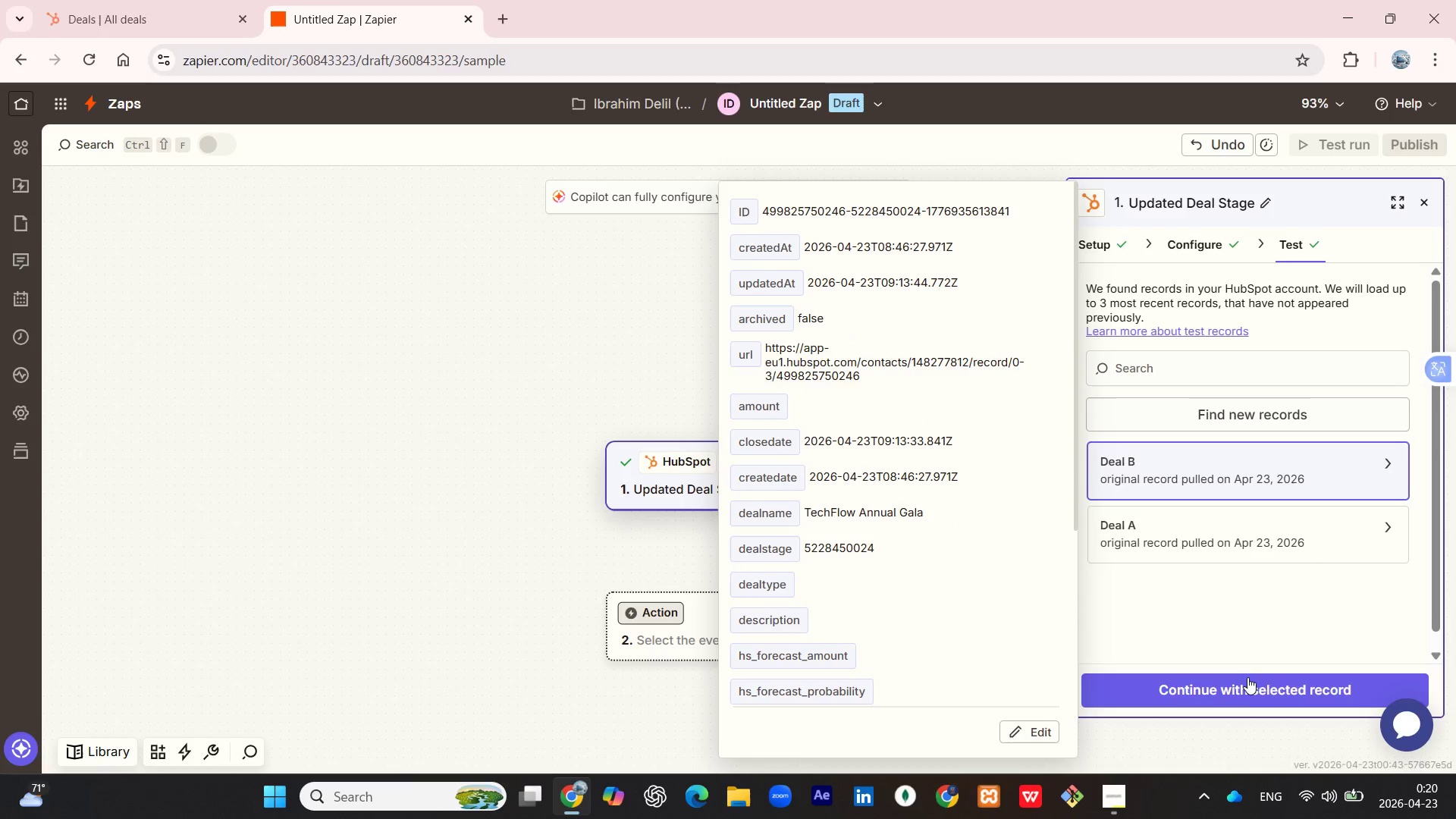 
left_click([1236, 695])
 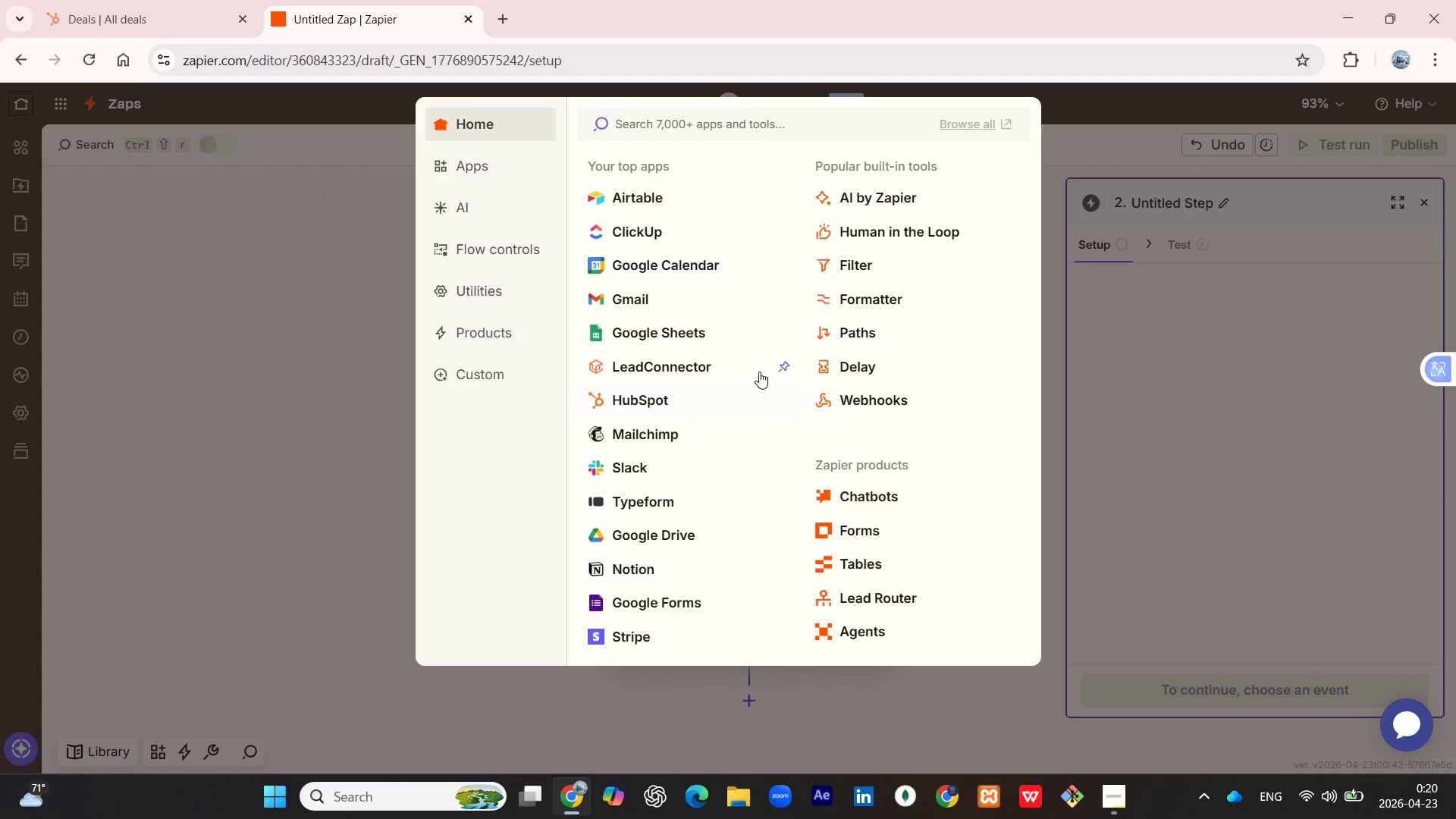 
scroll: coordinate [935, 422], scroll_direction: up, amount: 4.0
 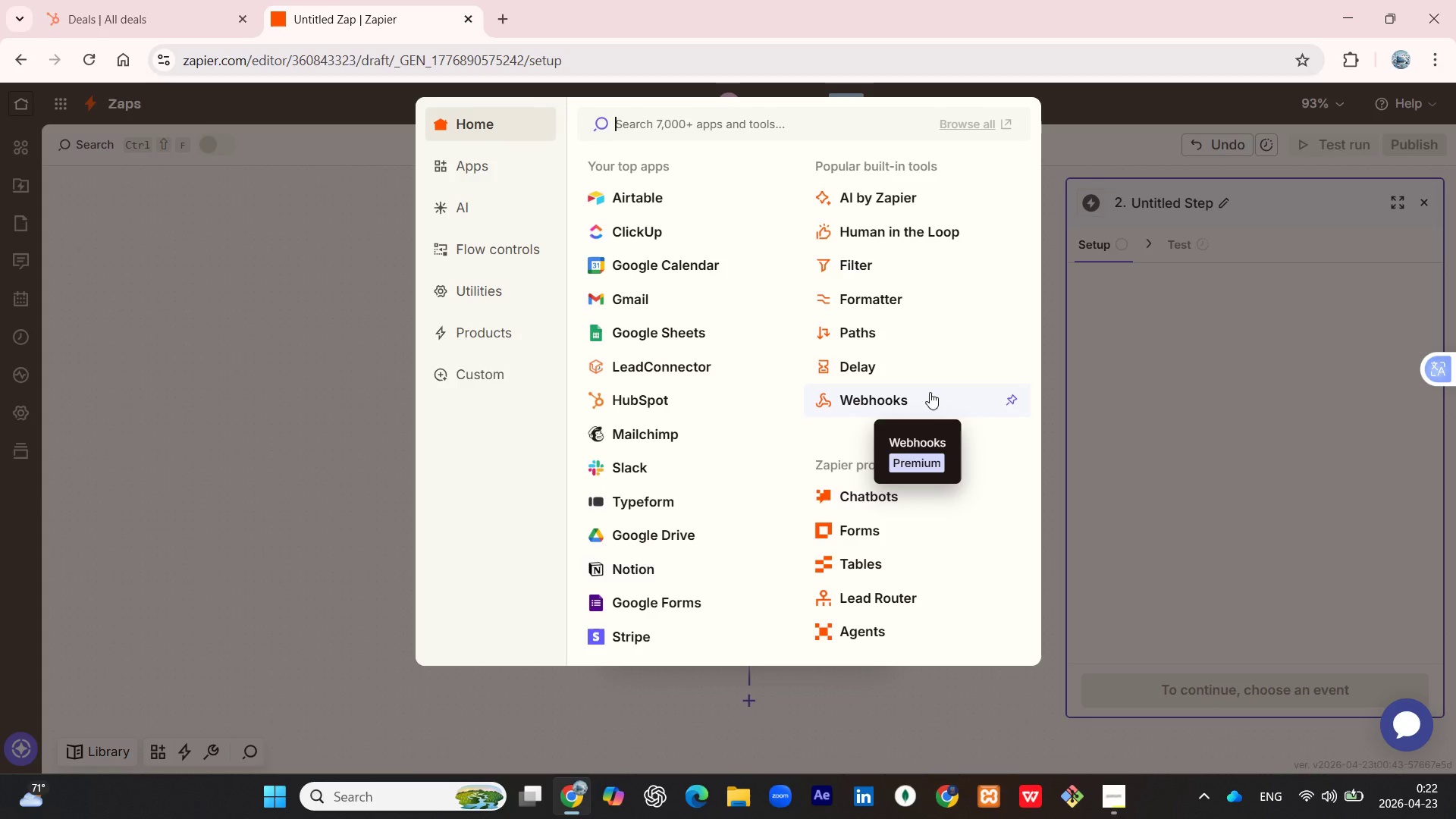 
wait(104.6)
 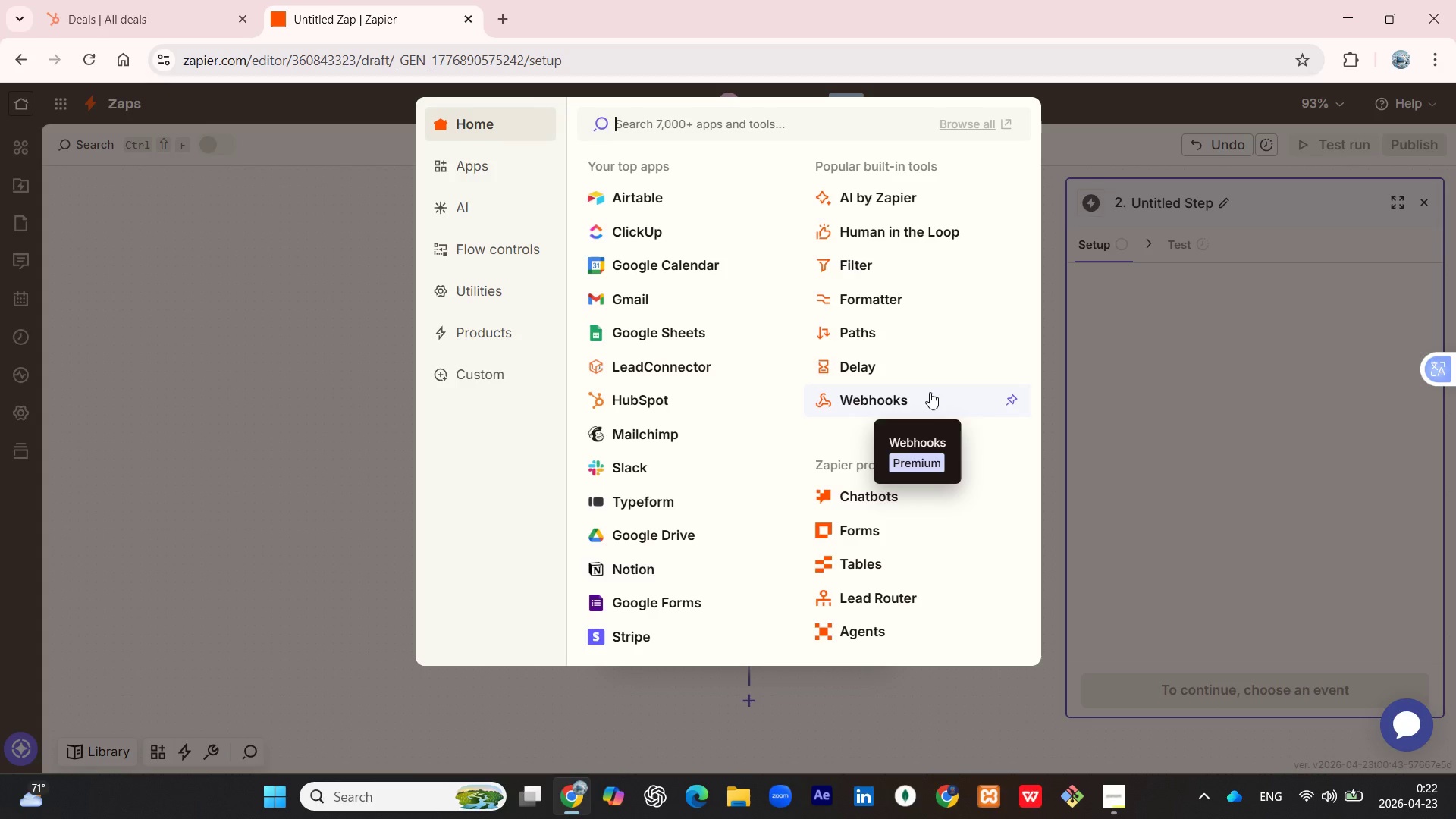 
scroll: coordinate [430, 445], scroll_direction: up, amount: 3.0
 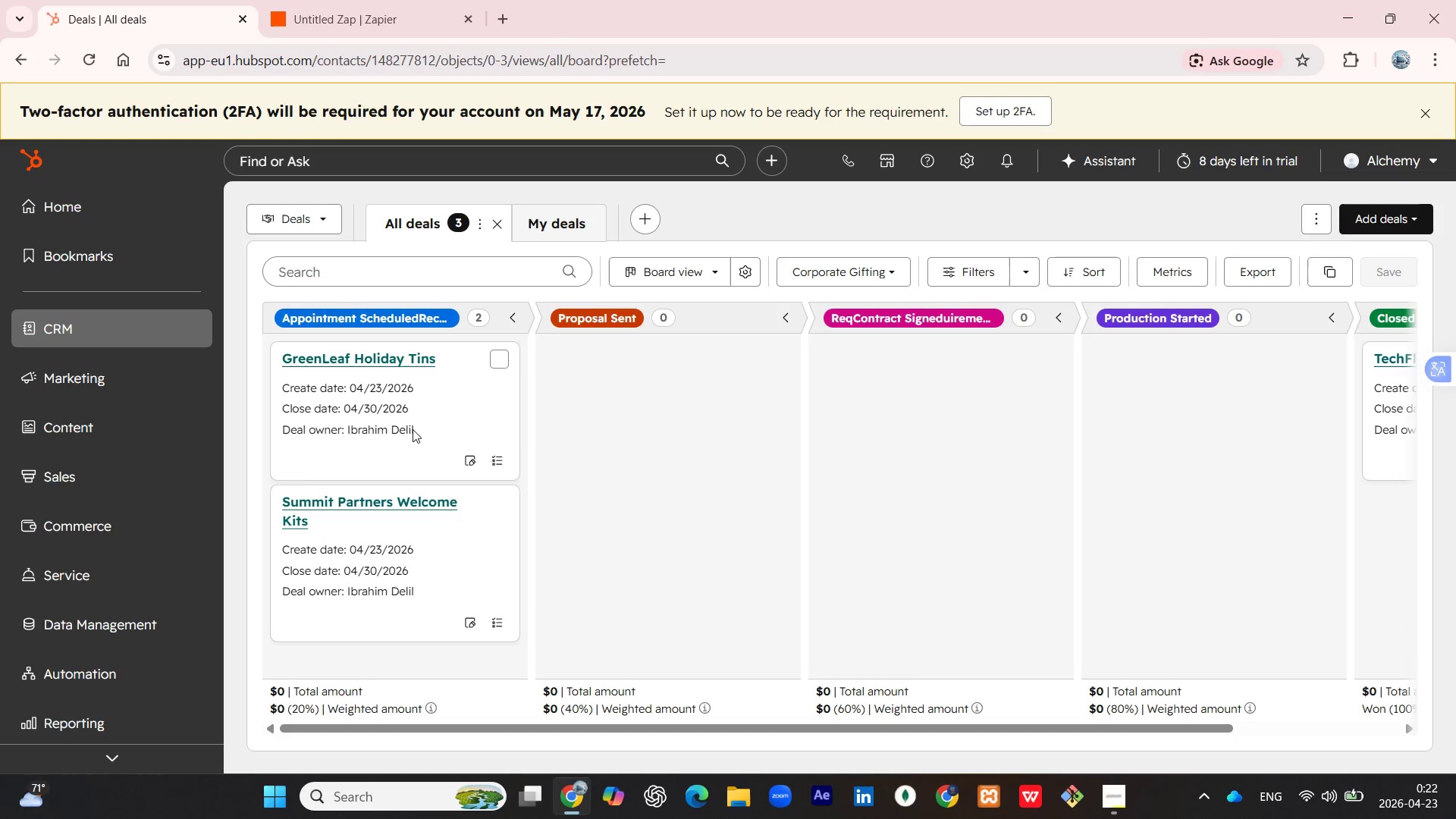 
scroll: coordinate [889, 410], scroll_direction: down, amount: 2.0
 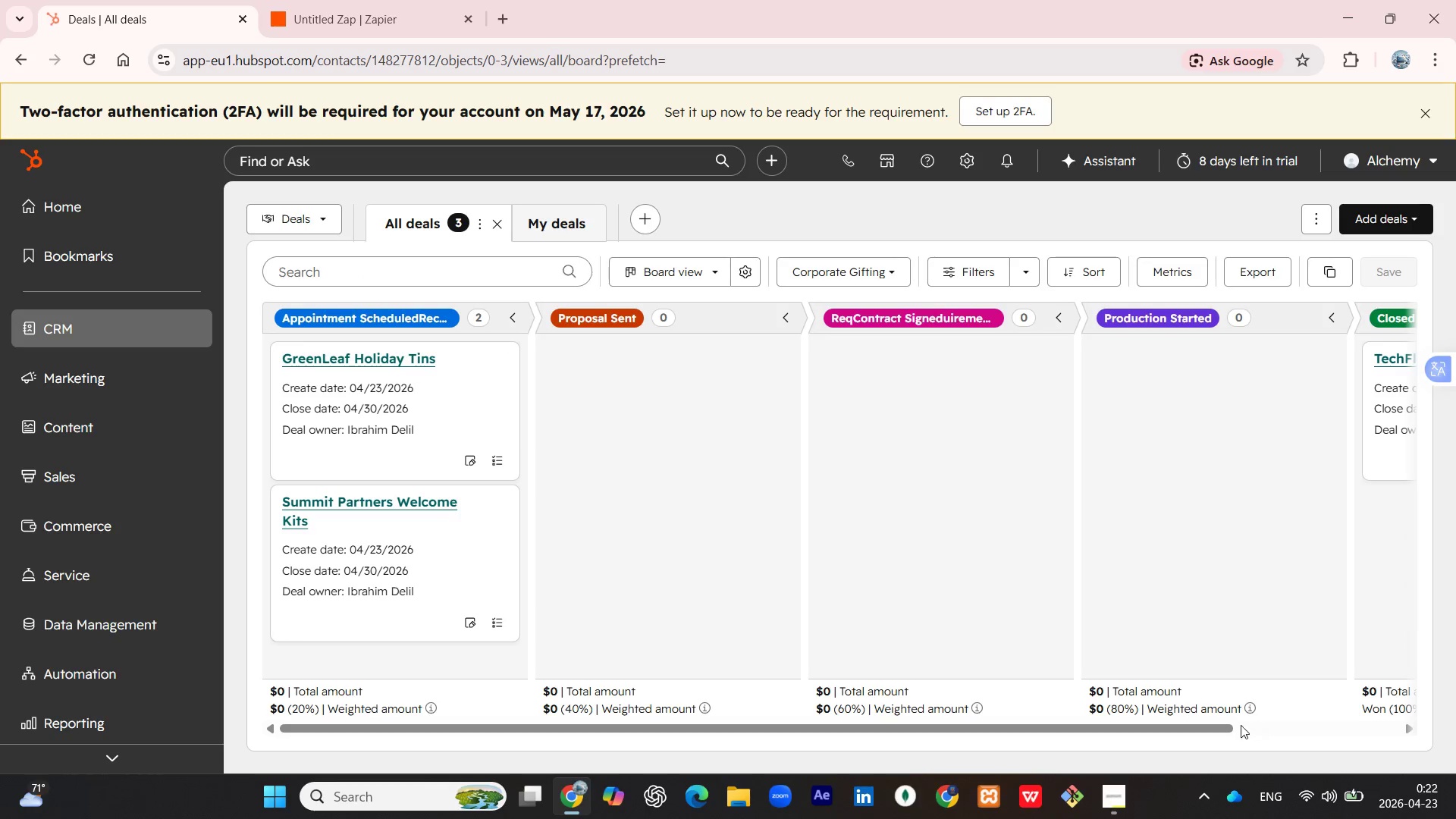 
left_click_drag(start_coordinate=[1212, 730], to_coordinate=[1451, 744])
 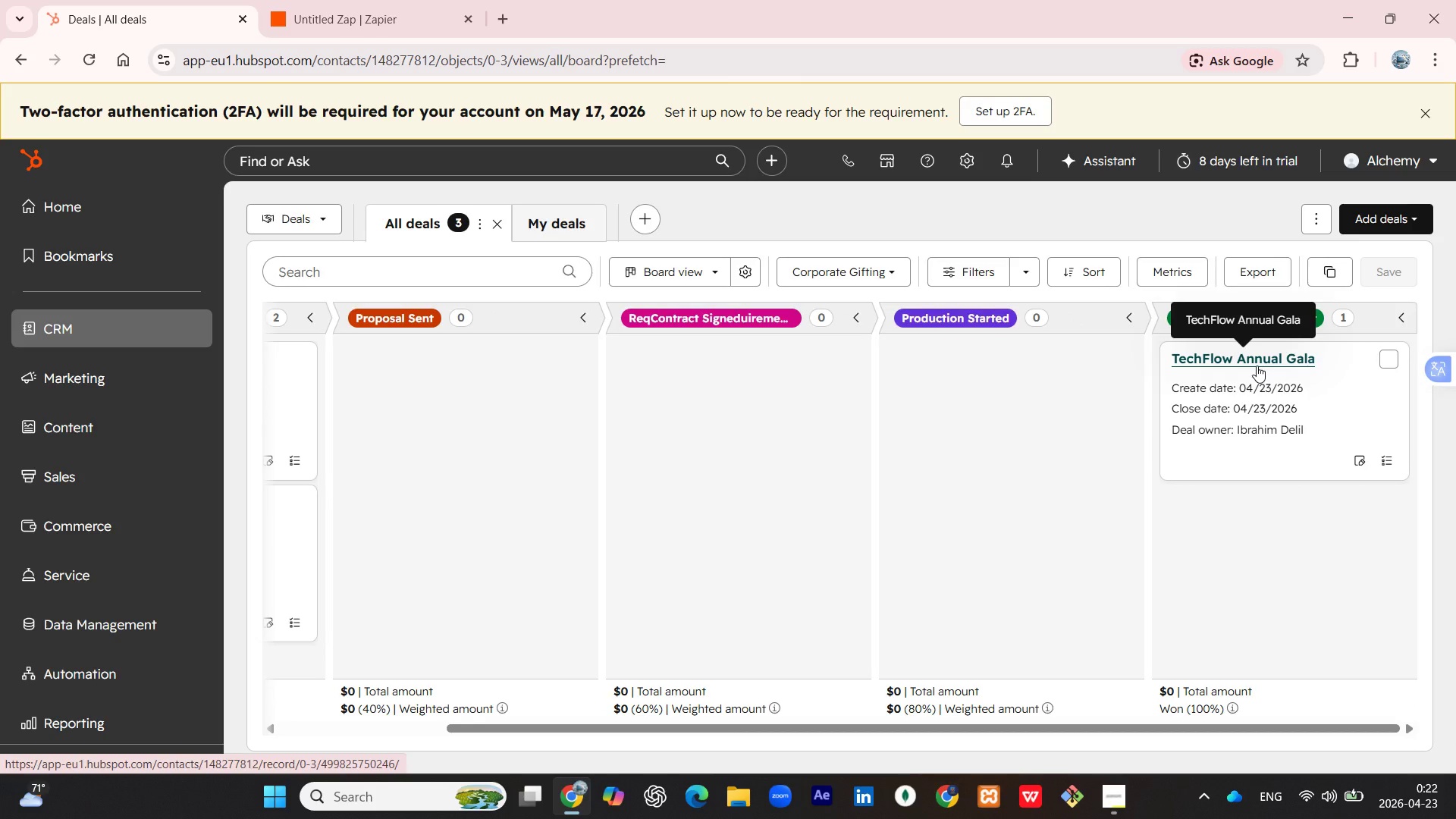 
left_click([1259, 364])
 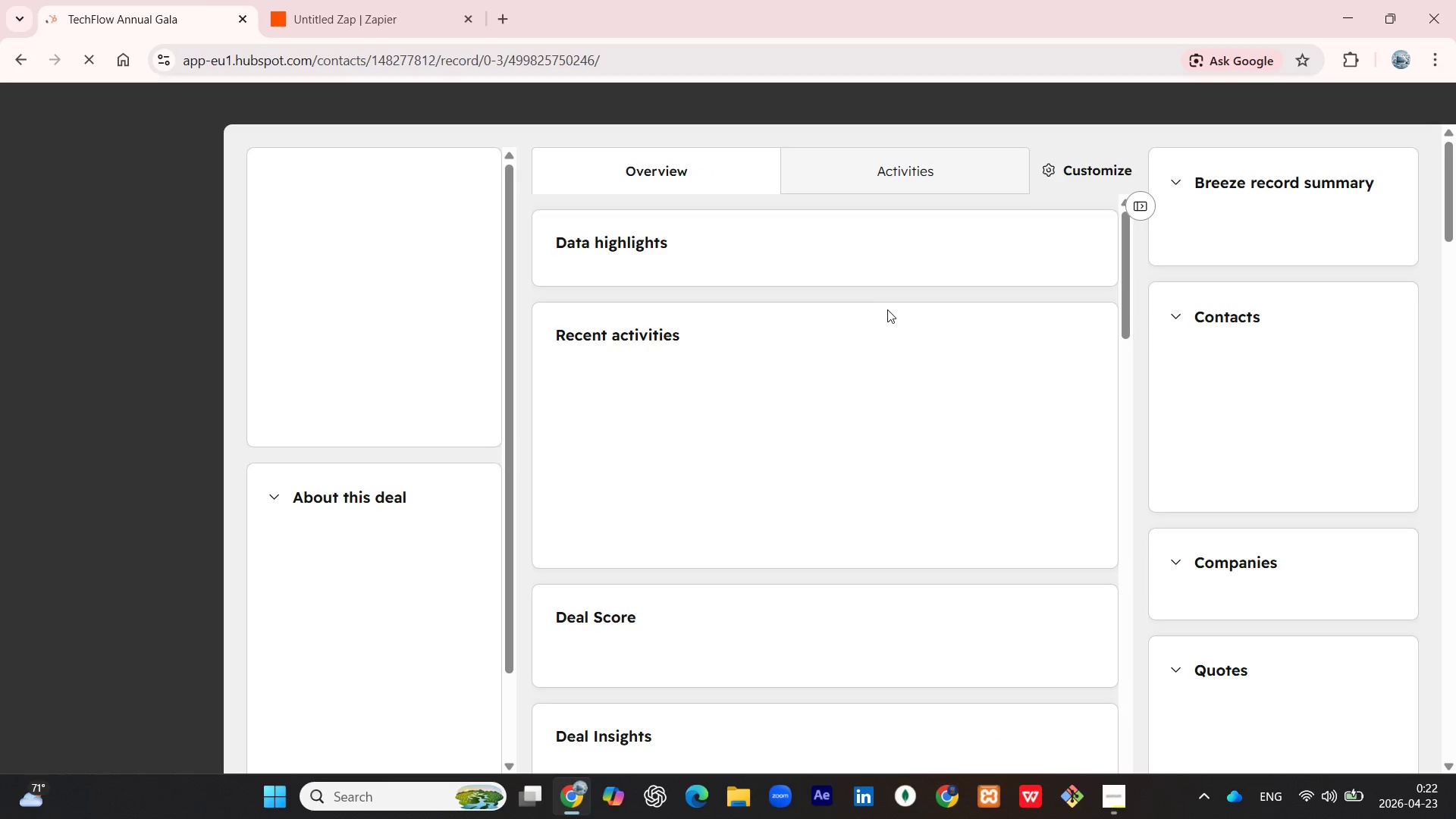 
wait(9.06)
 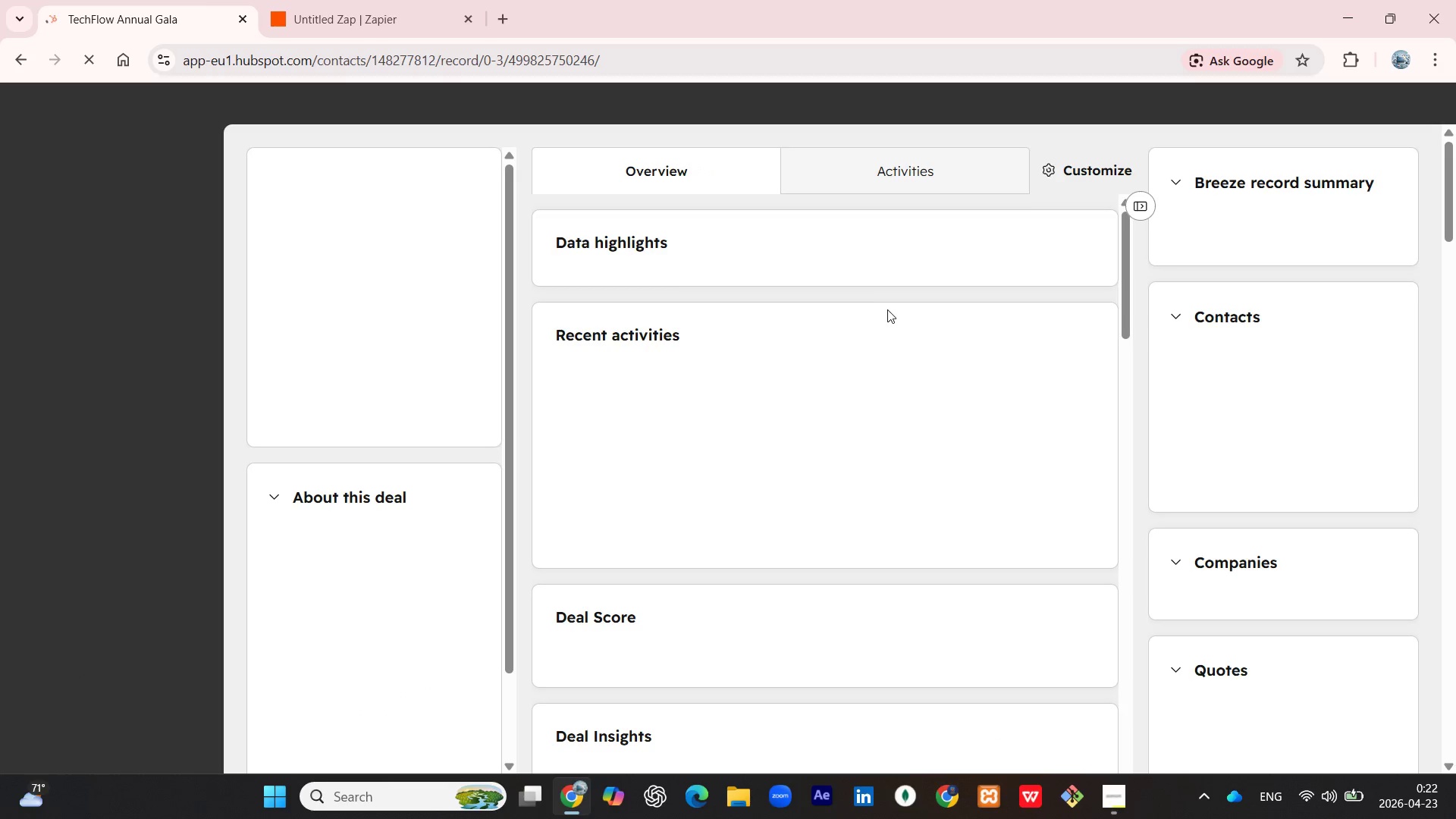 
left_click([470, 233])
 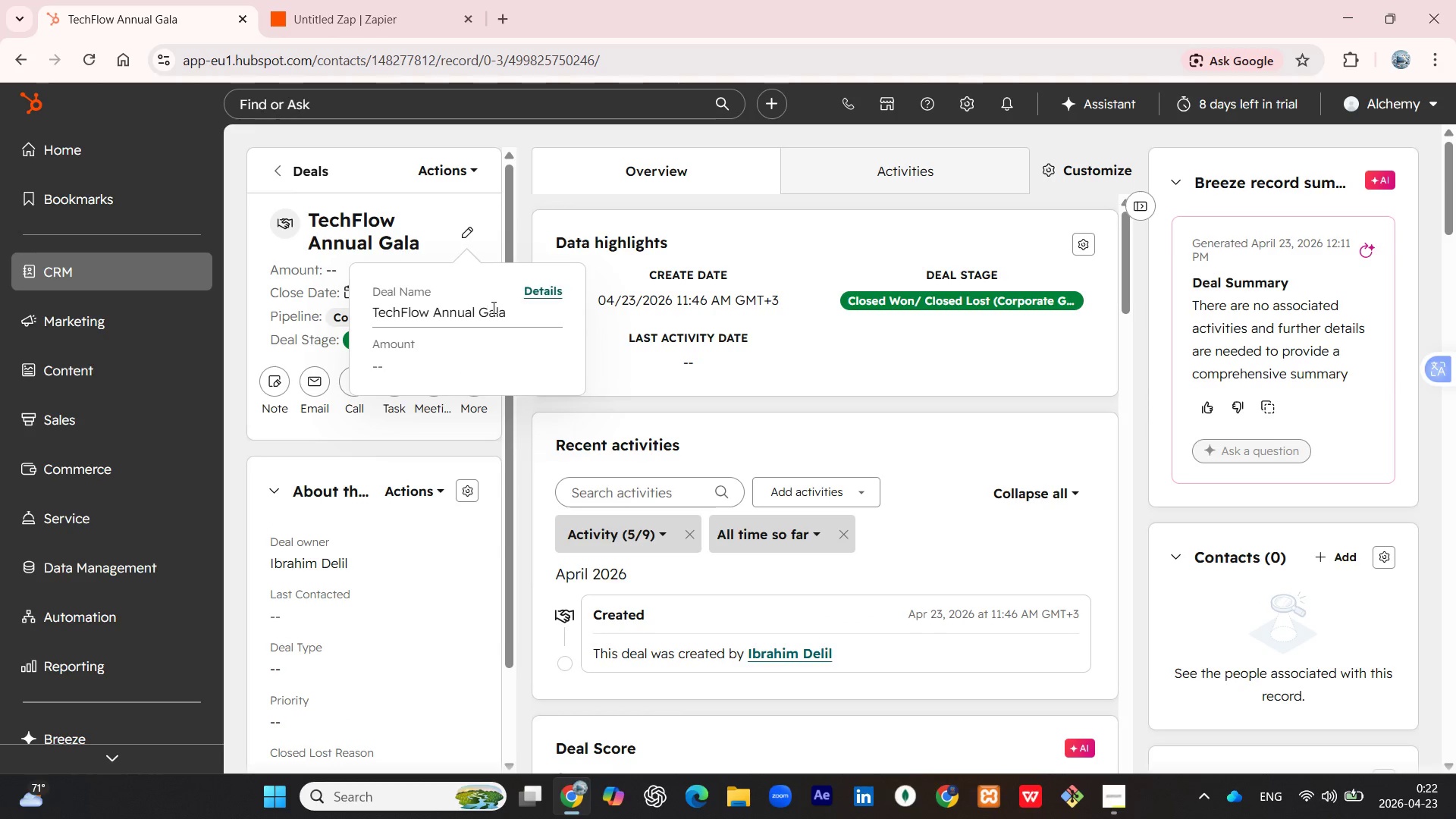 
left_click([512, 316])
 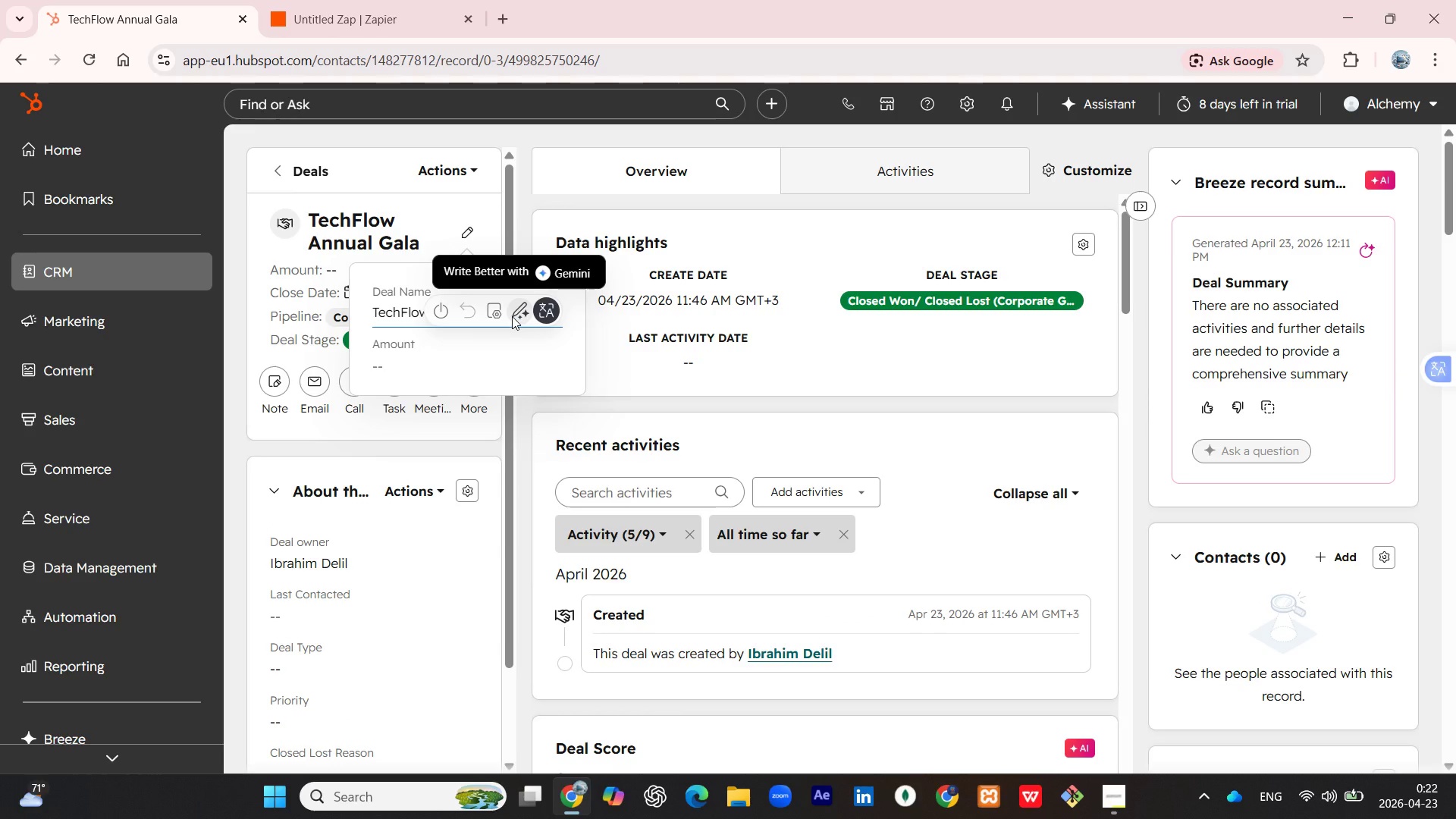 
key(Space)
 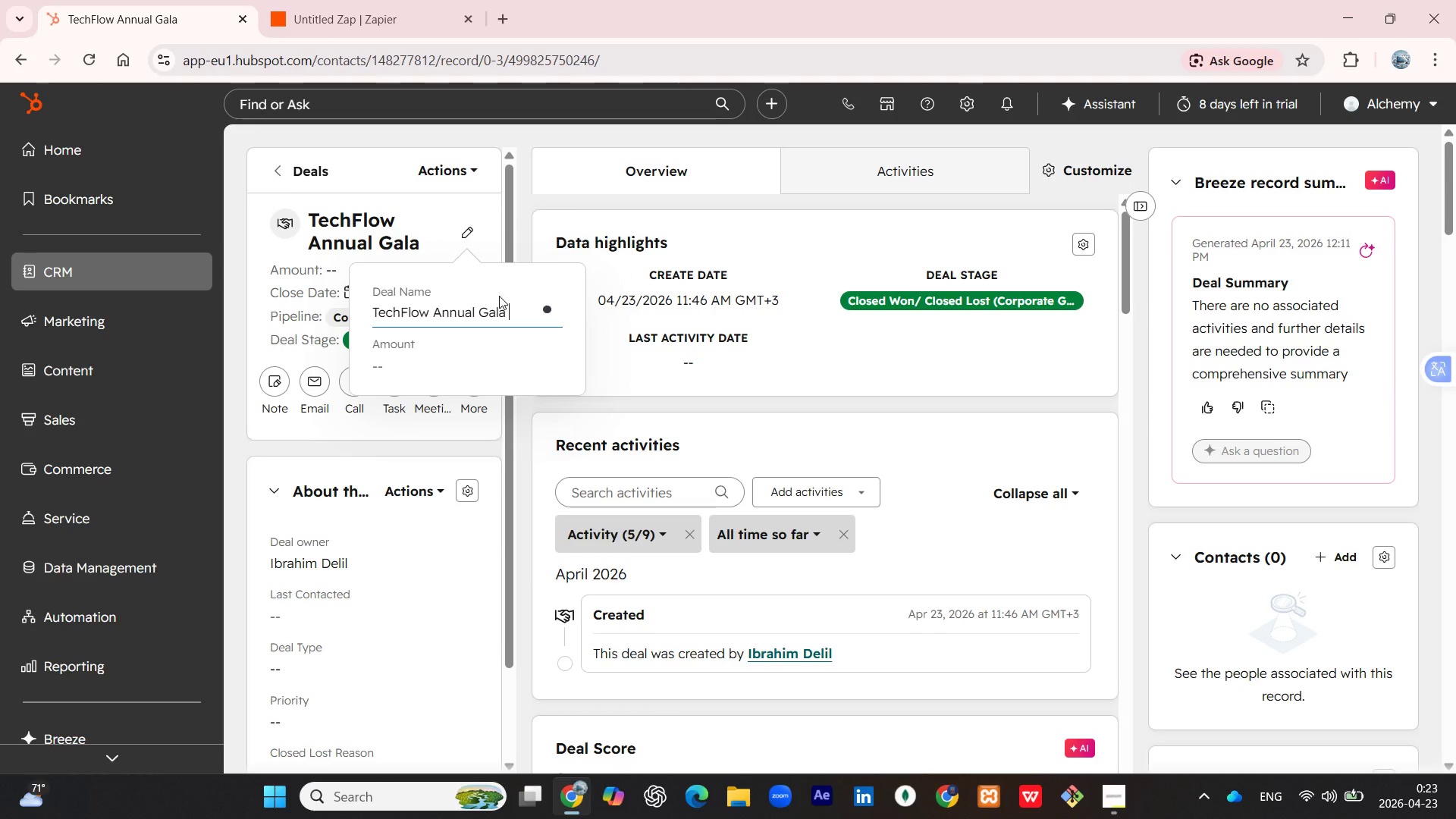 
key(2)
 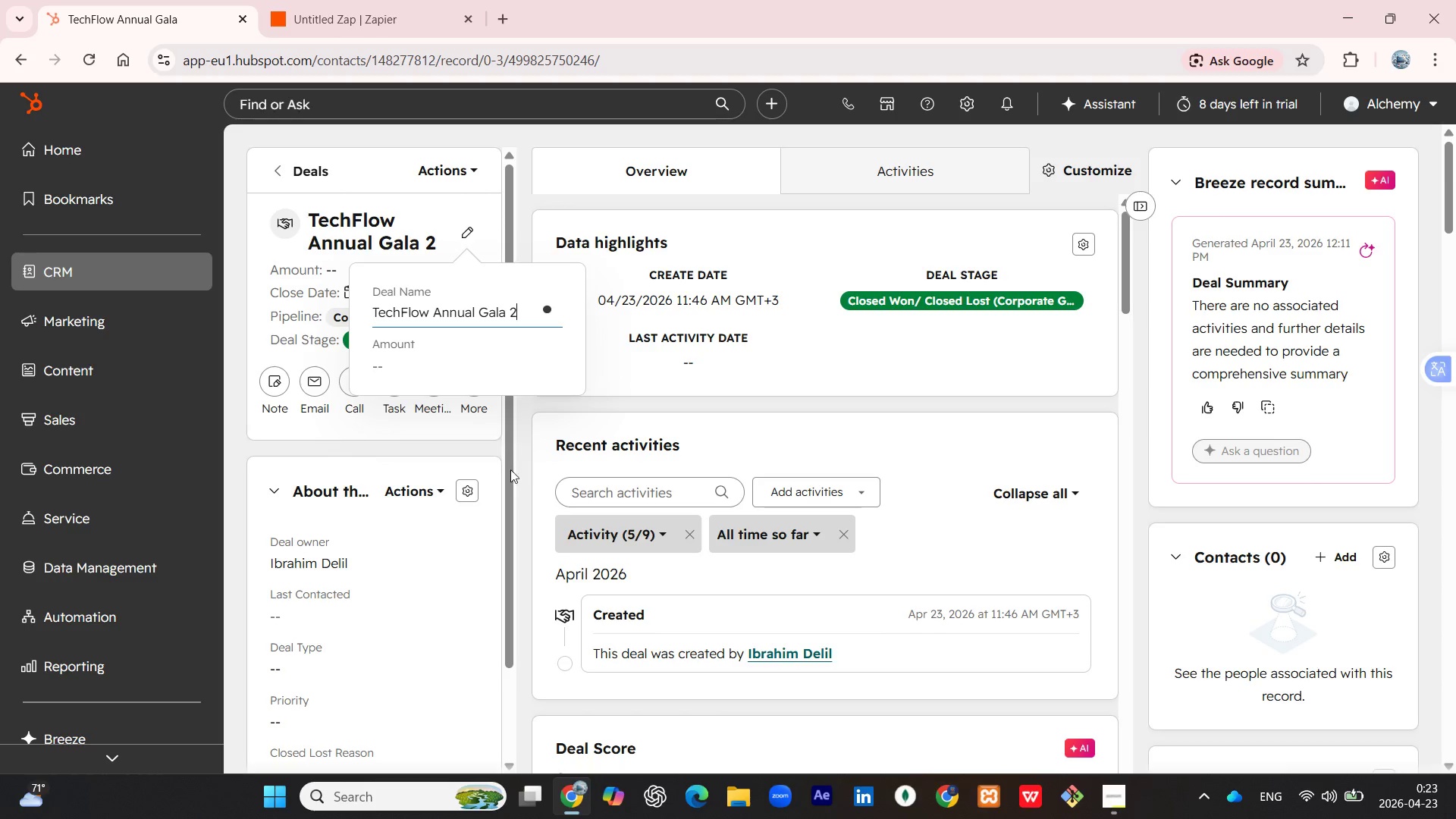 
left_click([454, 435])
 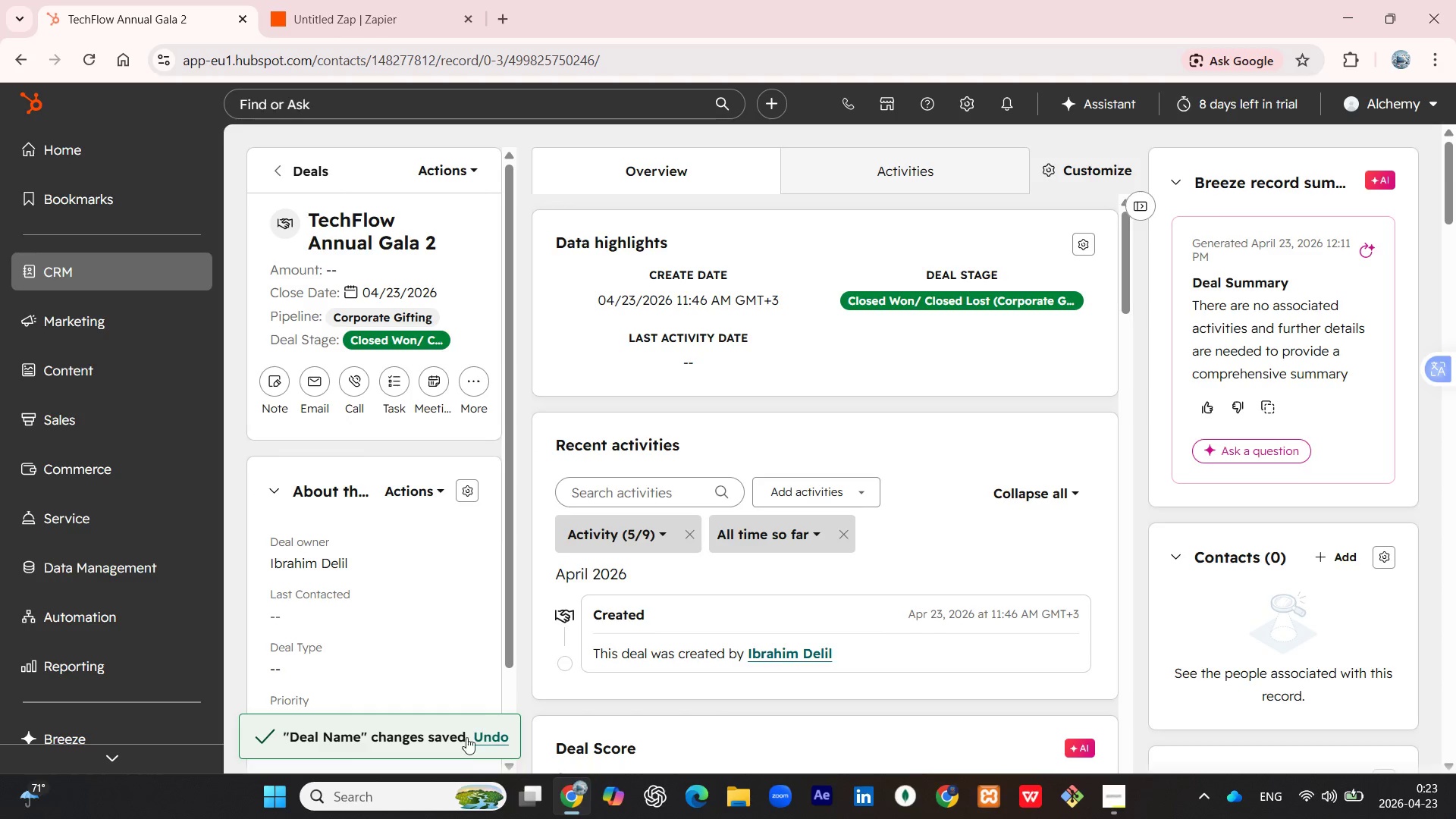 
wait(6.88)
 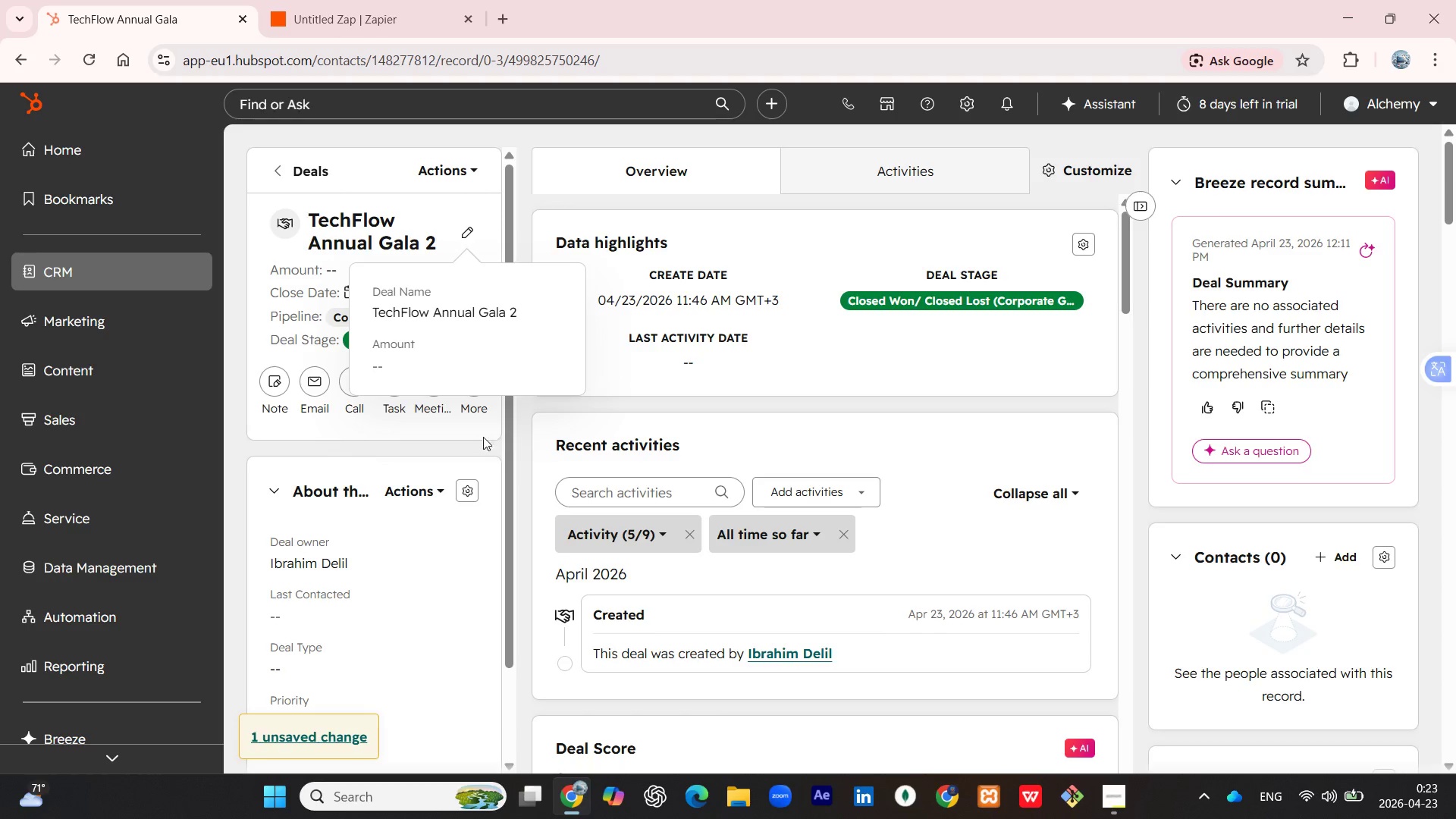 
left_click([293, 227])
 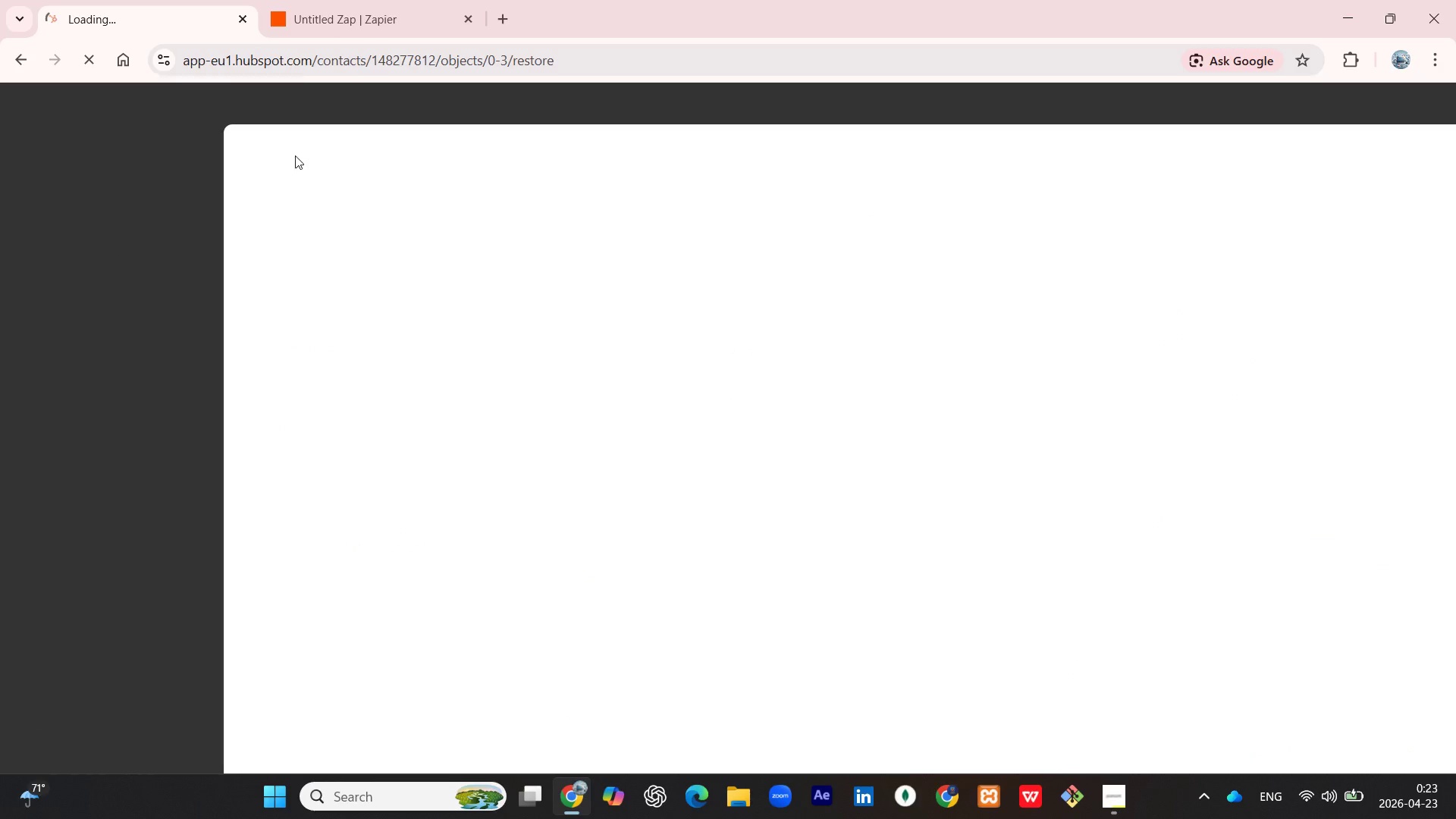 
left_click([308, 0])
 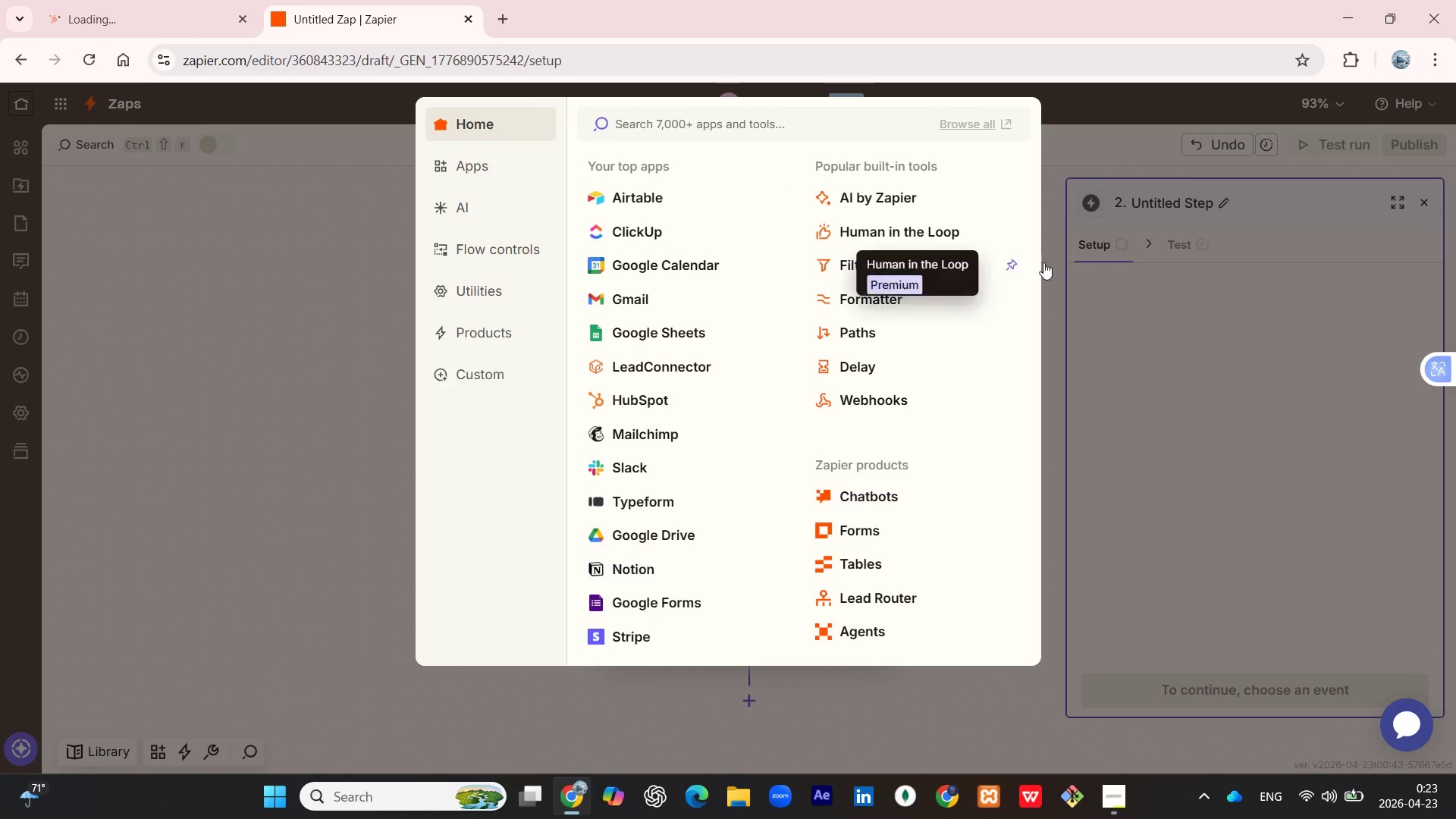 
left_click([1191, 259])
 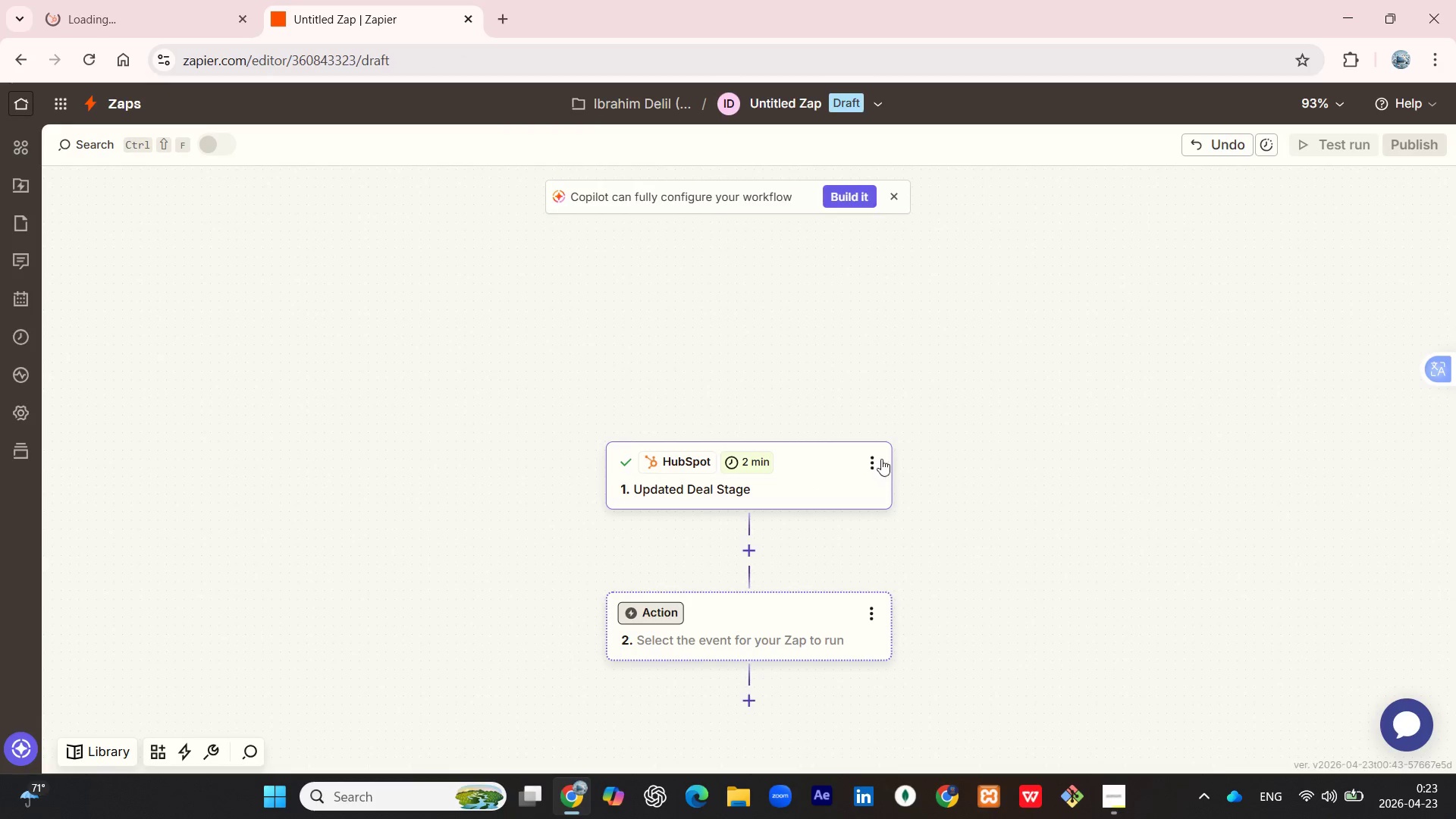 
left_click([872, 459])
 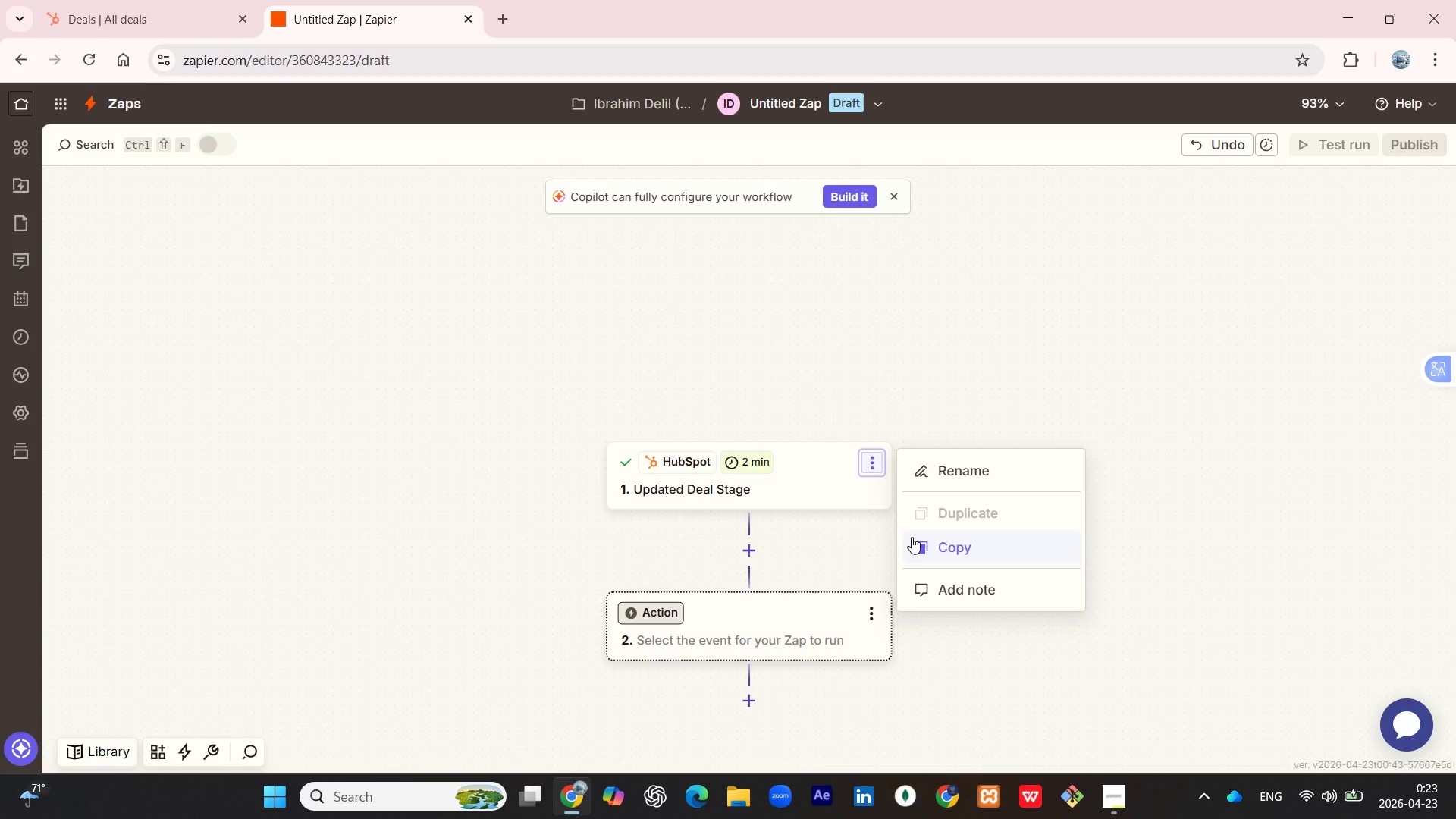 
wait(28.98)
 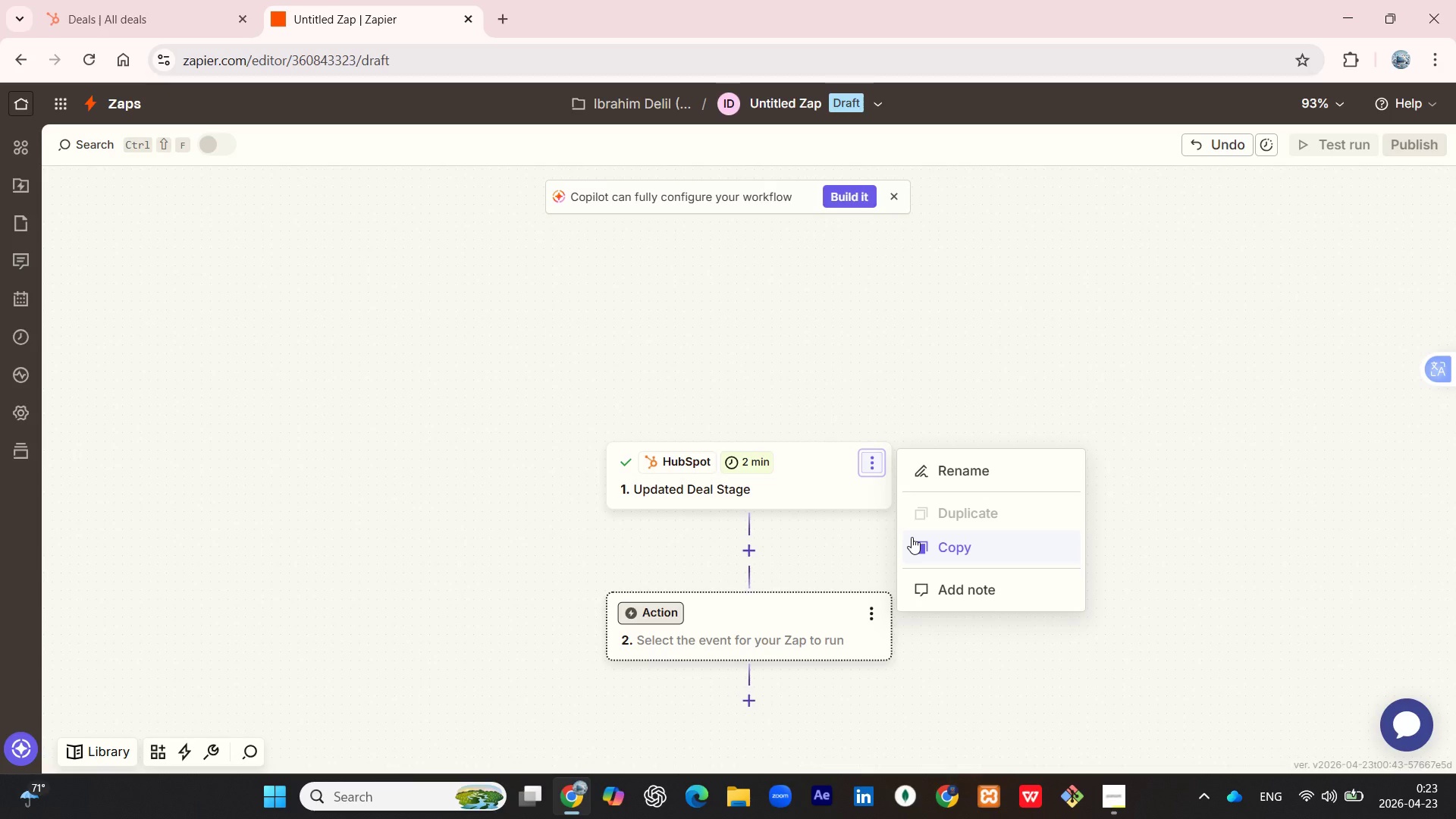 
left_click([919, 352])
 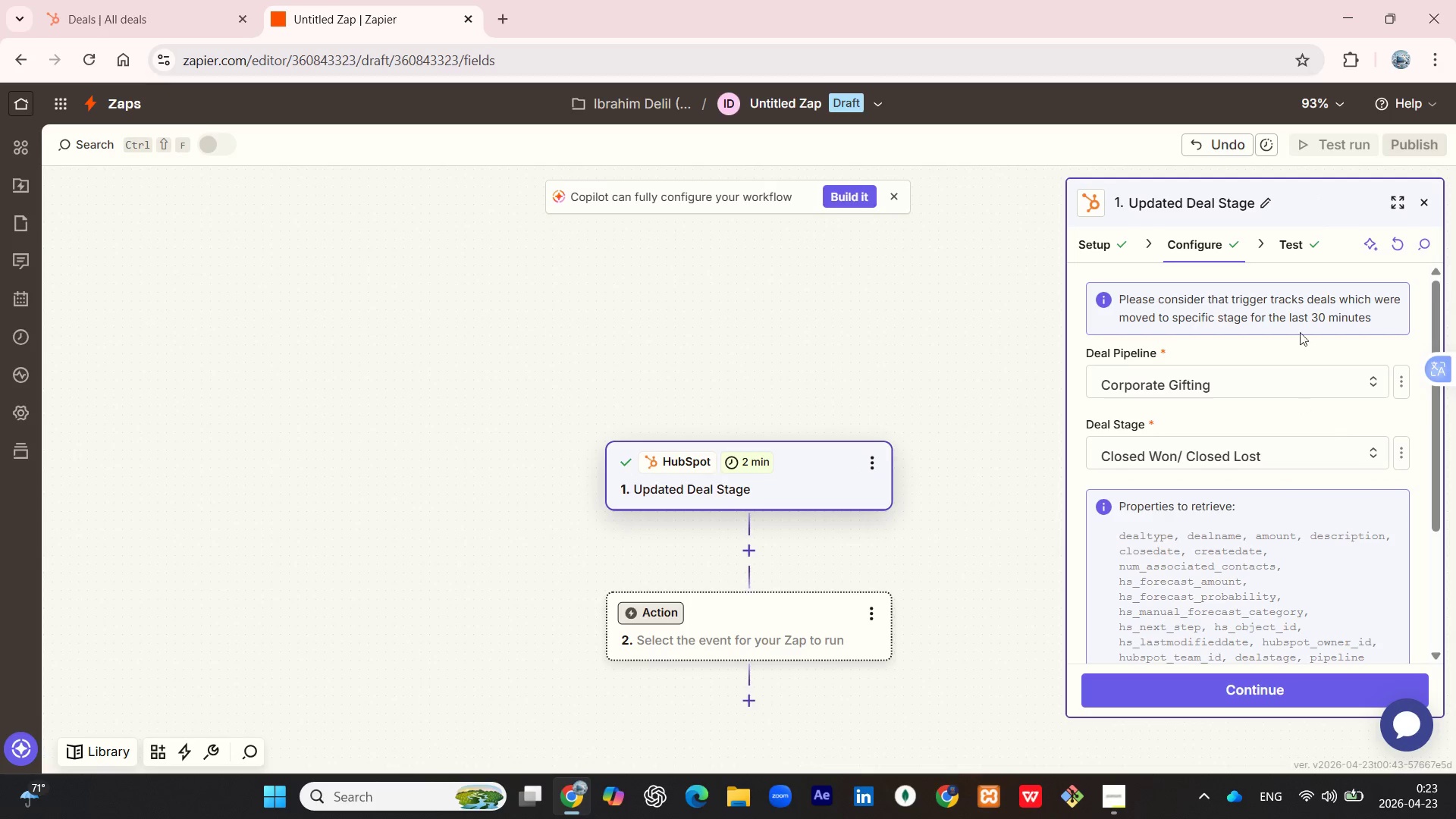 
left_click([1288, 244])
 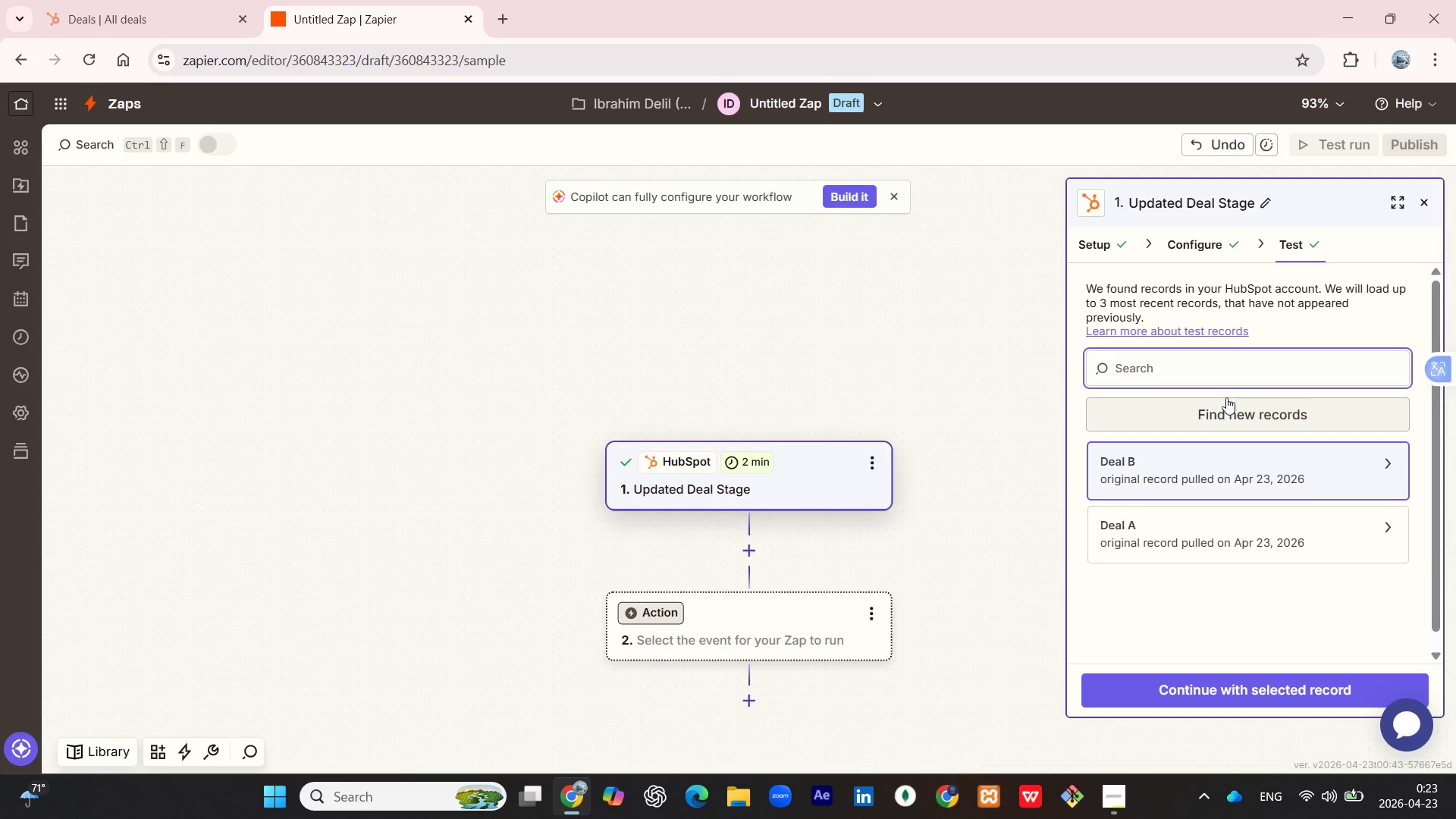 
left_click([1226, 406])
 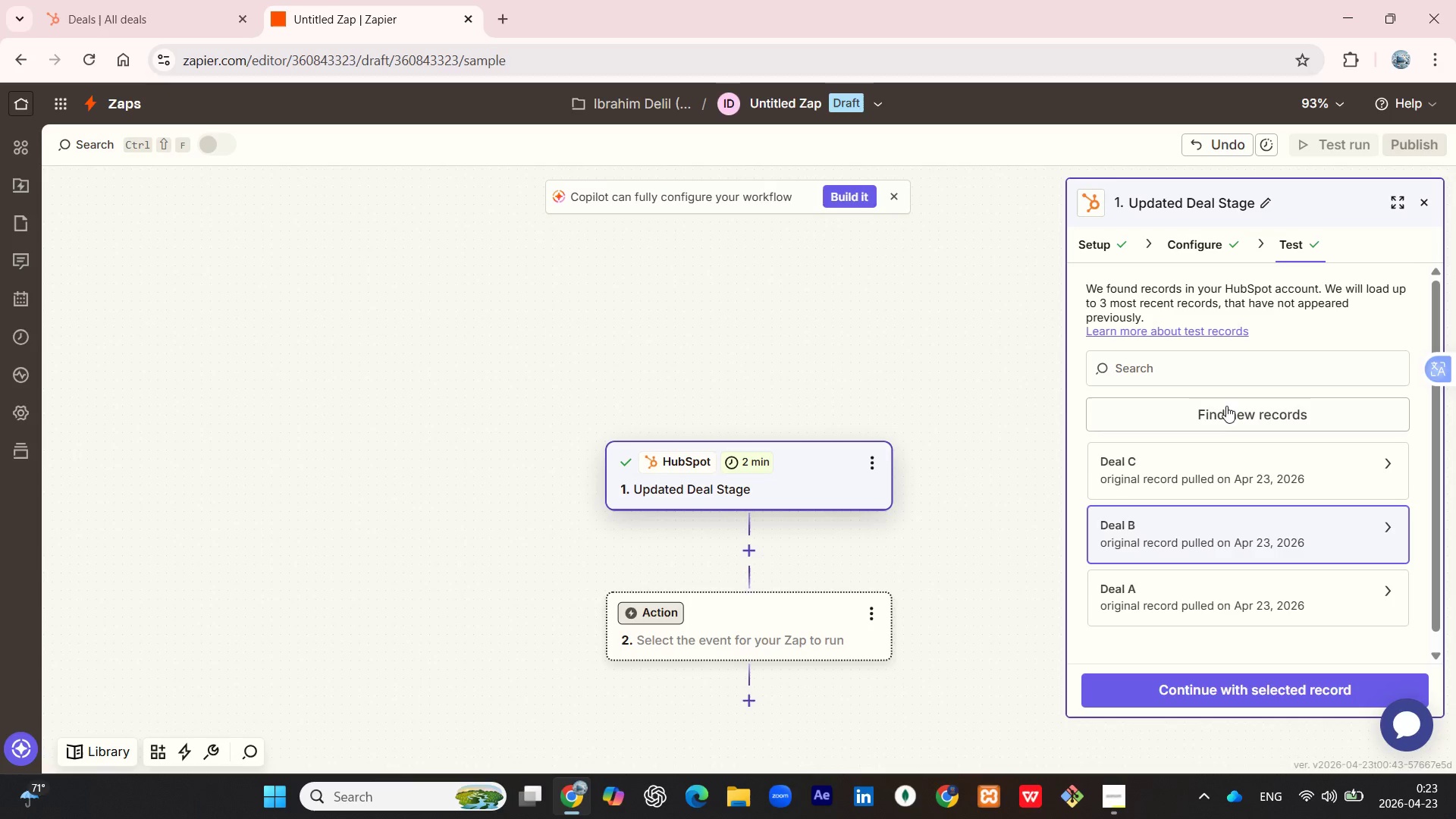 
wait(5.14)
 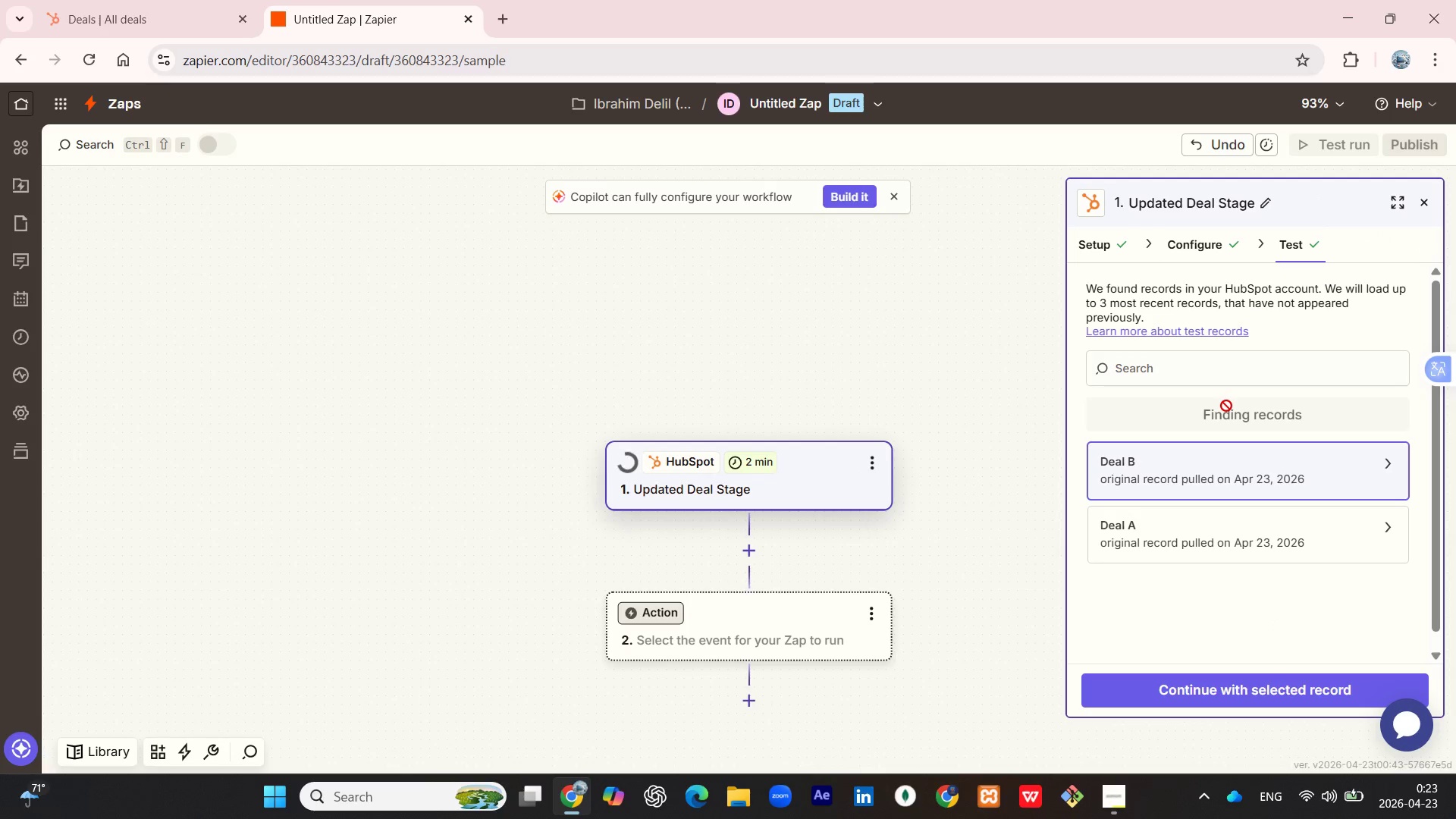 
left_click([1263, 464])
 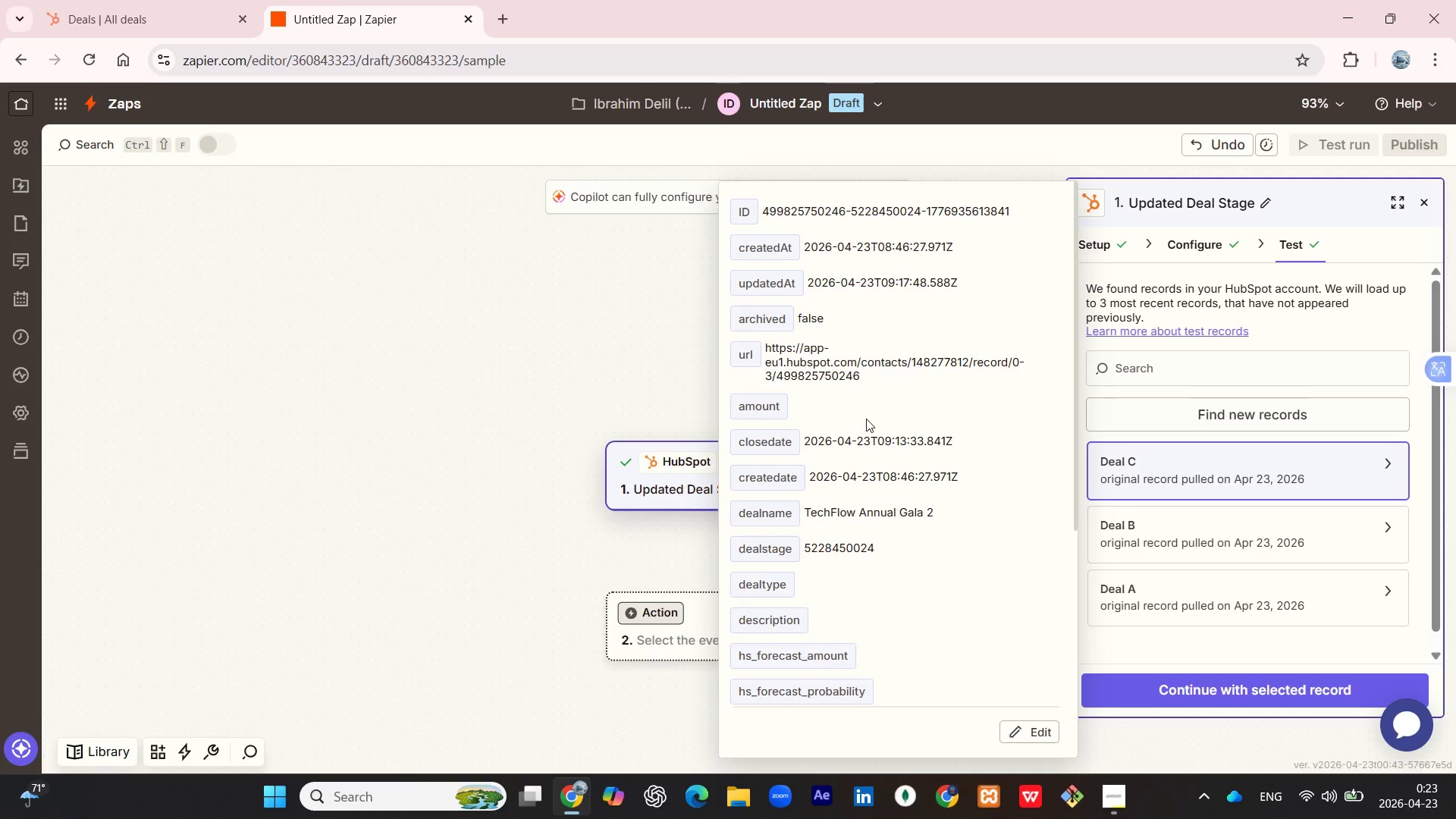 
scroll: coordinate [866, 419], scroll_direction: down, amount: 4.0
 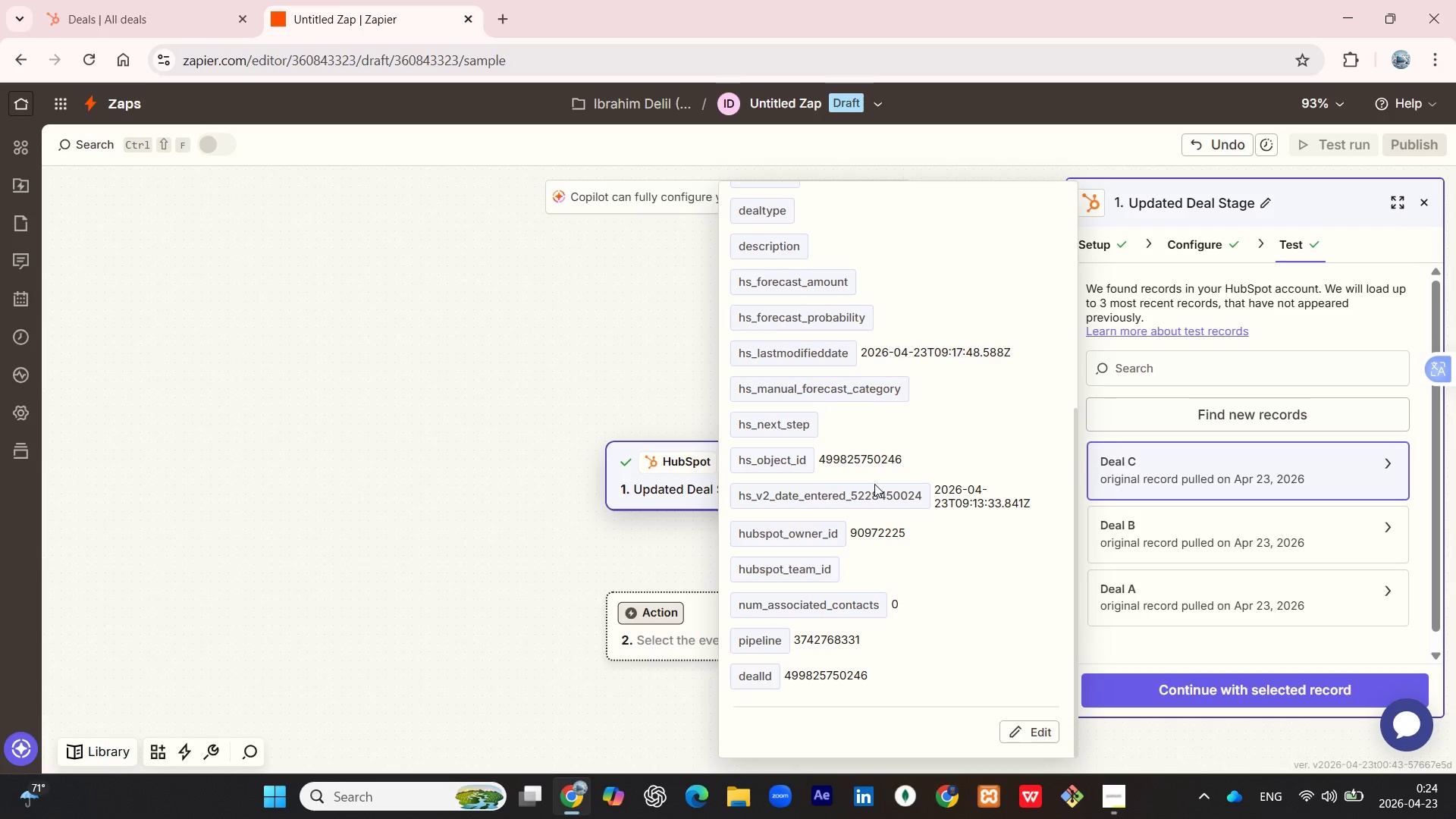 
scroll: coordinate [874, 469], scroll_direction: up, amount: 9.0
 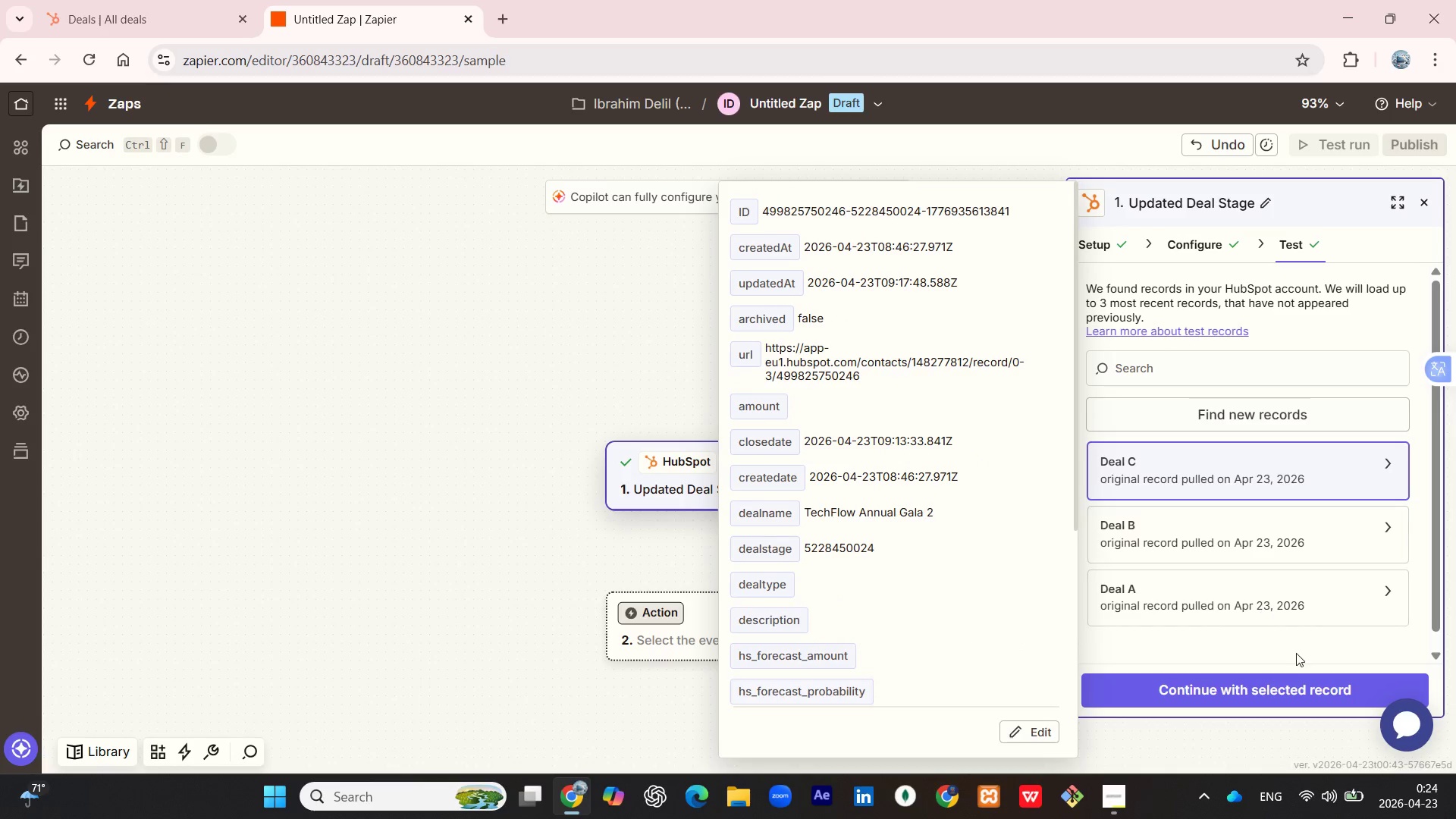 
left_click([1238, 689])
 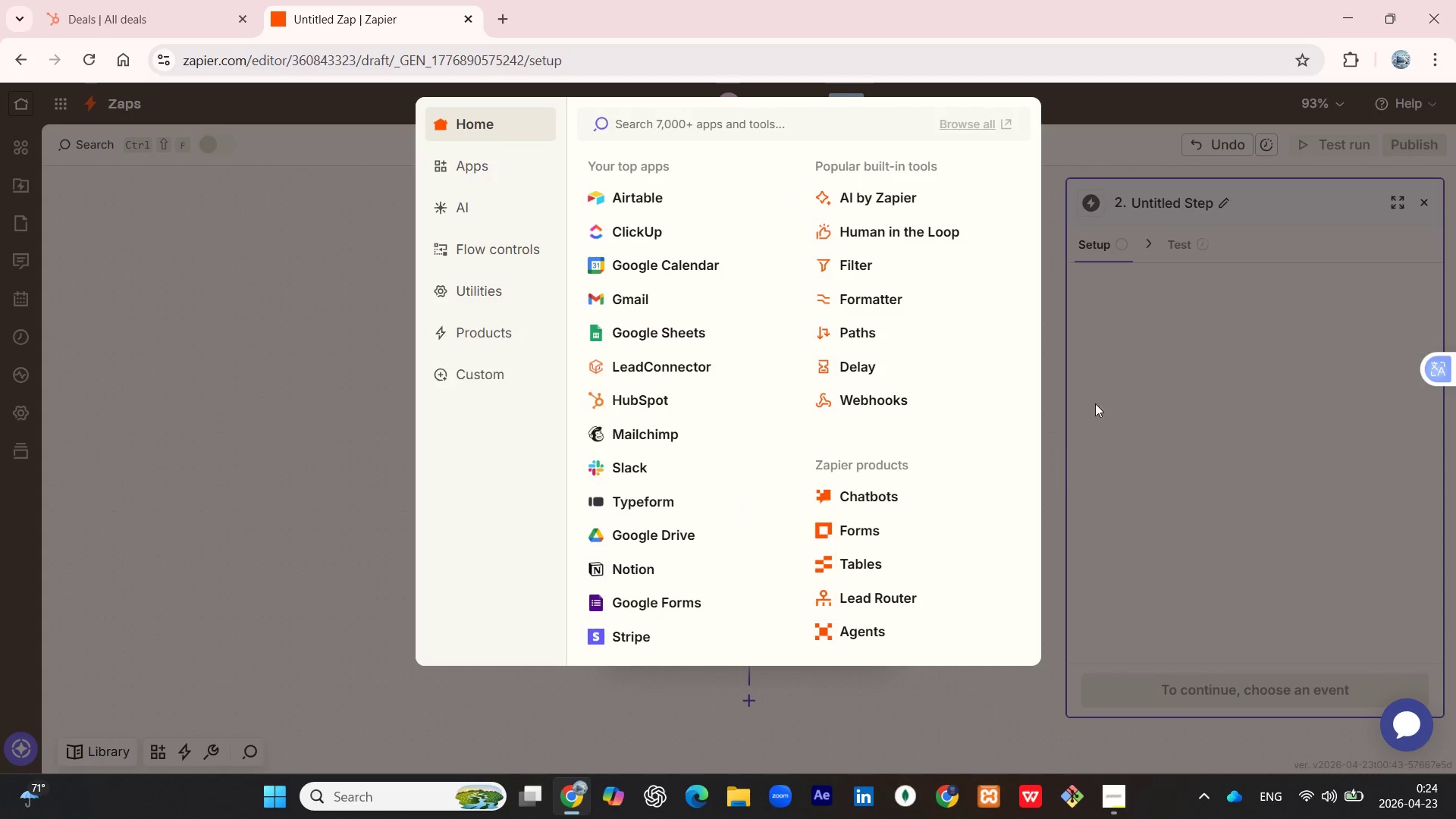 
left_click([1138, 306])
 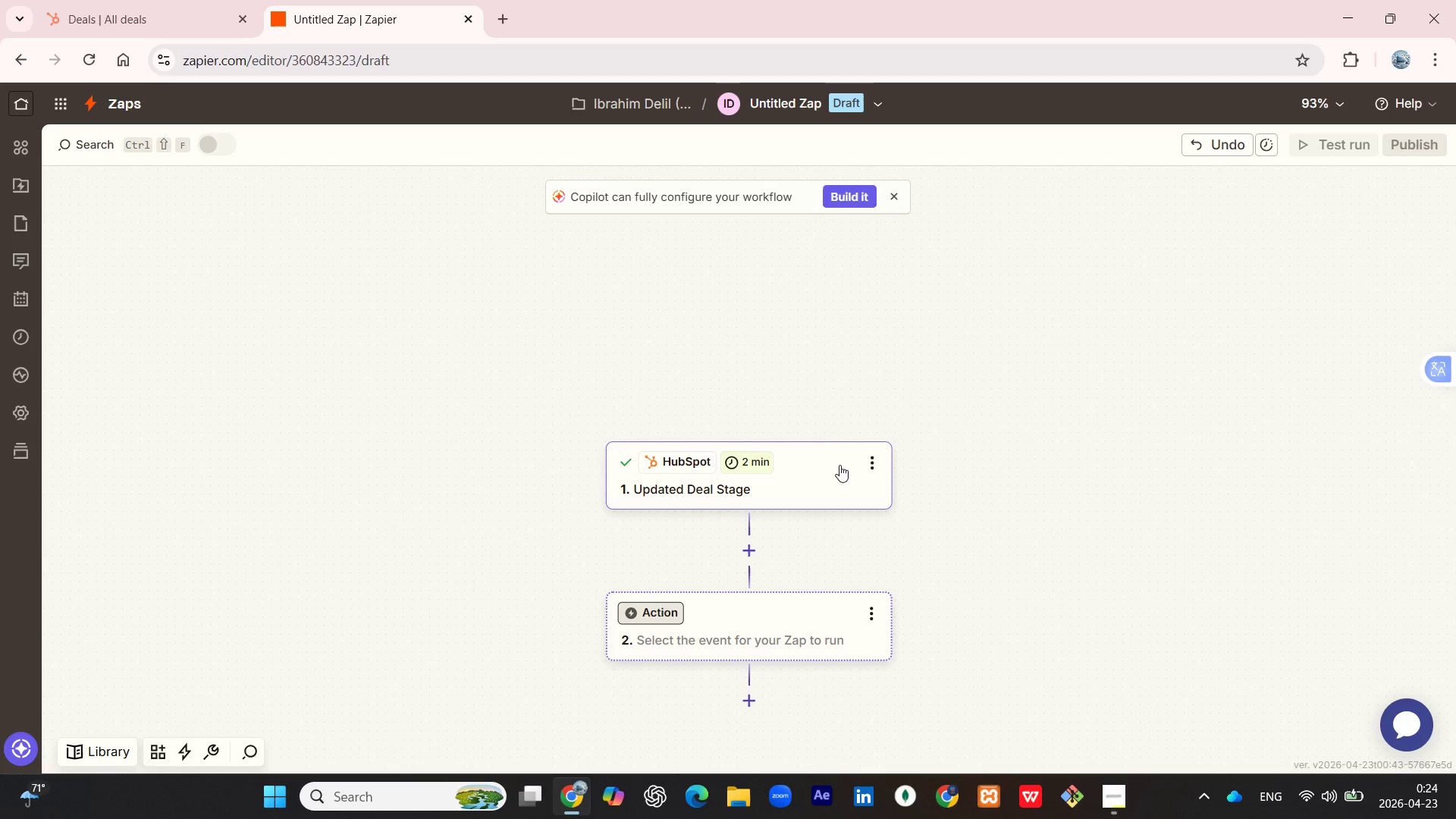 
left_click([869, 464])
 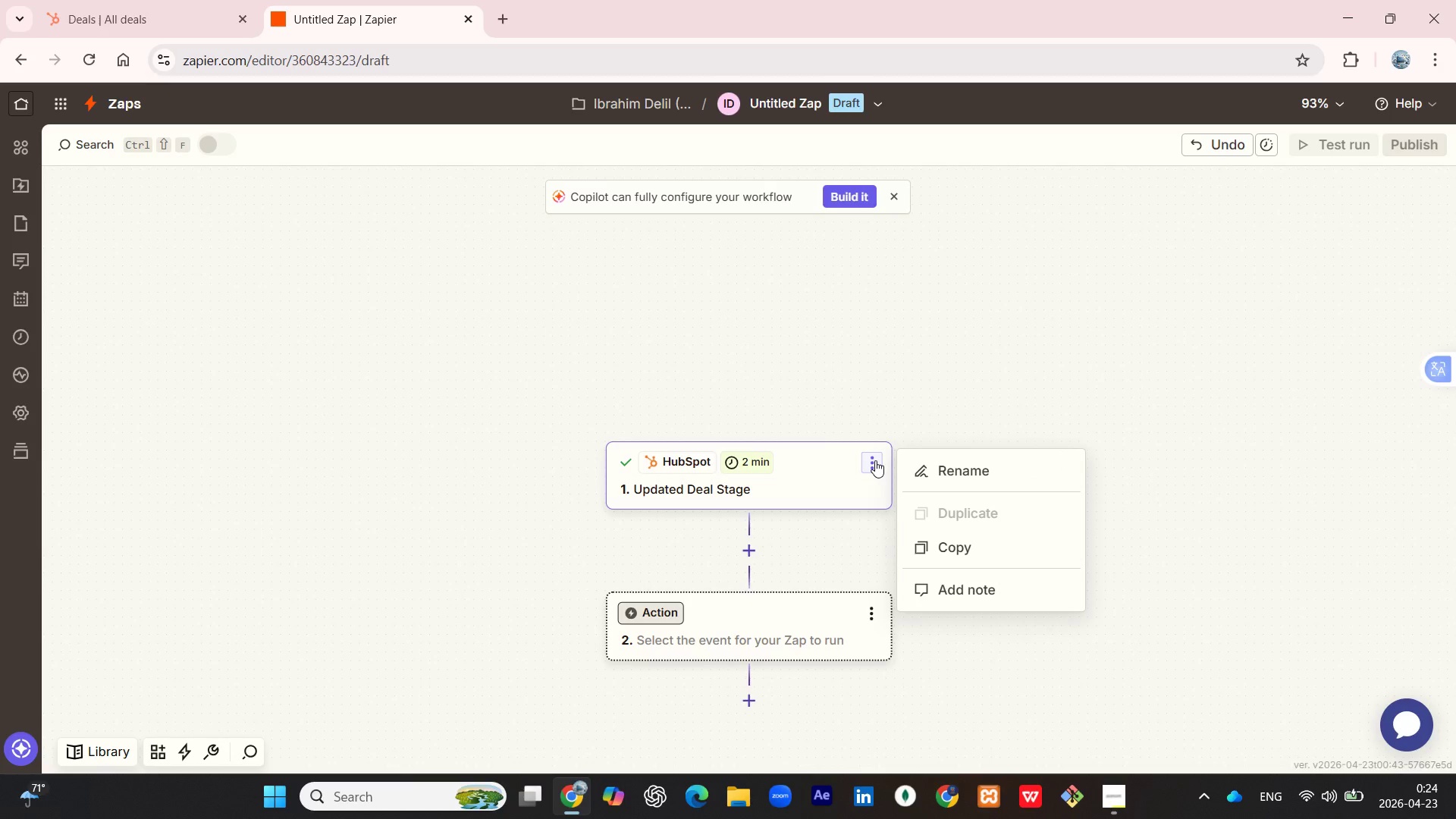 
wait(16.28)
 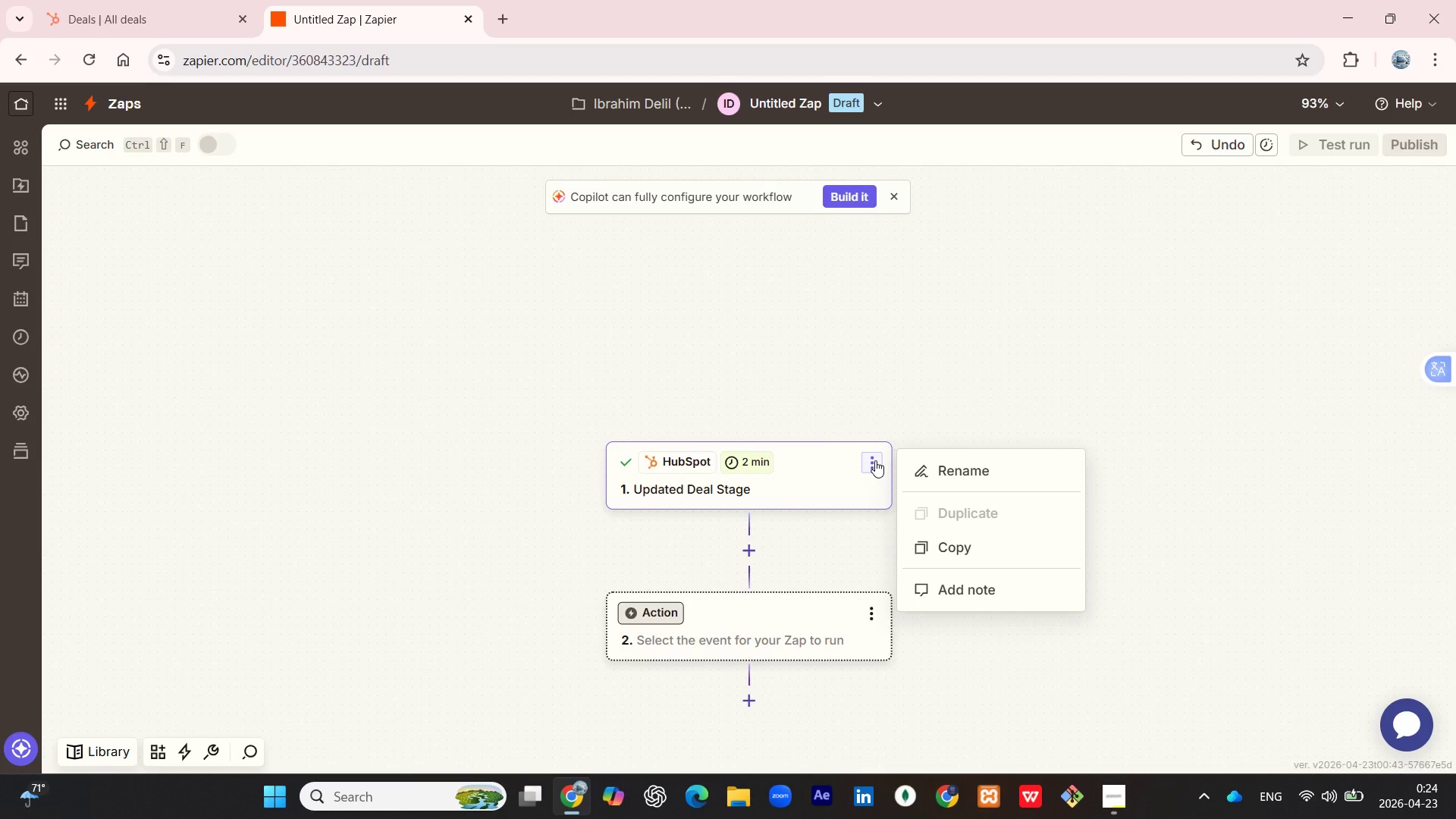 
left_click([942, 416])
 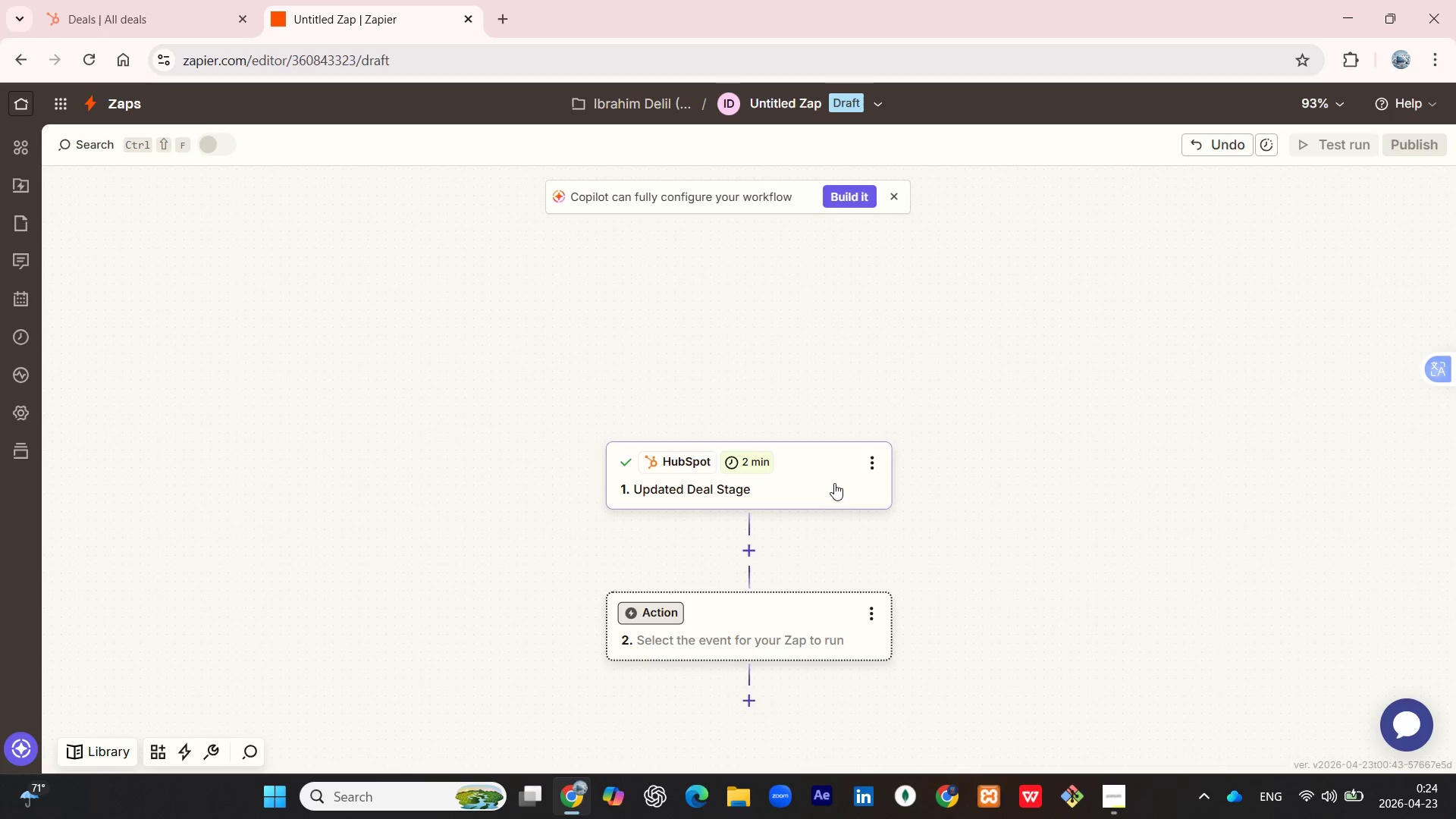 
left_click([834, 483])
 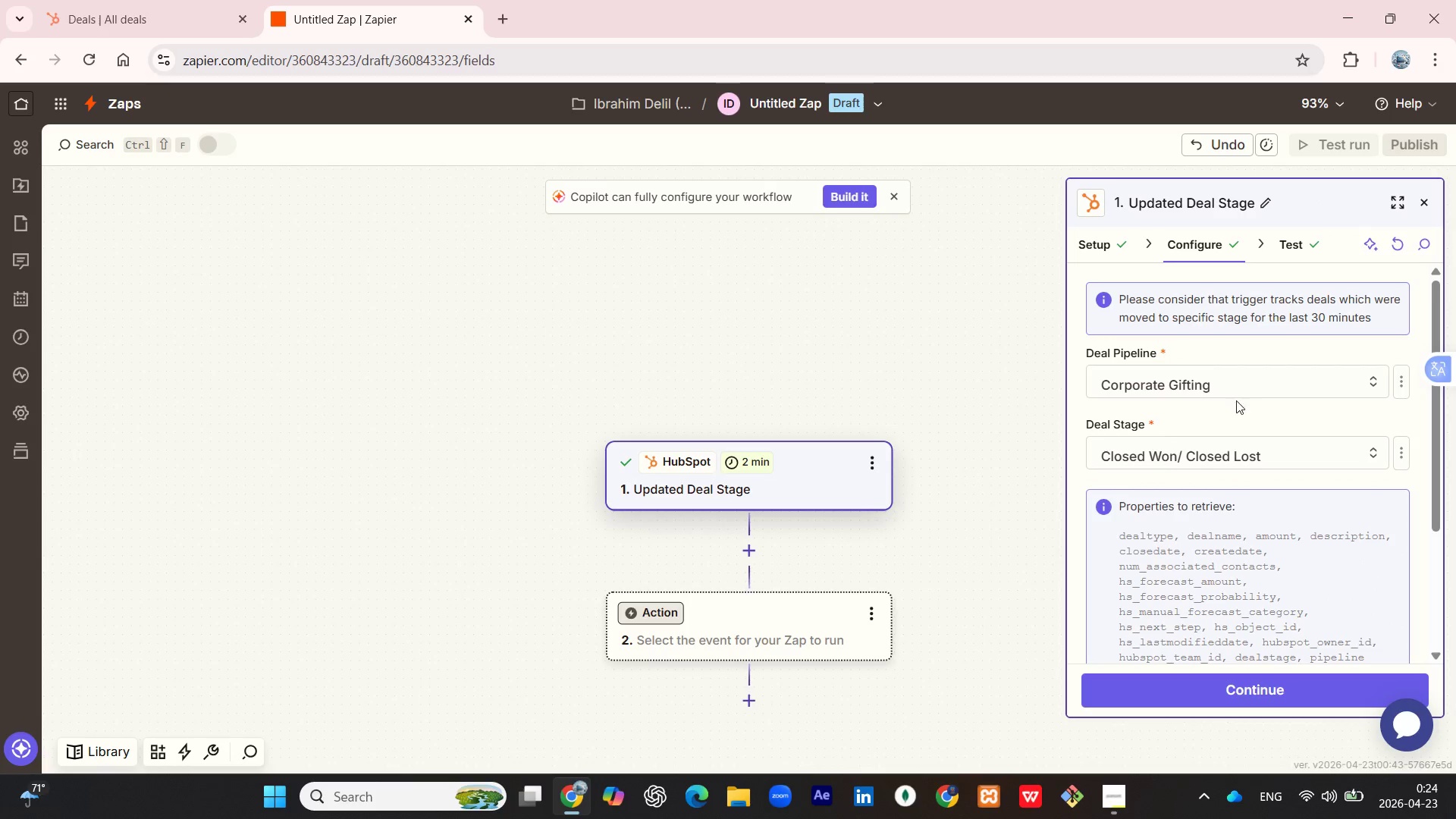 
left_click([1299, 388])
 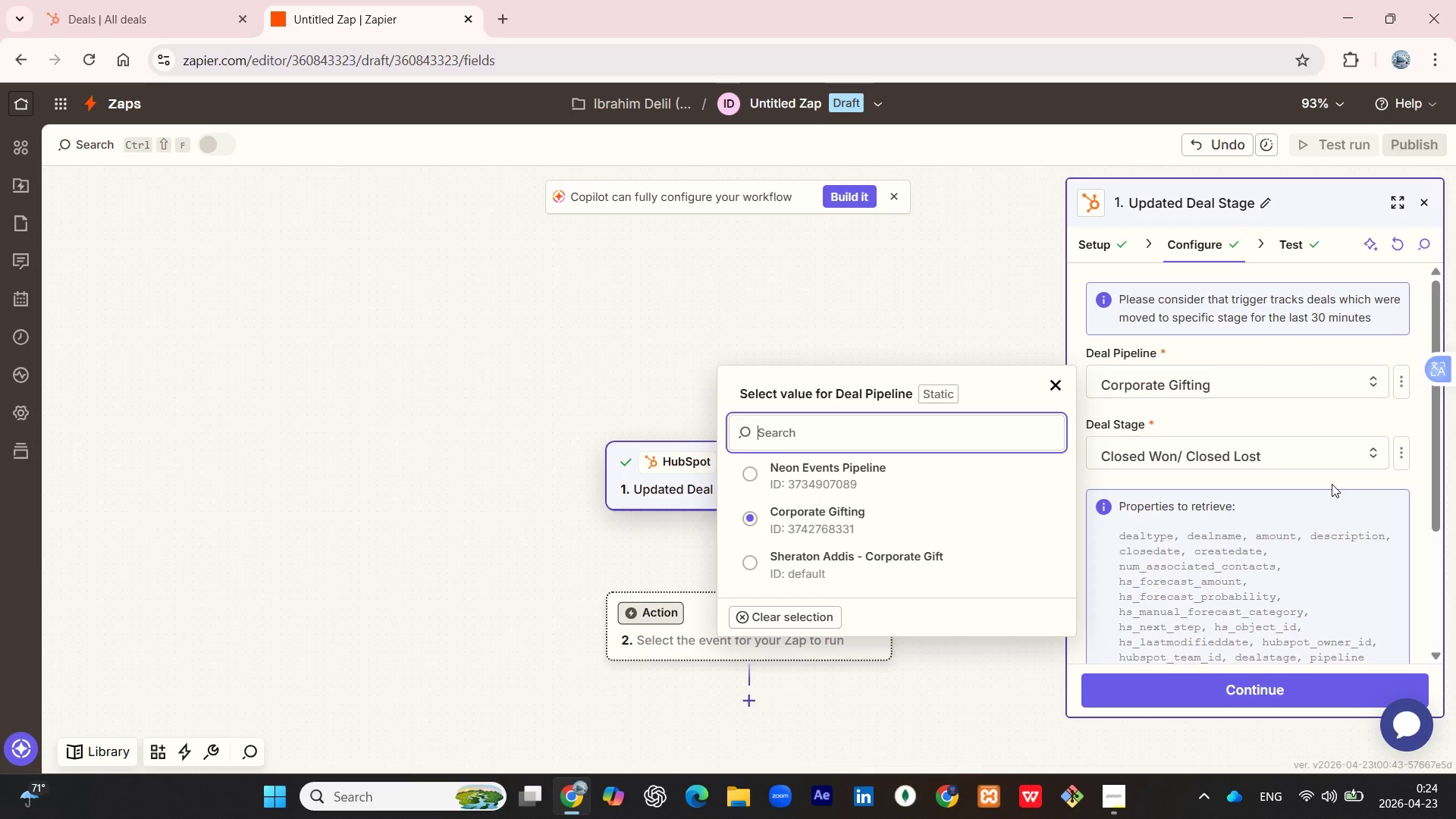 
left_click([1330, 454])
 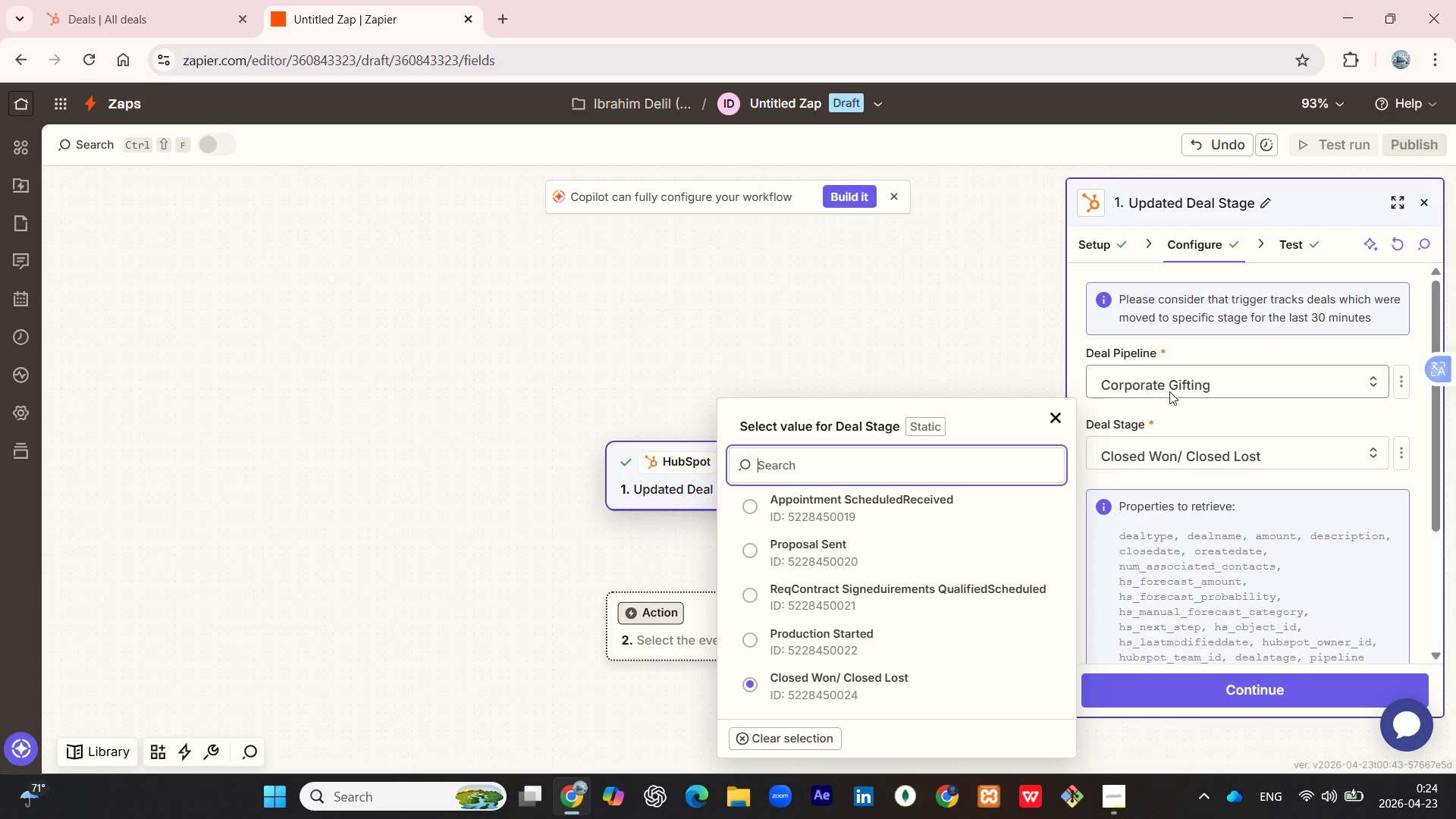 
wait(5.06)
 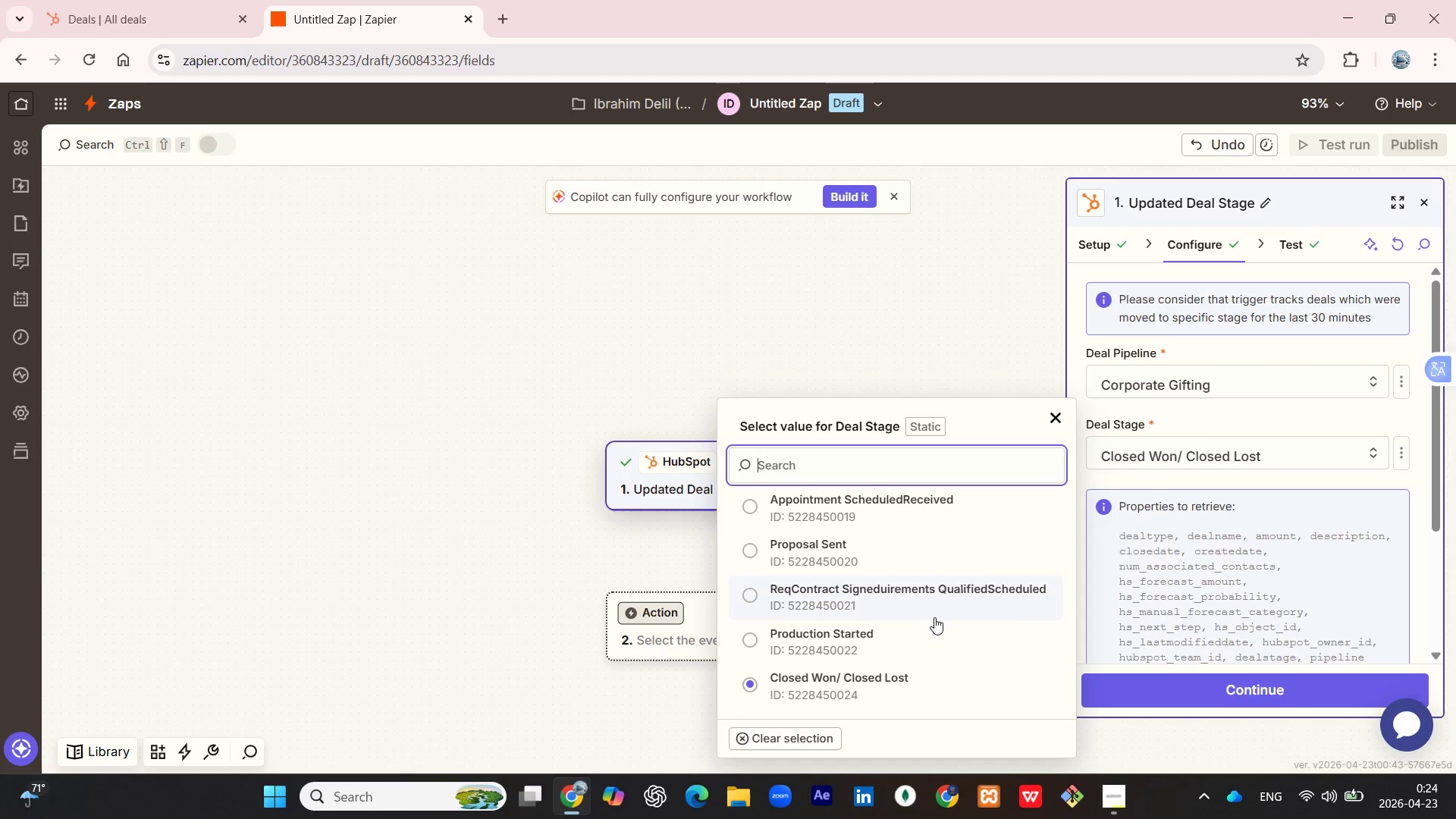 
left_click([1240, 403])
 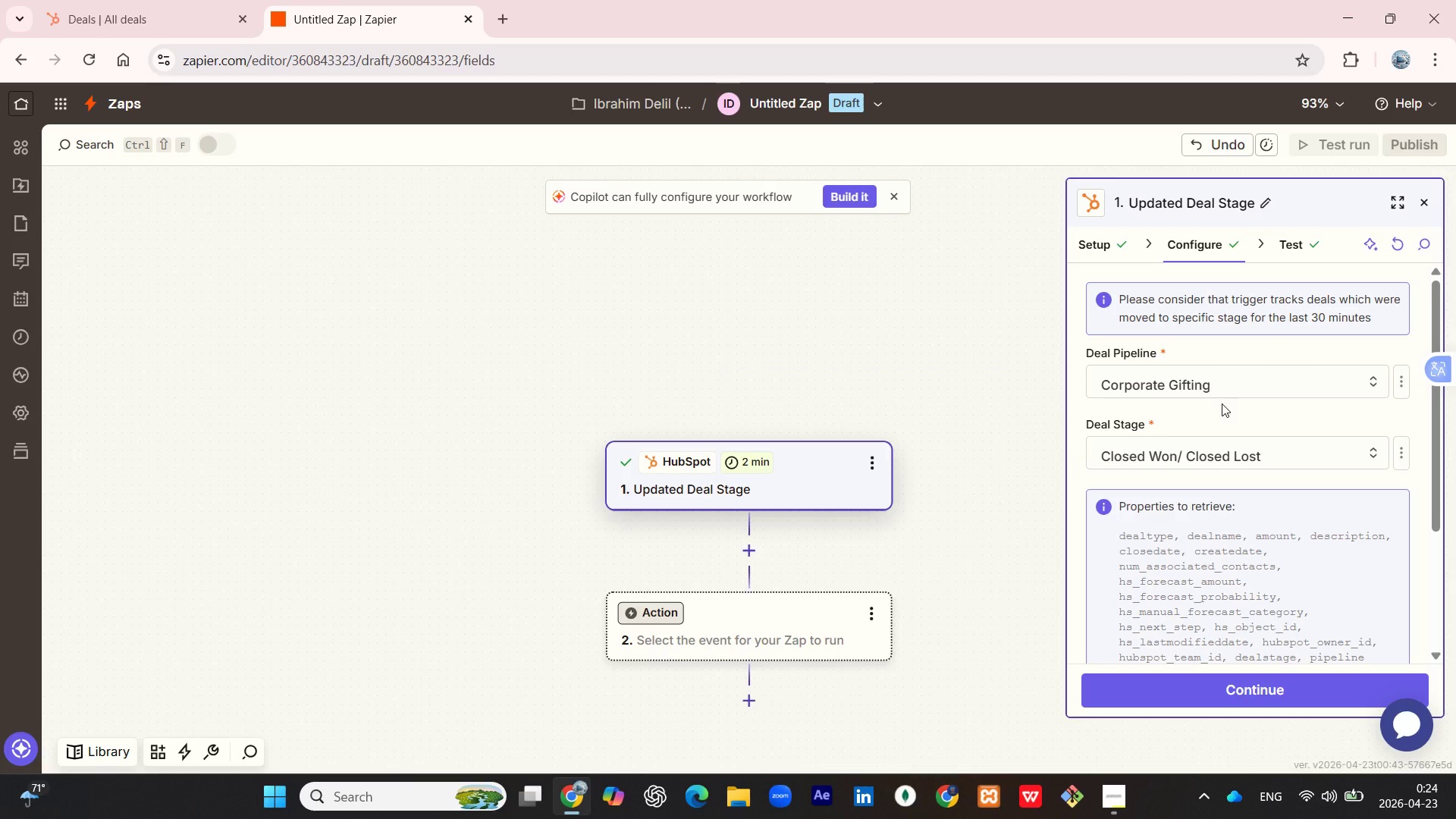 
wait(12.61)
 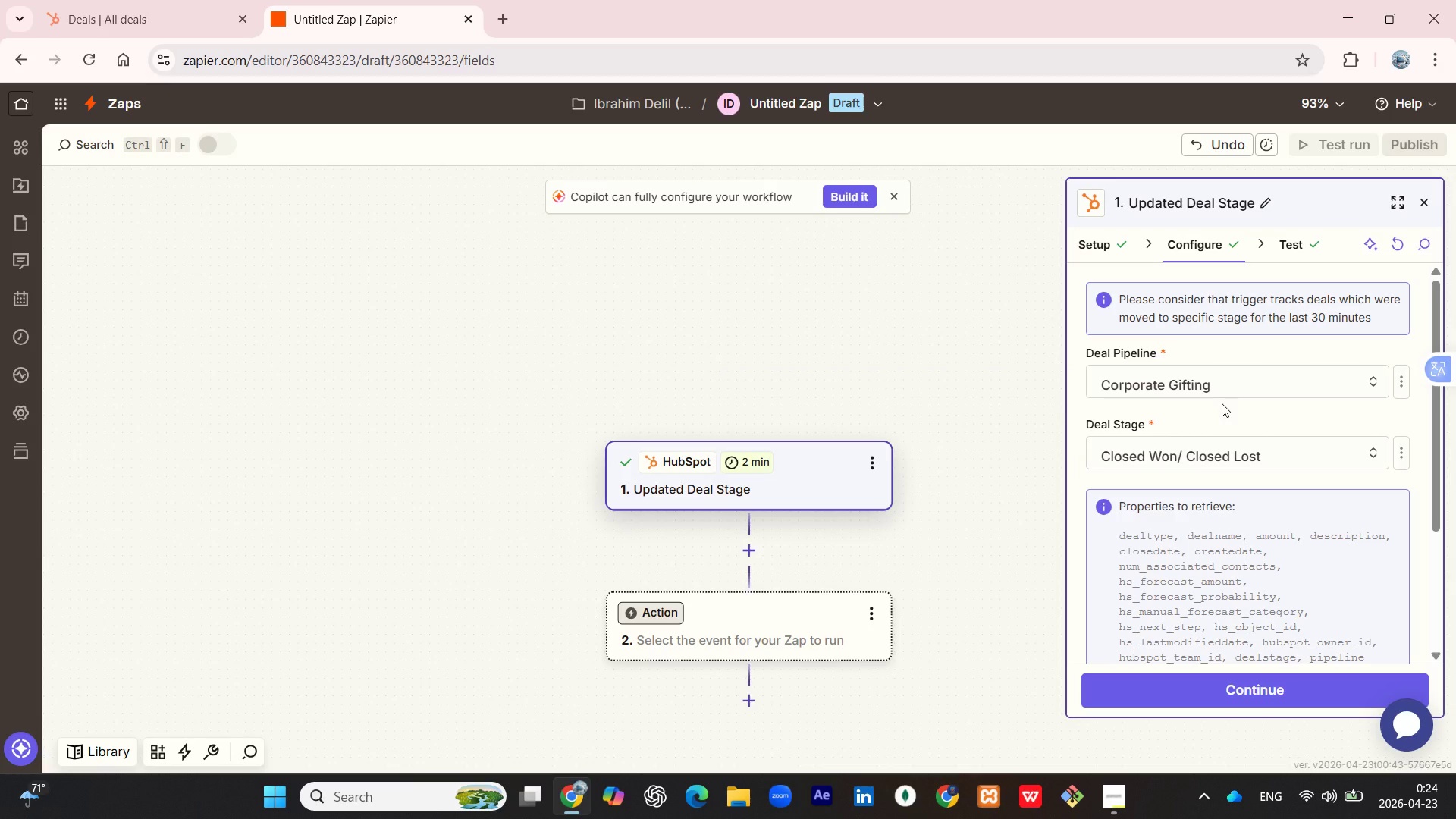 
left_click([1257, 391])
 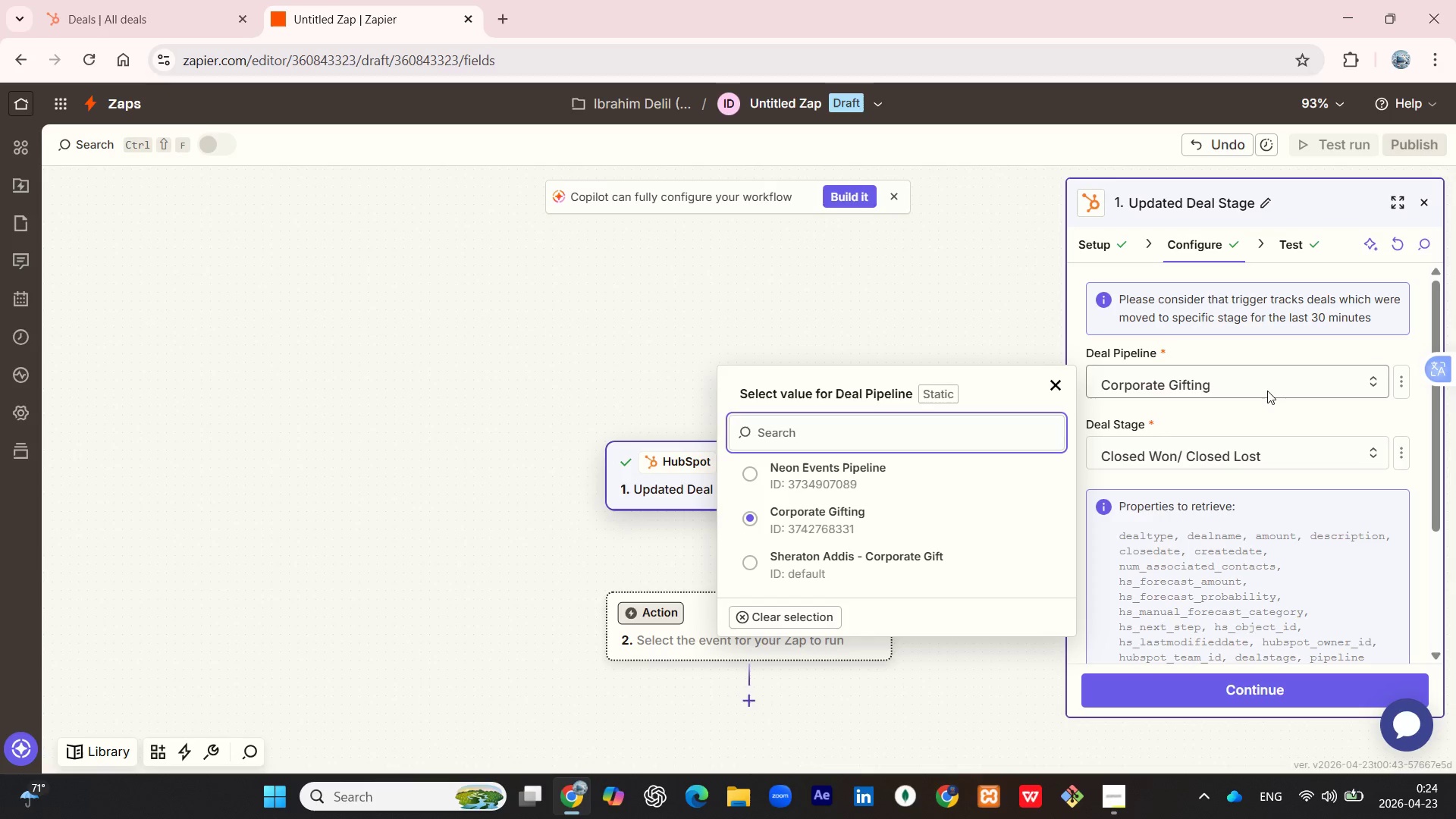 
left_click([1267, 391])
 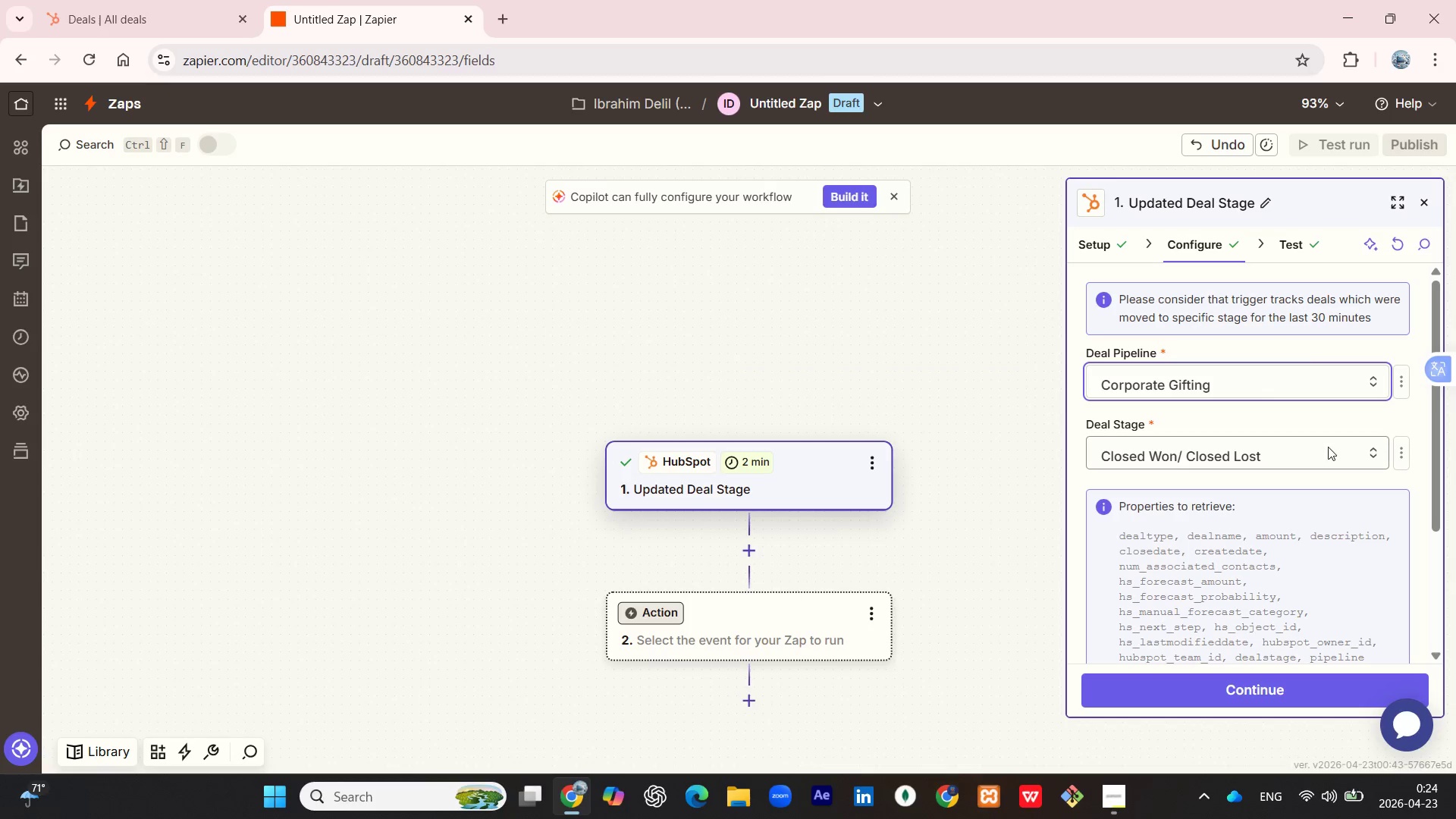 
left_click([1329, 447])
 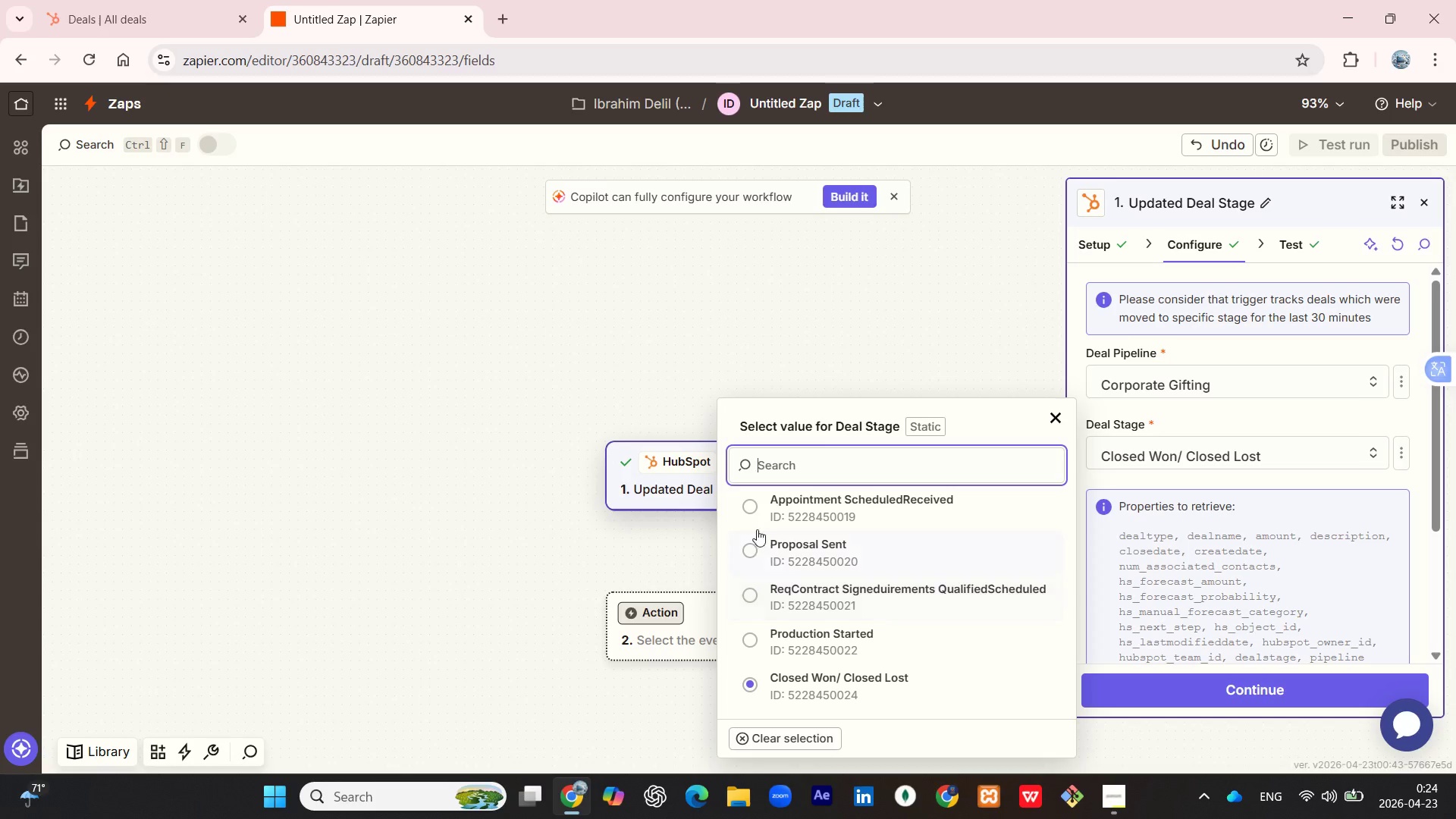 
left_click([752, 515])
 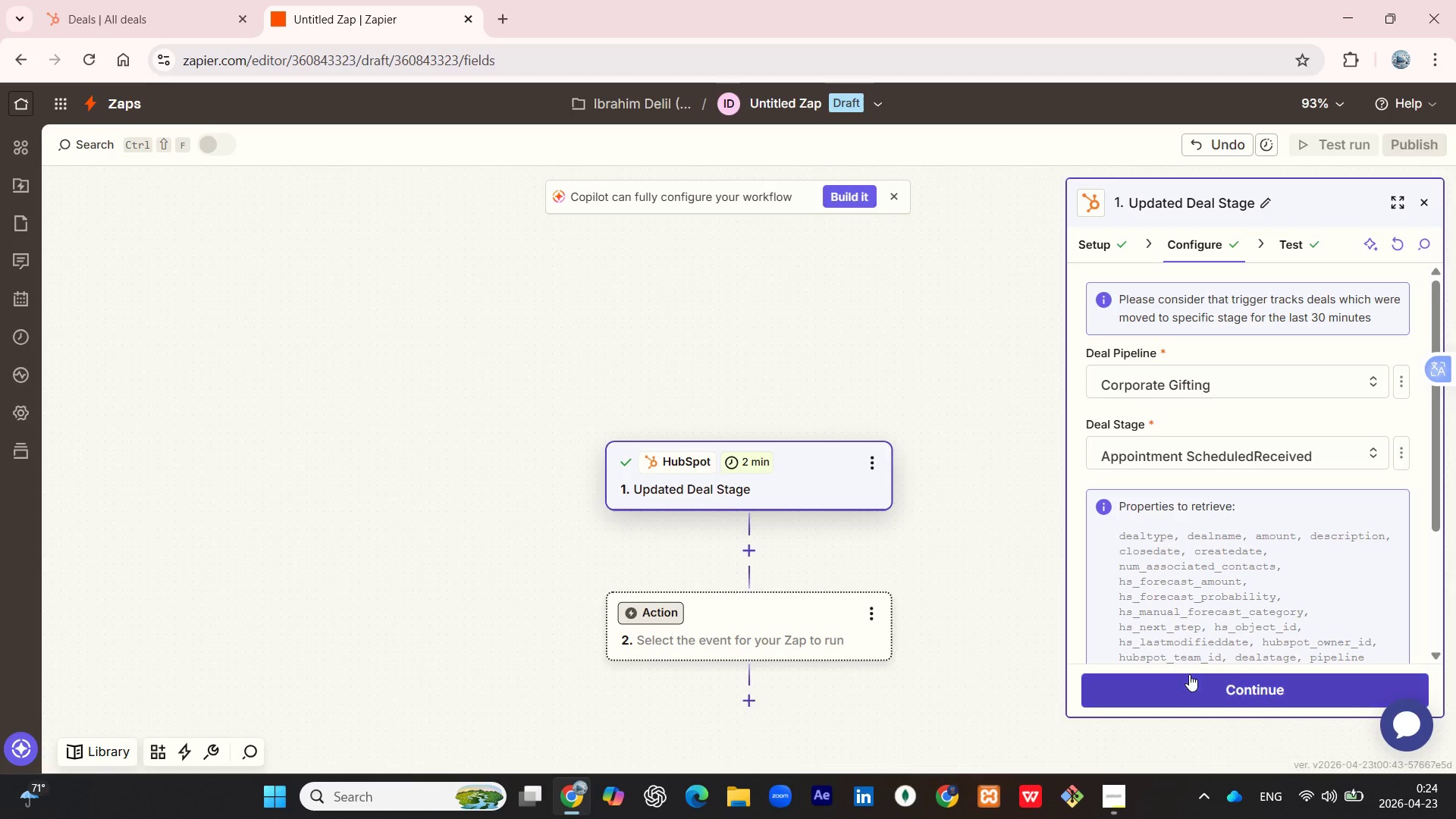 
left_click([1194, 673])
 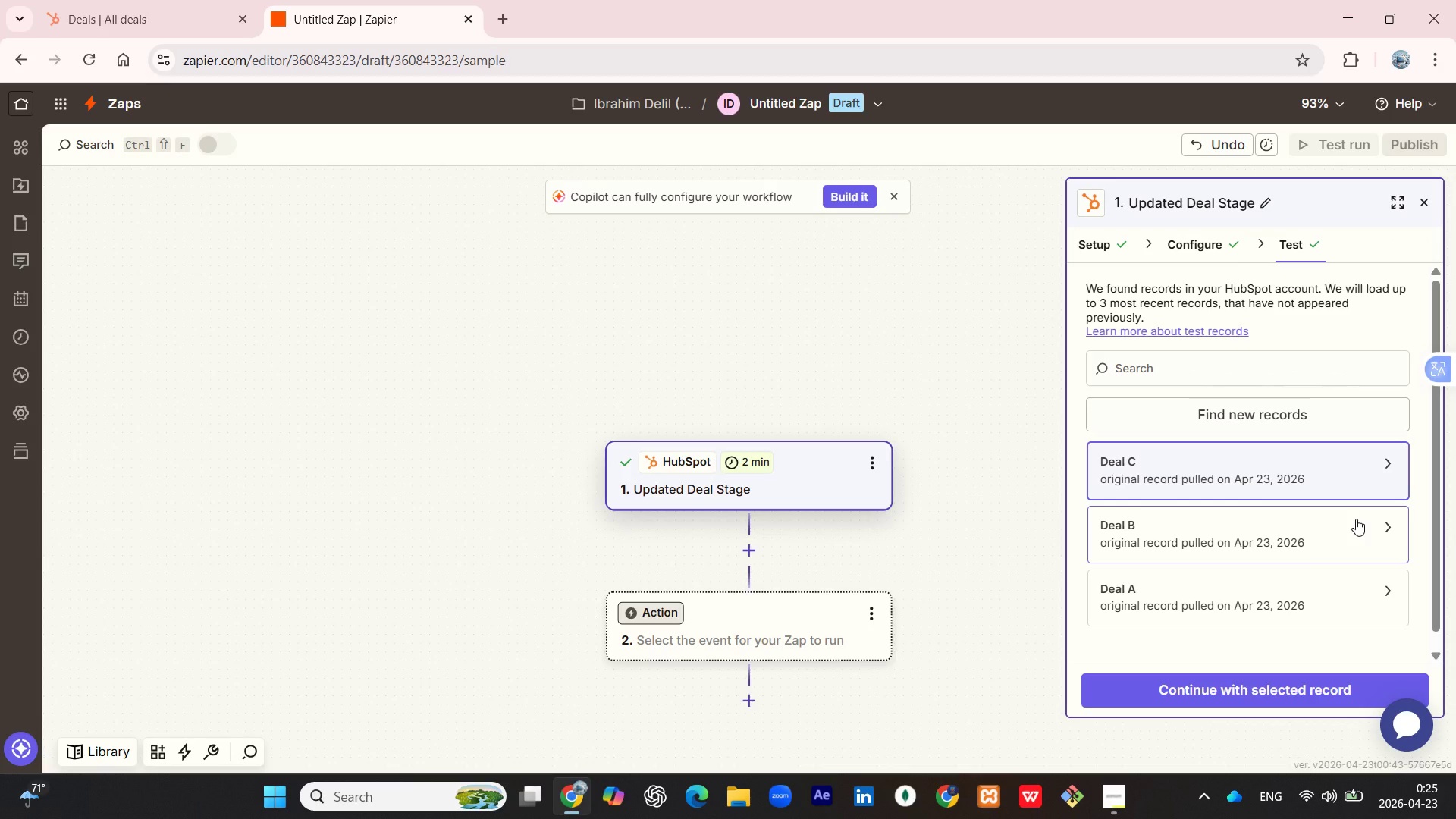 
right_click([1356, 519])
 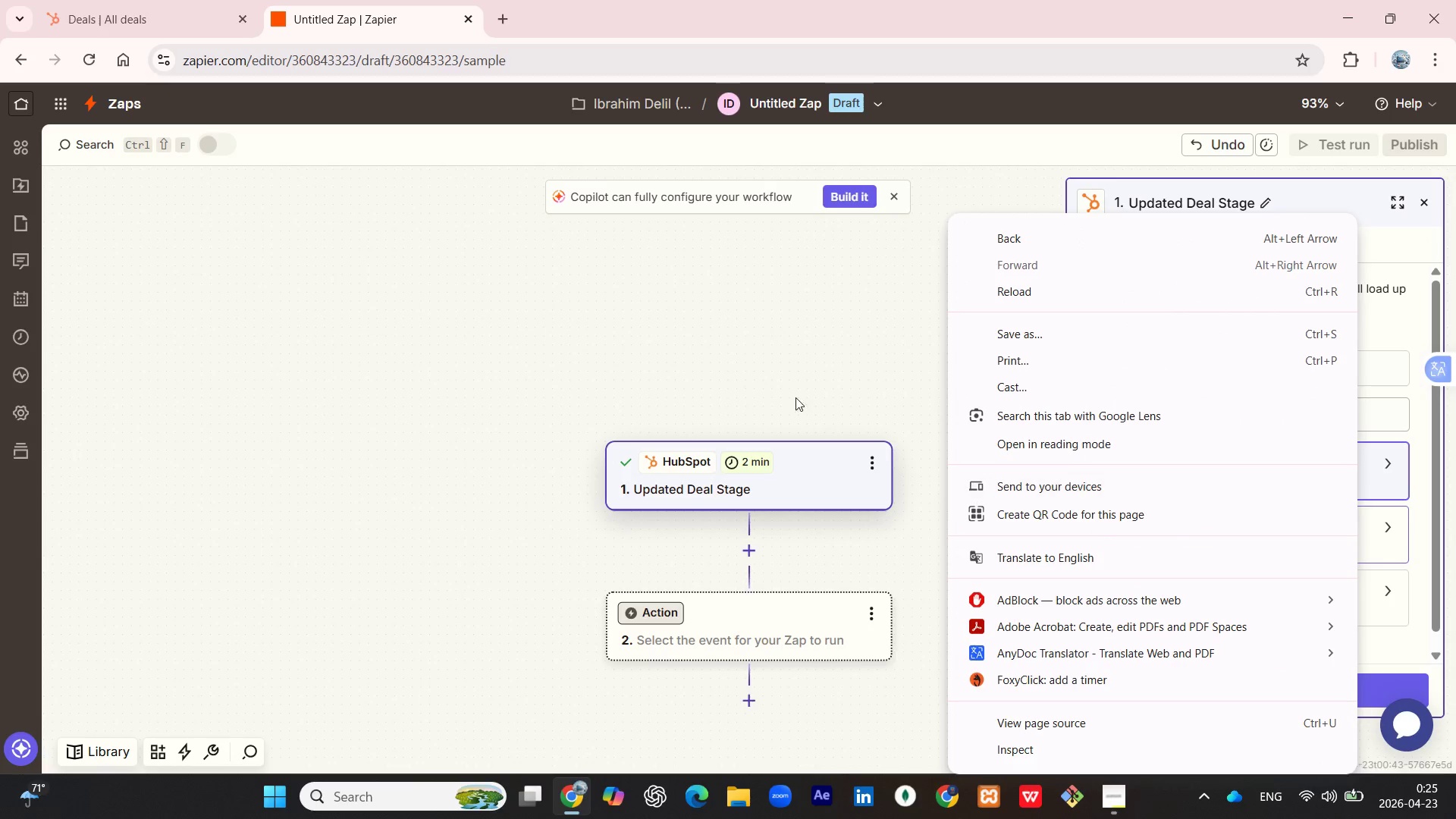 
left_click([765, 378])
 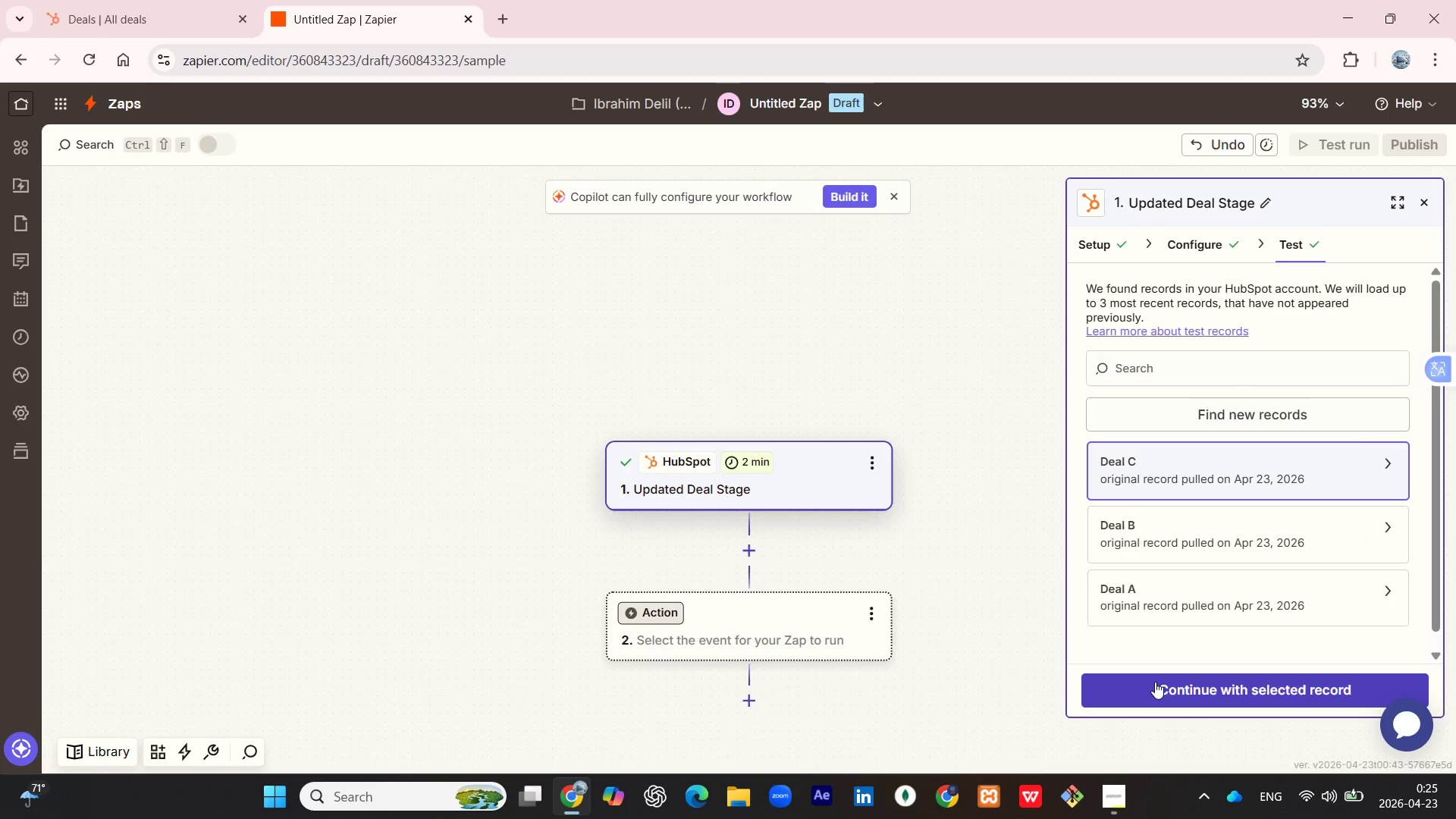 
left_click([1156, 682])
 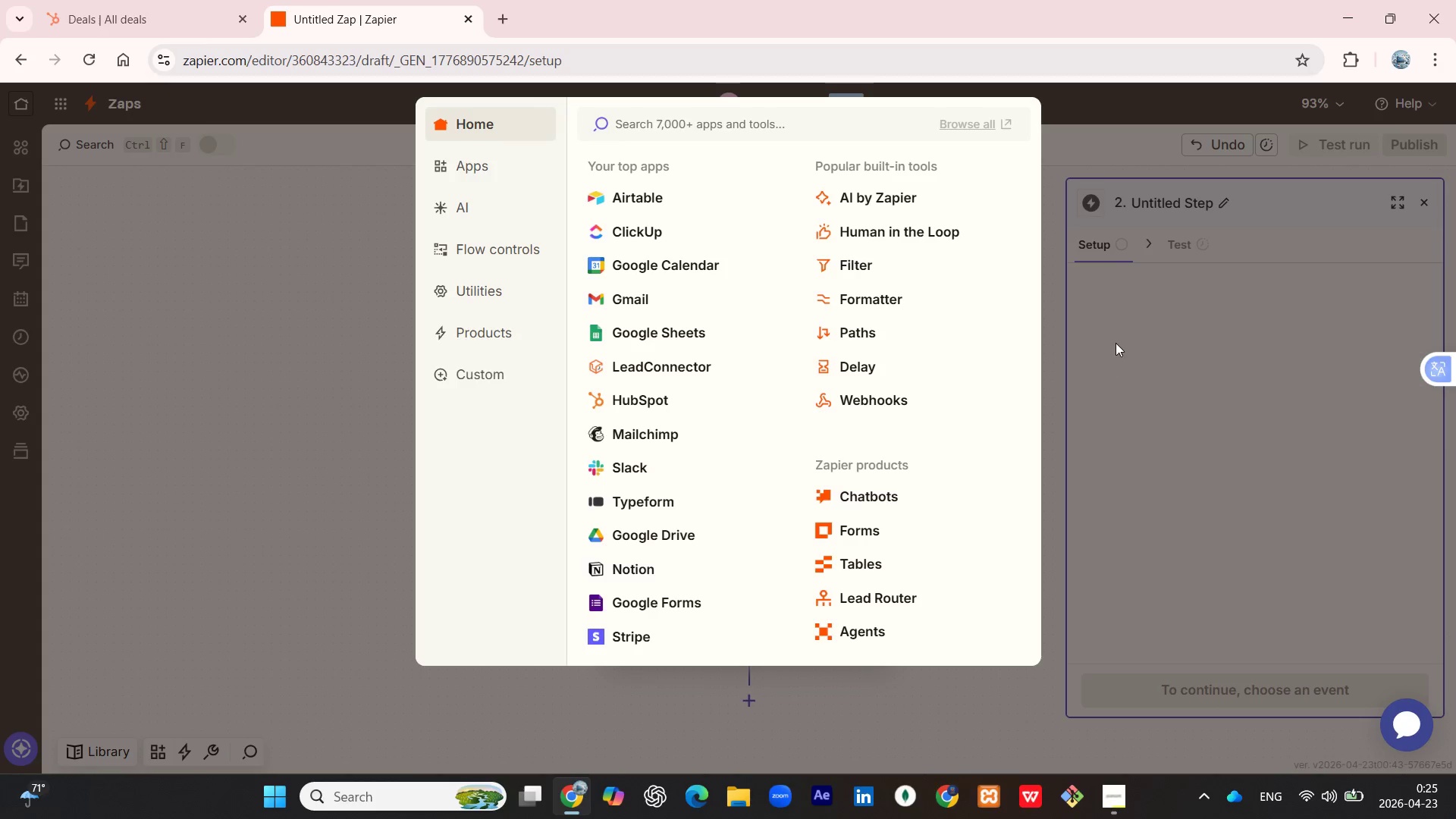 
left_click([1115, 303])
 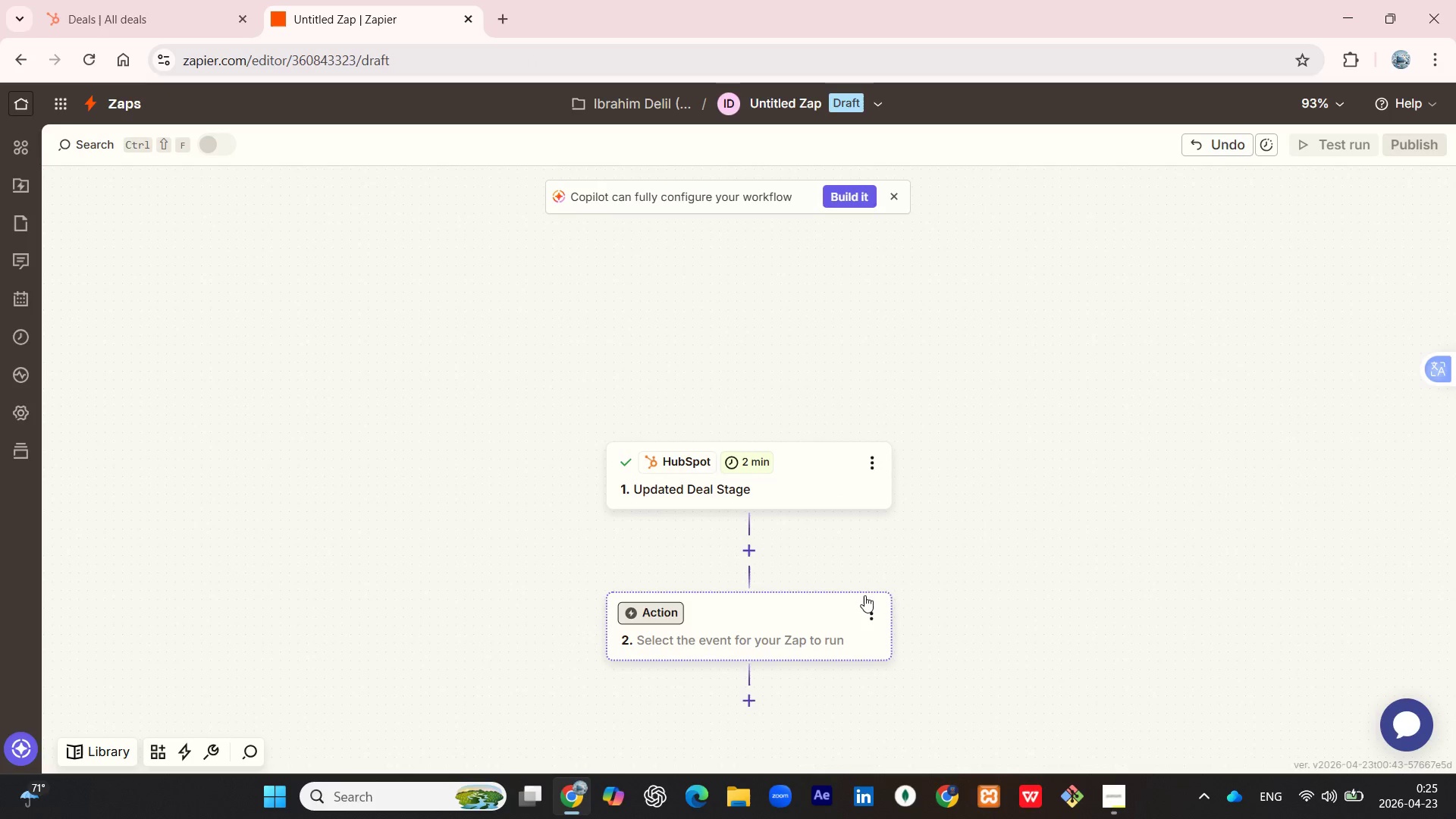 
left_click([864, 613])
 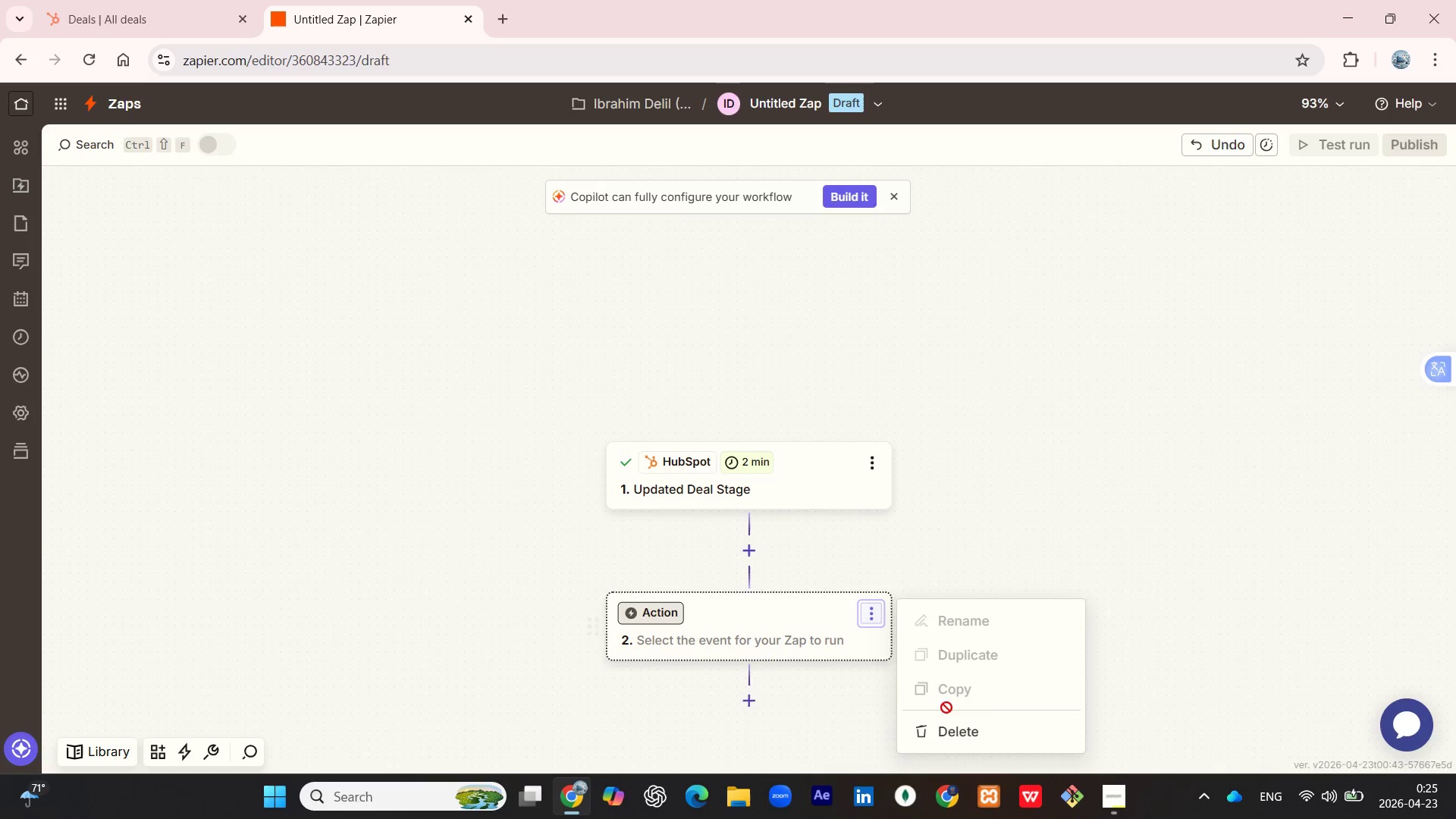 
left_click([959, 728])
 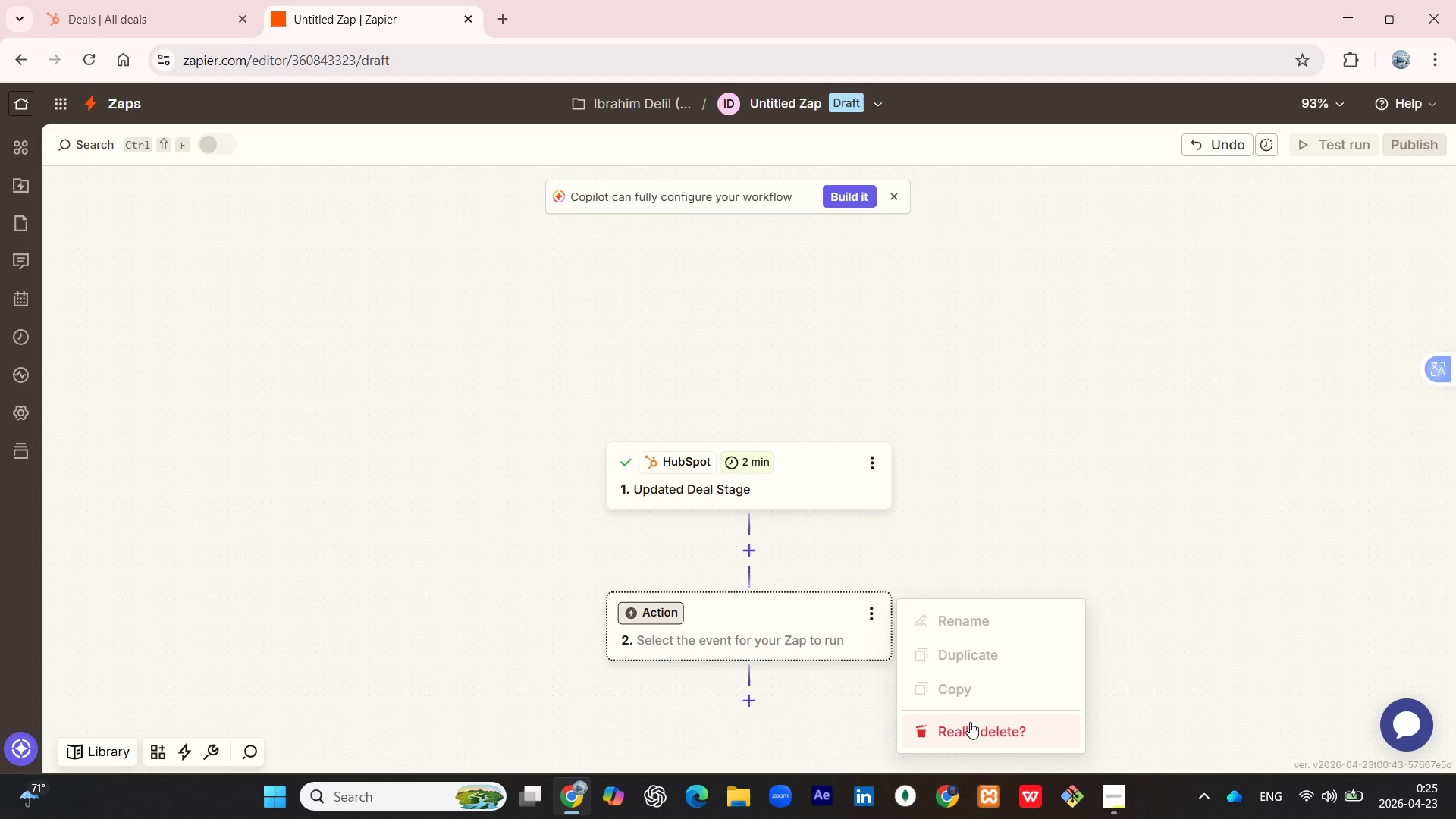 
left_click([970, 722])
 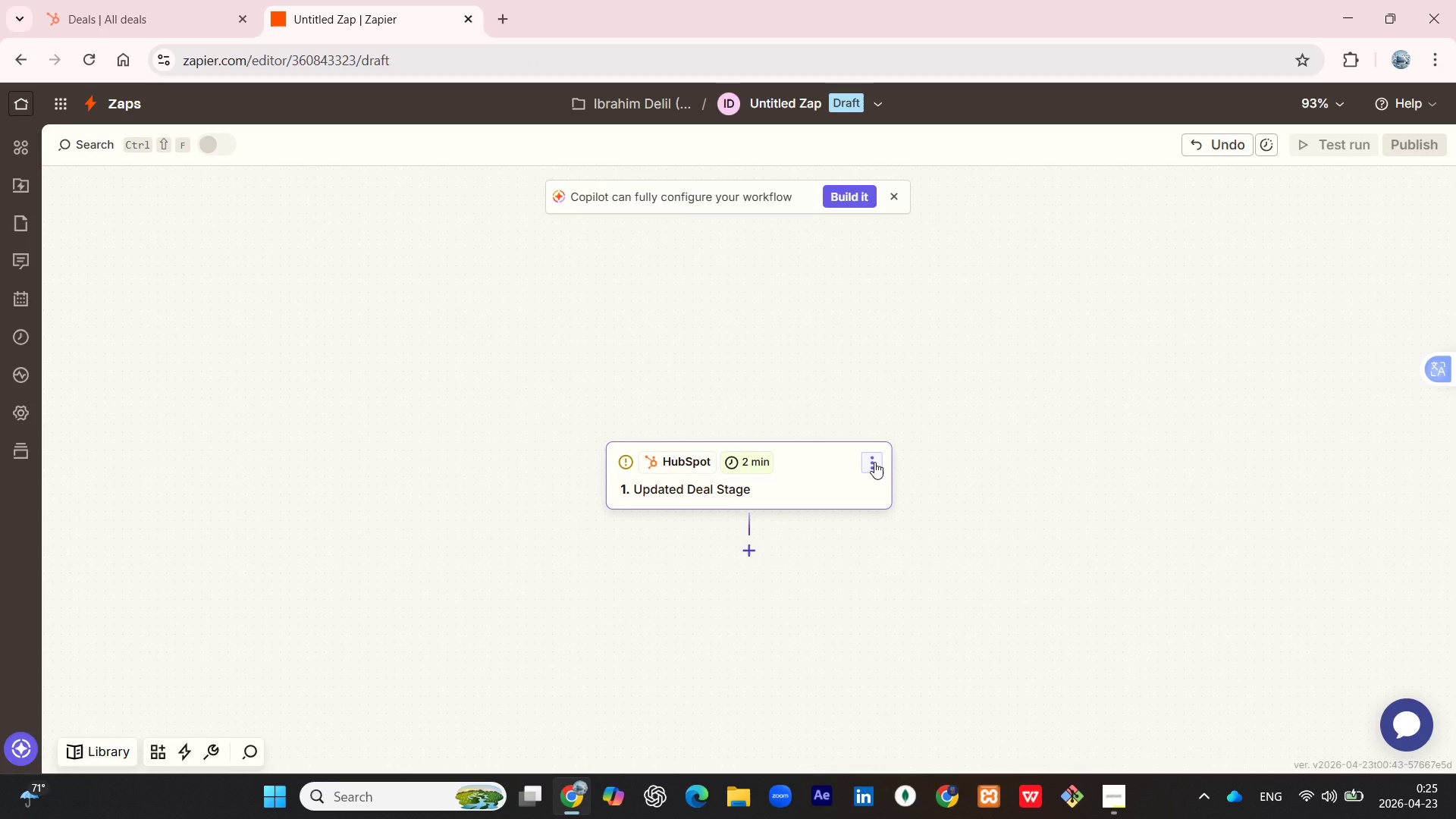 
left_click([869, 457])
 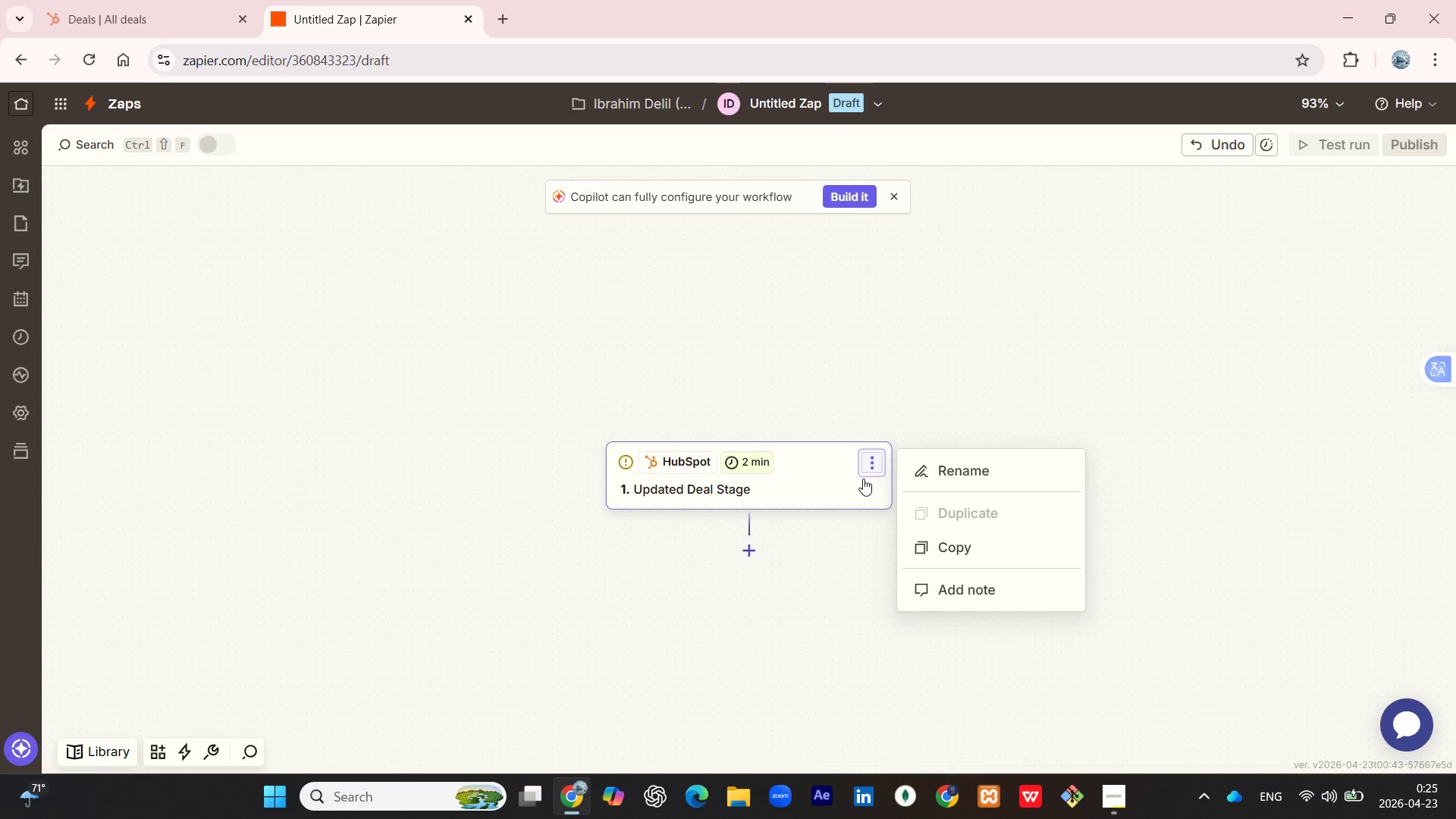 
left_click([730, 479])
 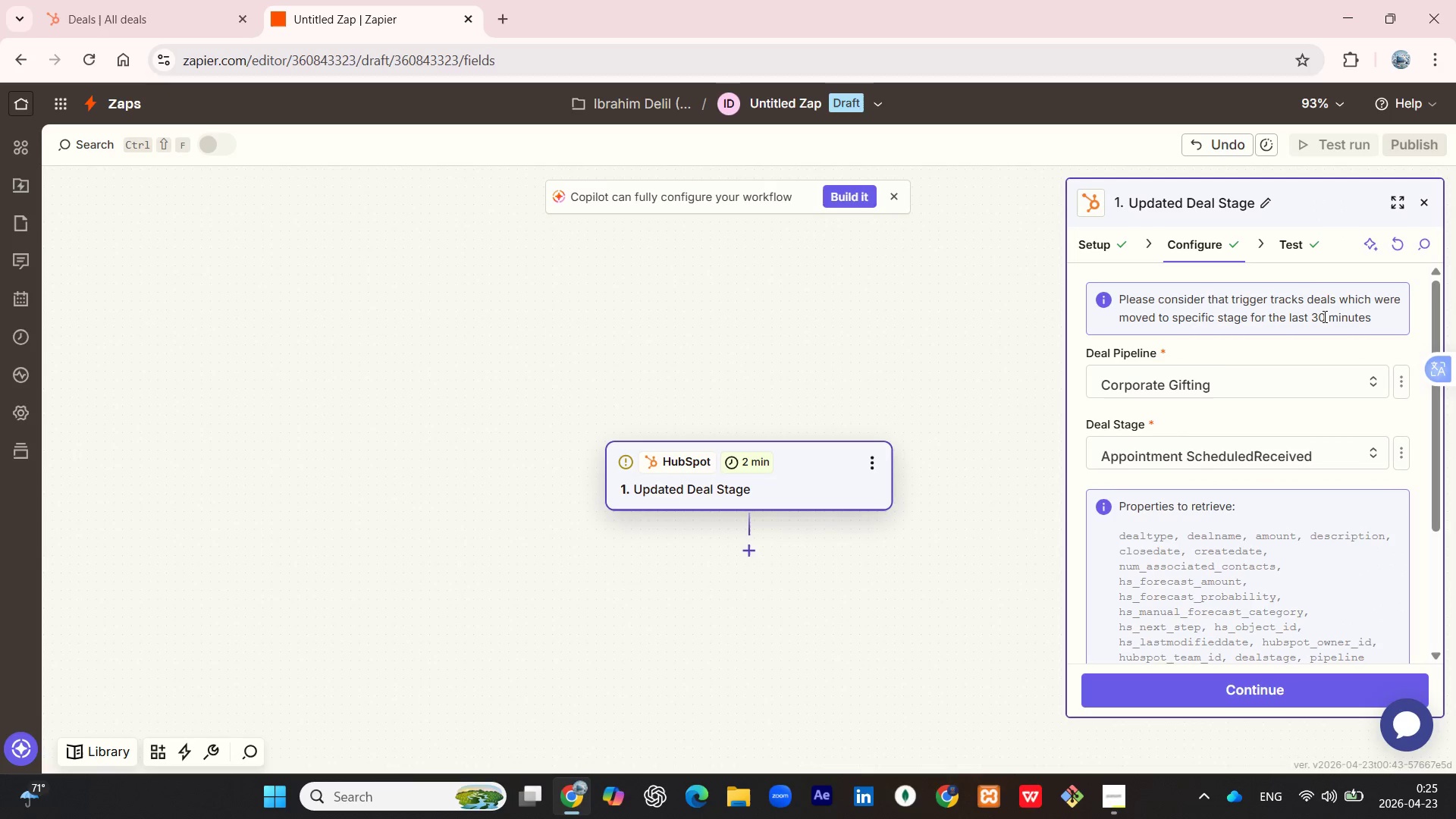 
left_click([1294, 252])
 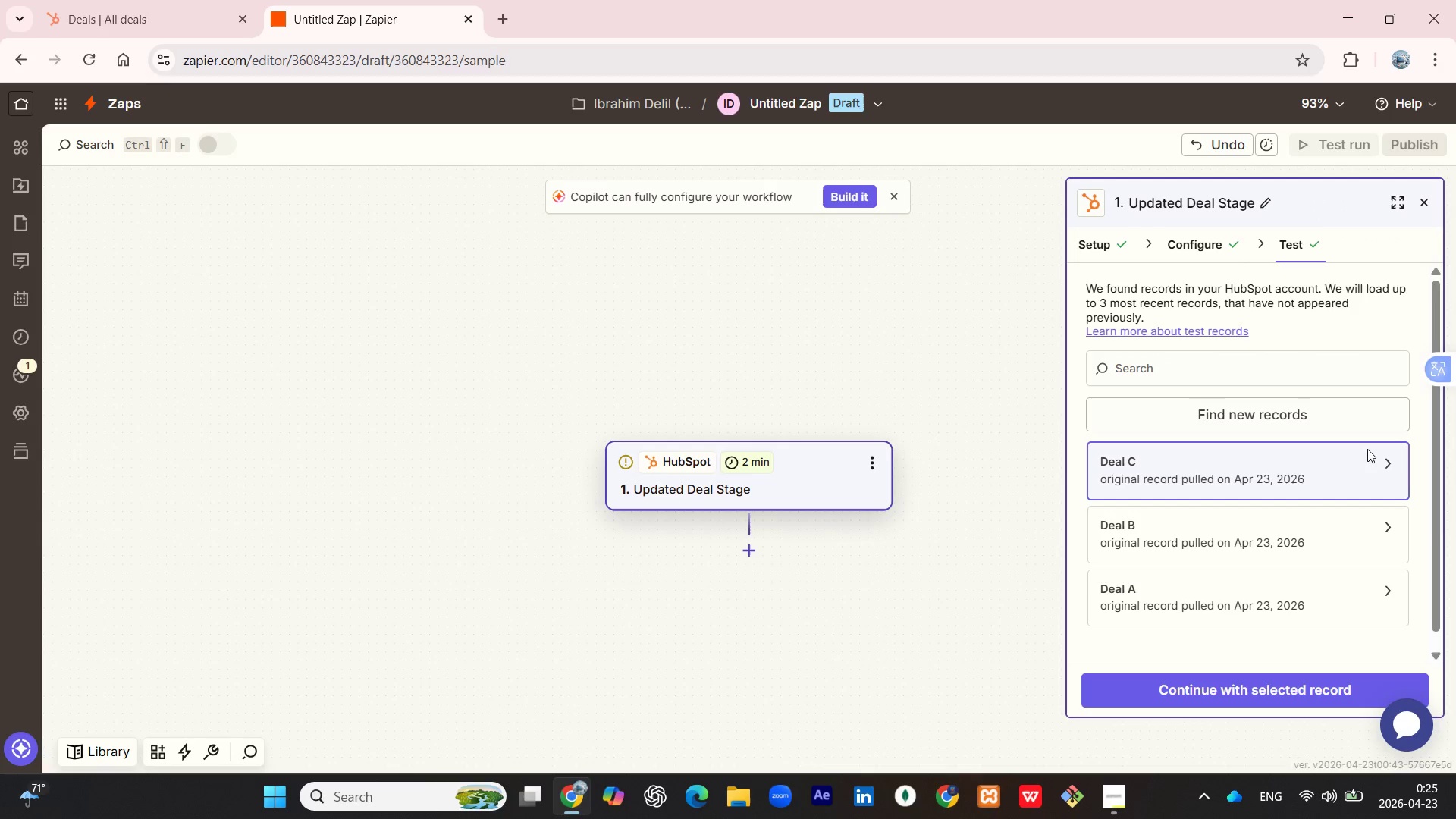 
left_click([1385, 462])
 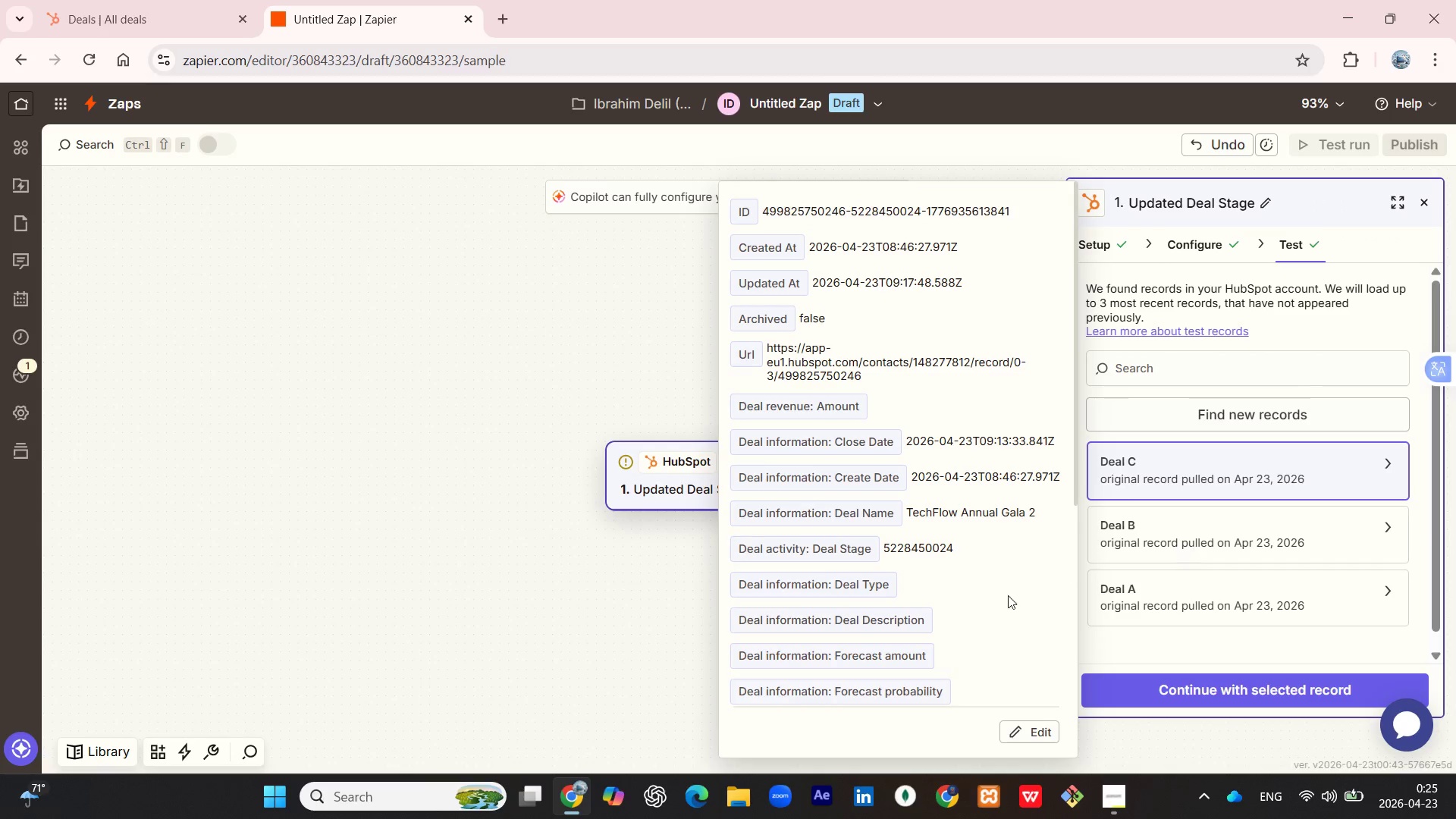 
scroll: coordinate [958, 626], scroll_direction: down, amount: 8.0
 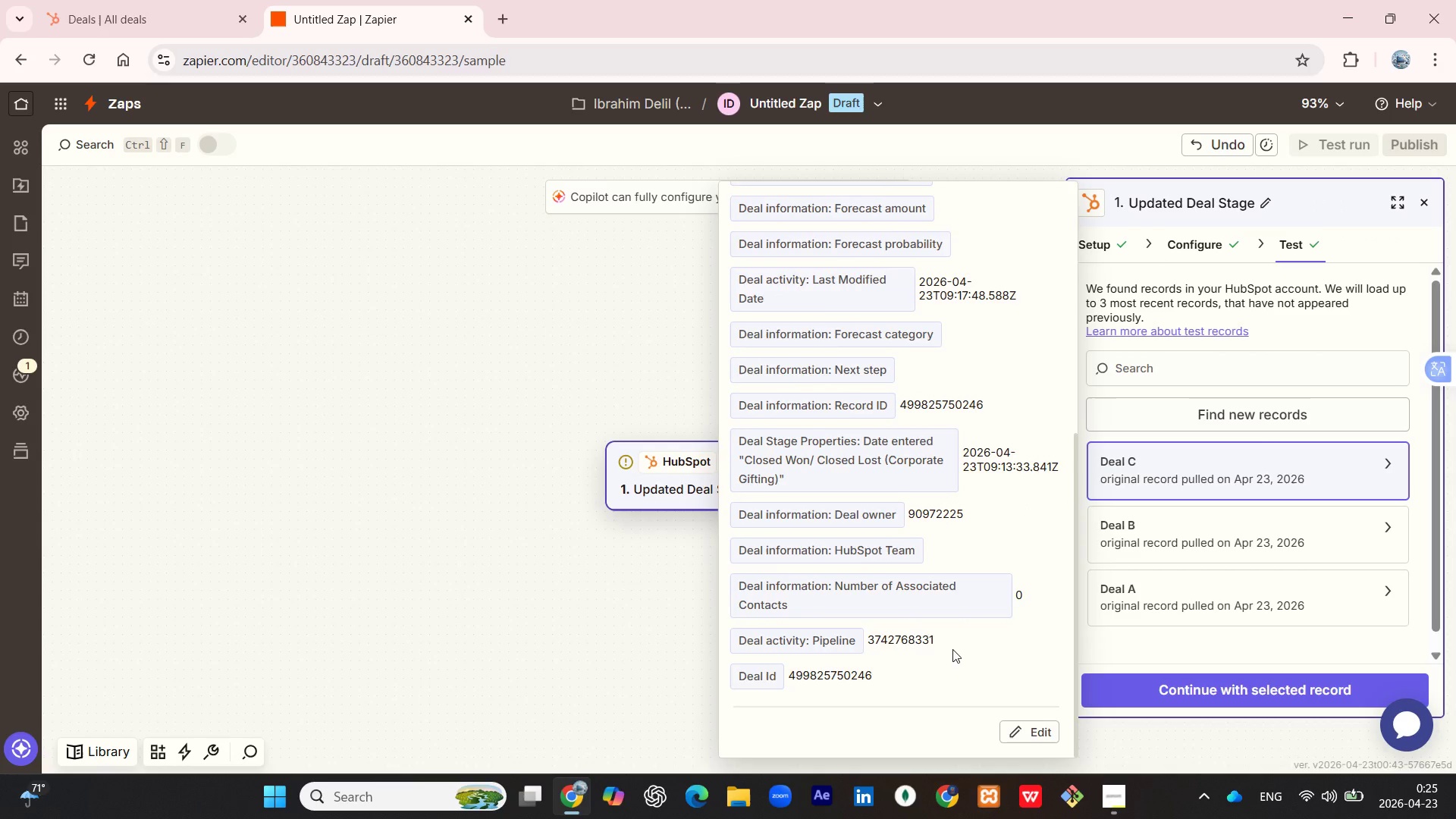 
scroll: coordinate [952, 649], scroll_direction: up, amount: 4.0
 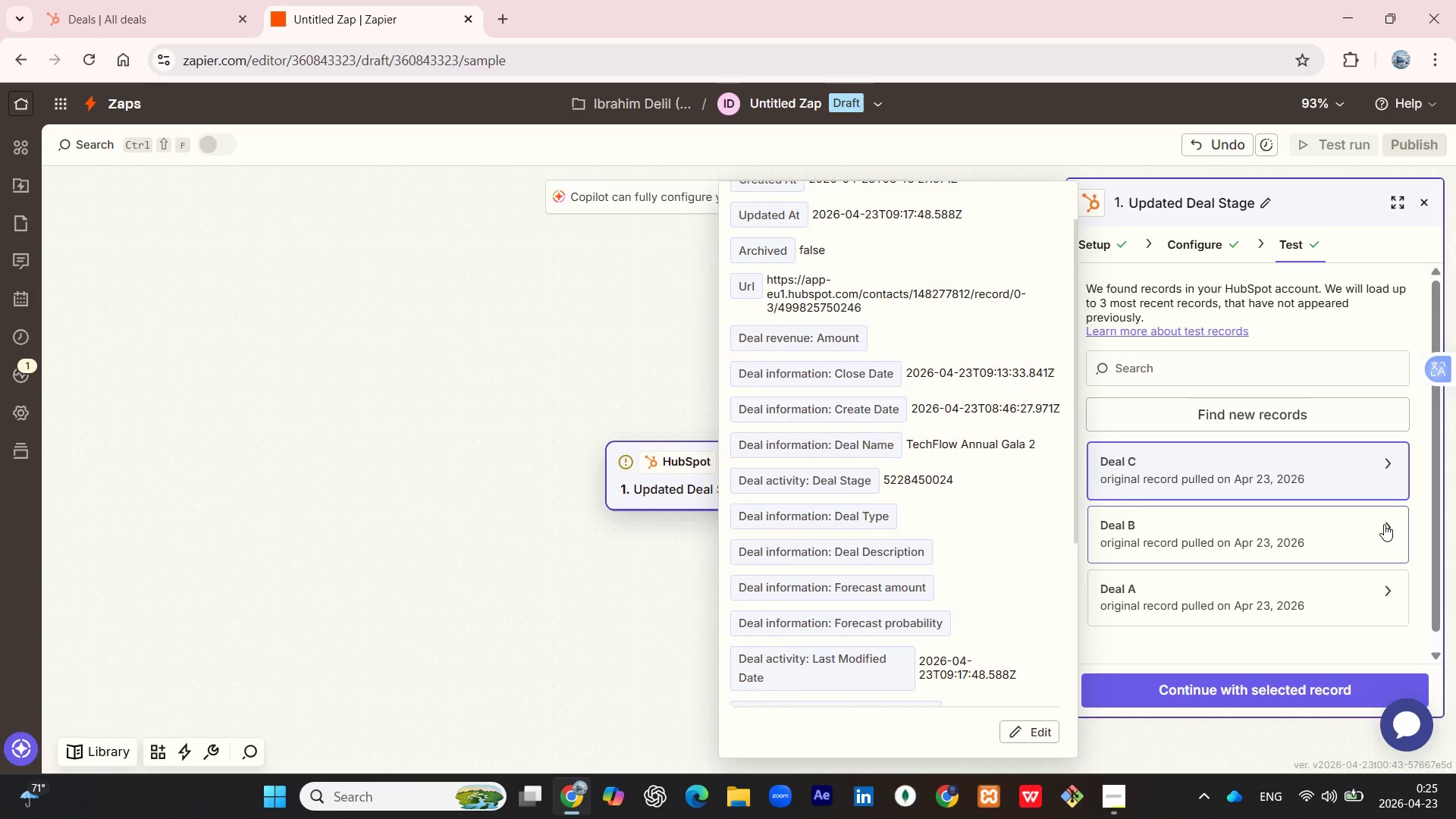 
left_click([1384, 524])
 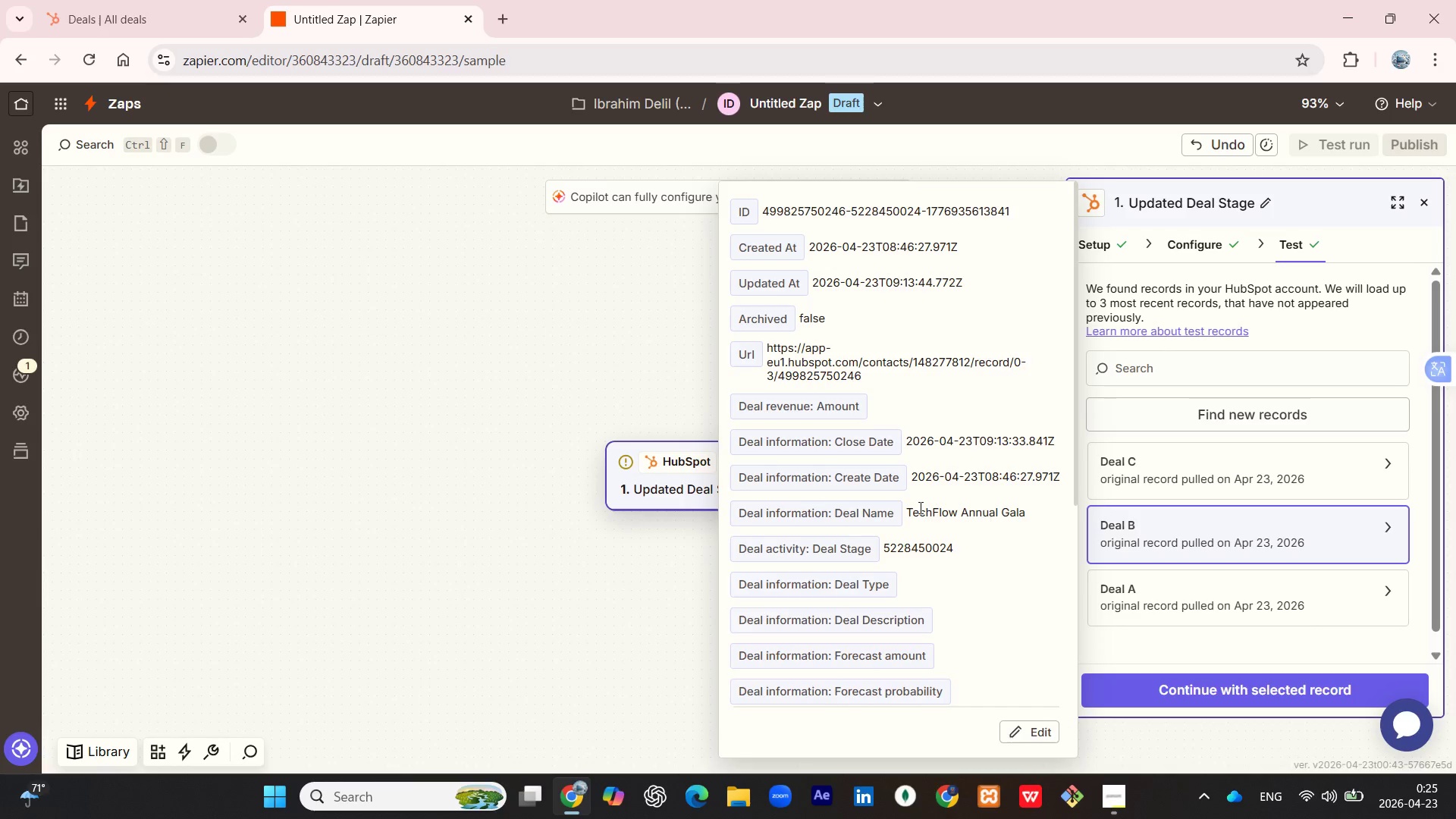 
scroll: coordinate [880, 489], scroll_direction: down, amount: 7.0
 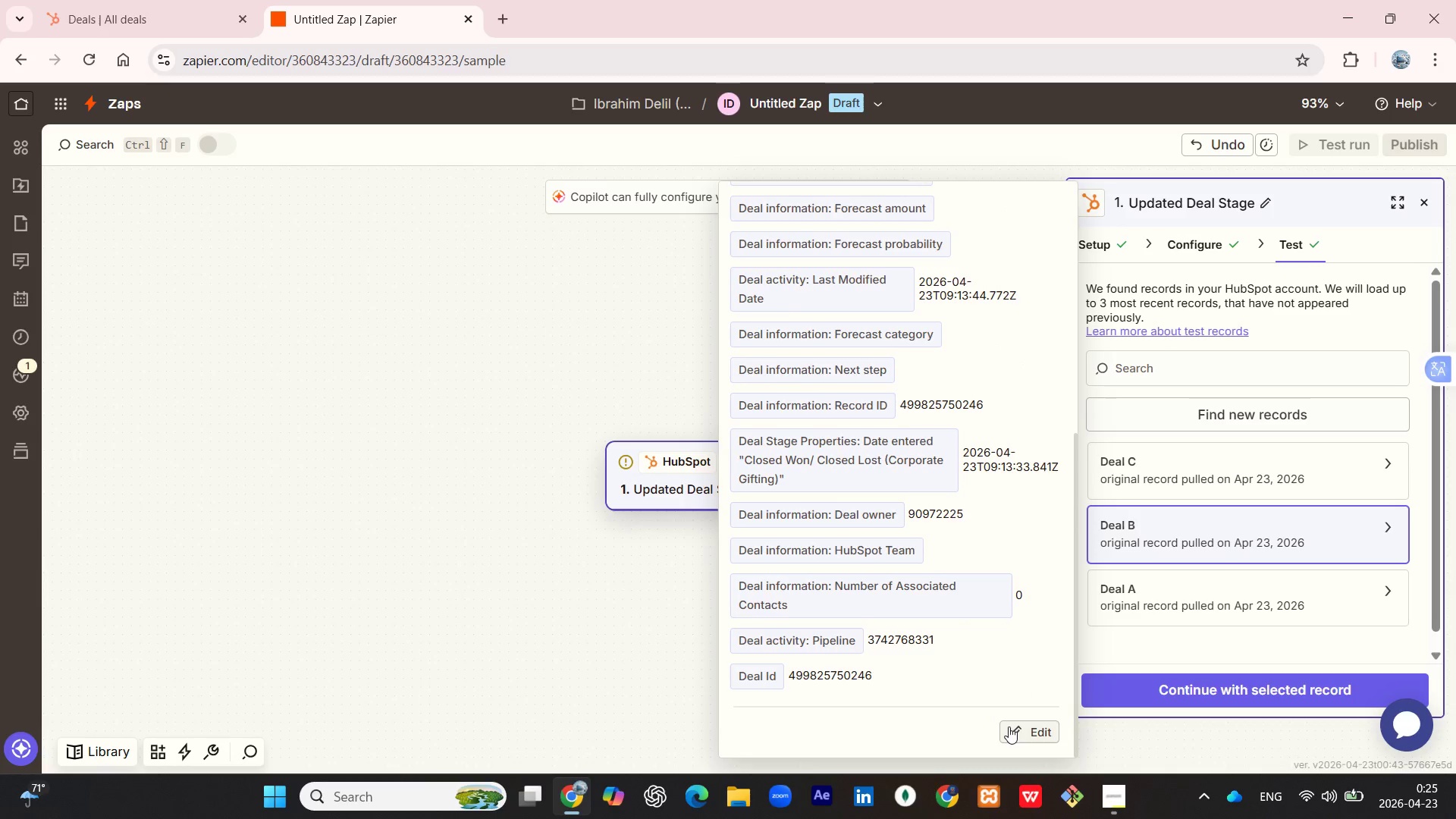 
left_click([1009, 726])
 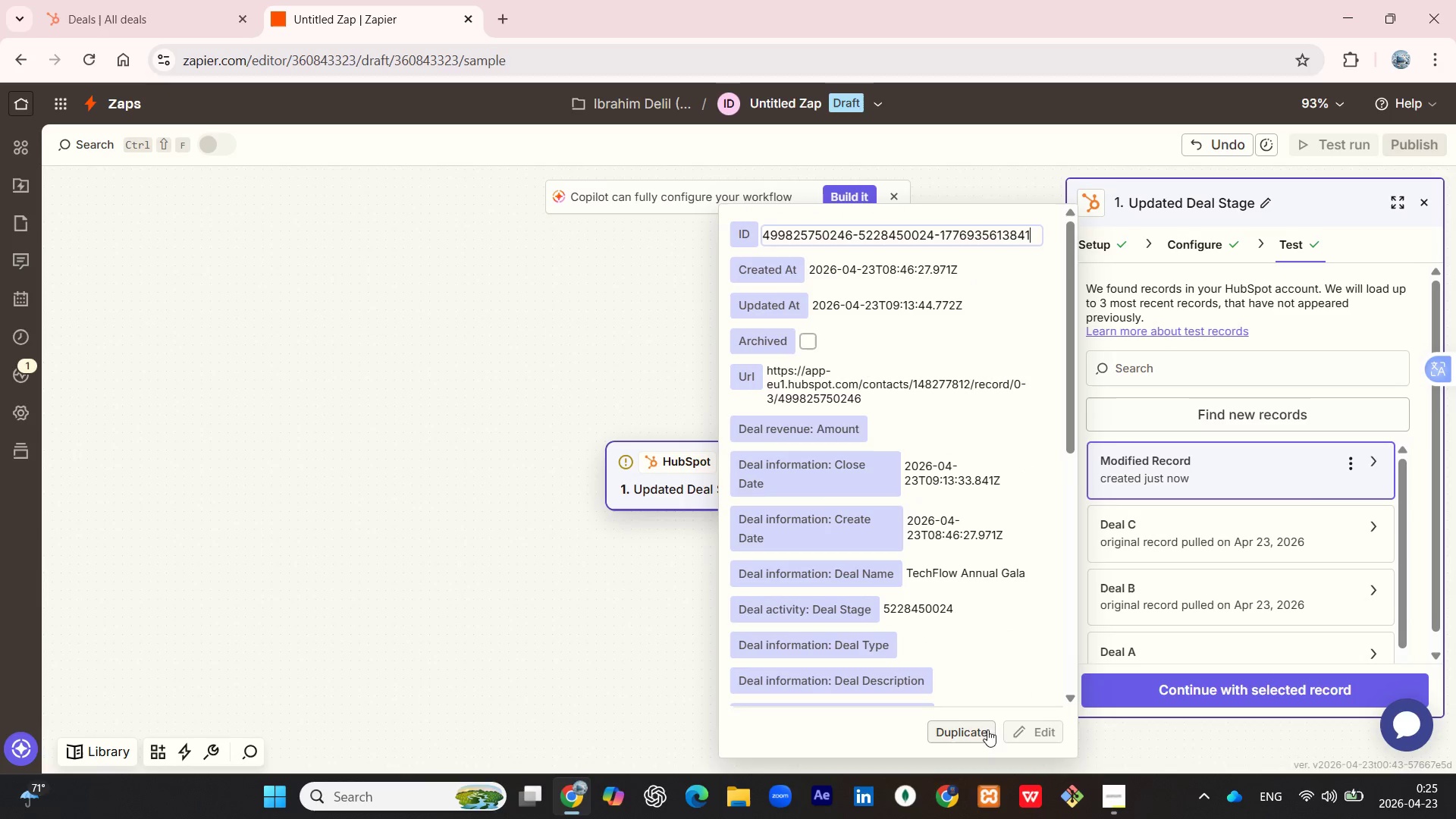 
scroll: coordinate [960, 561], scroll_direction: down, amount: 1.0
 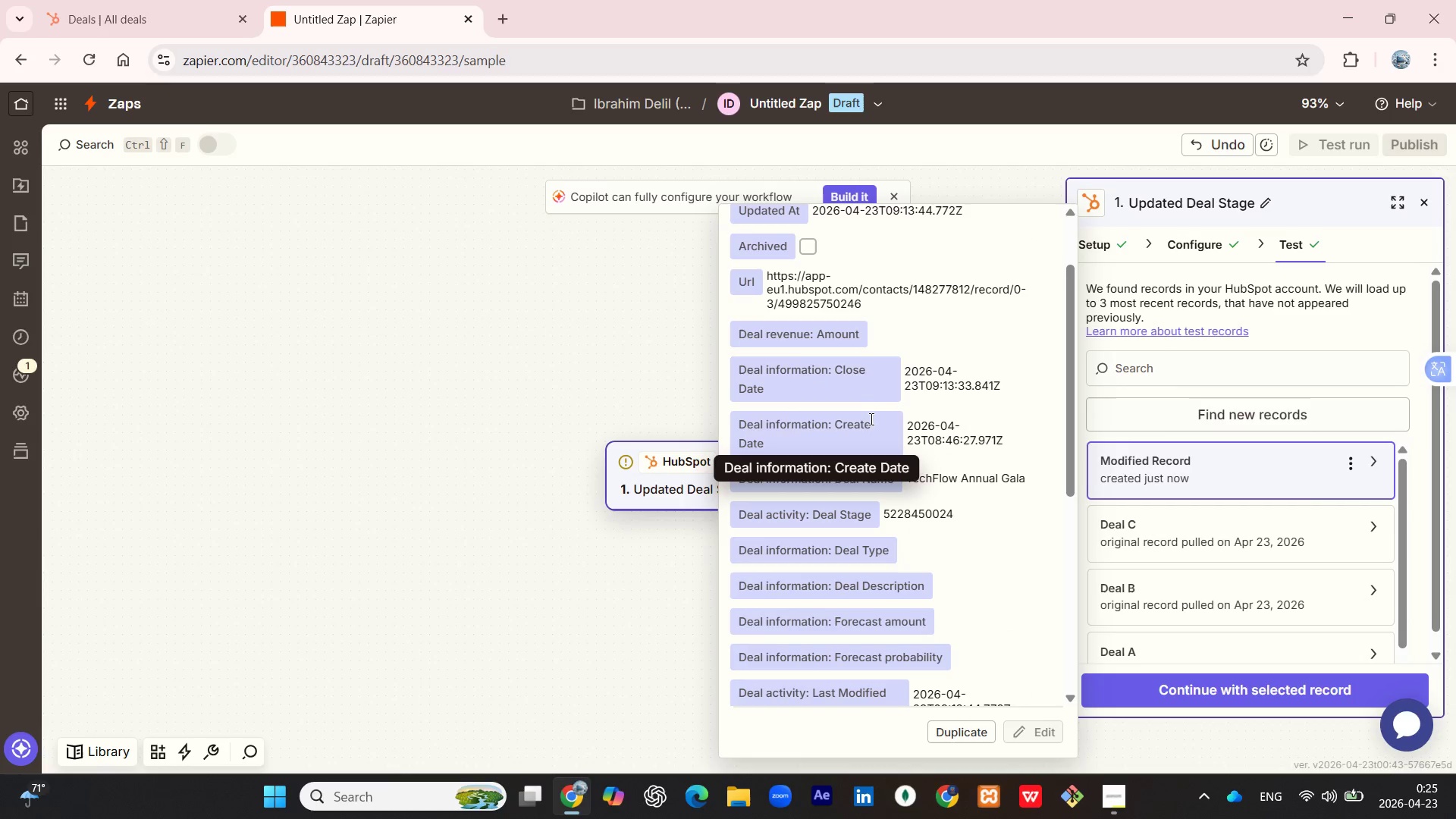 
scroll: coordinate [864, 421], scroll_direction: up, amount: 3.0
 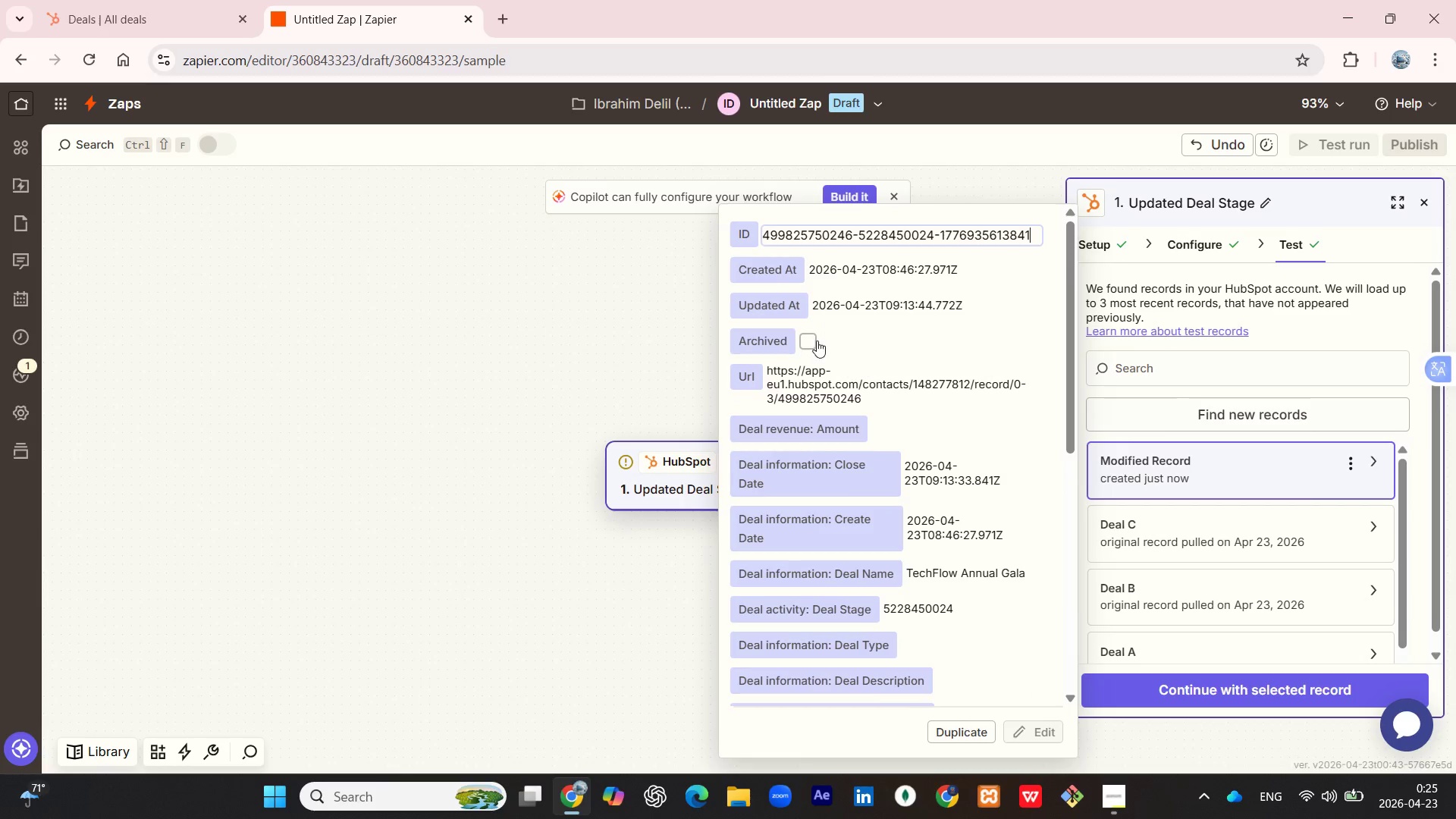 
left_click([817, 340])
 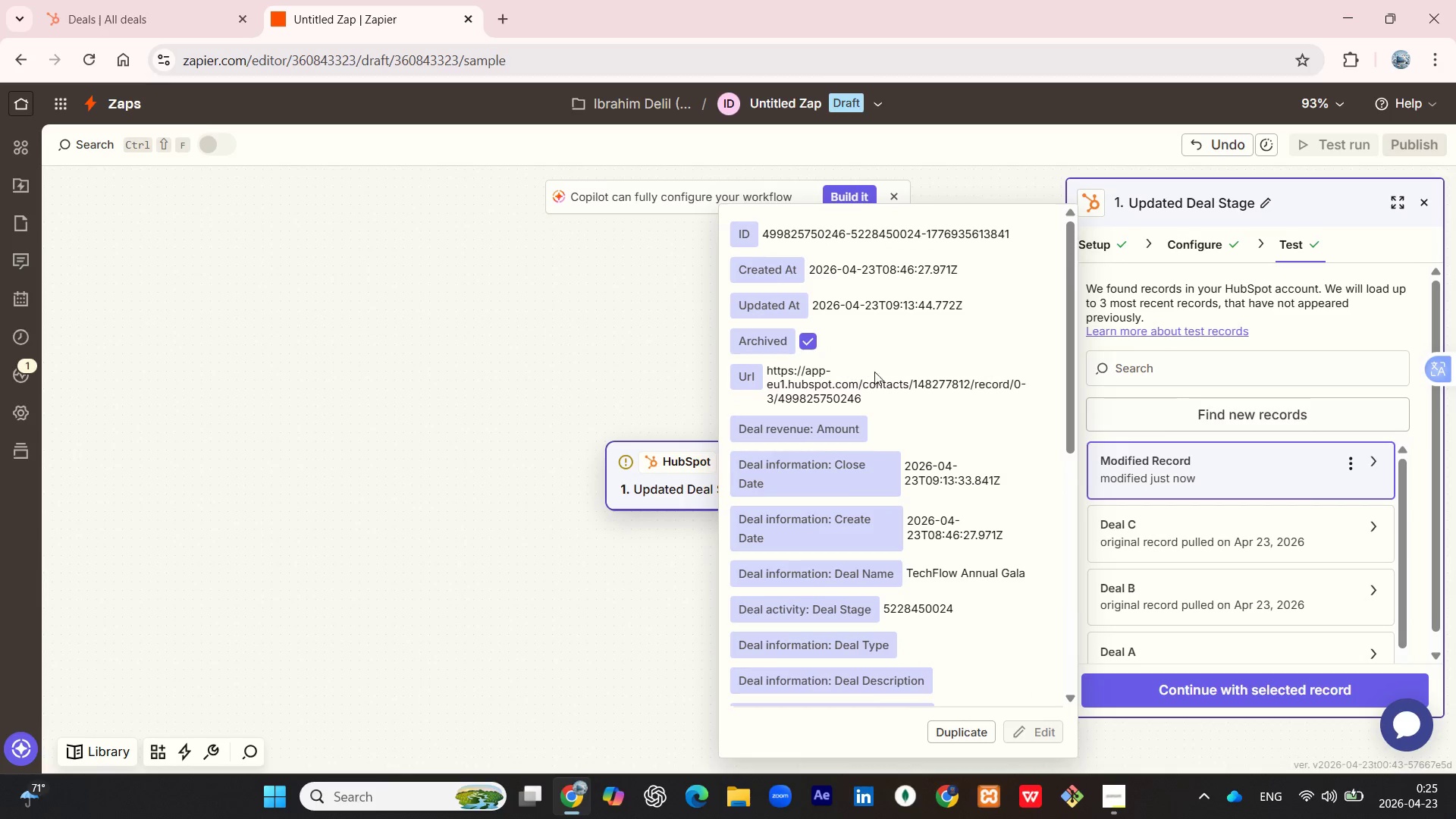 
scroll: coordinate [951, 608], scroll_direction: down, amount: 2.0
 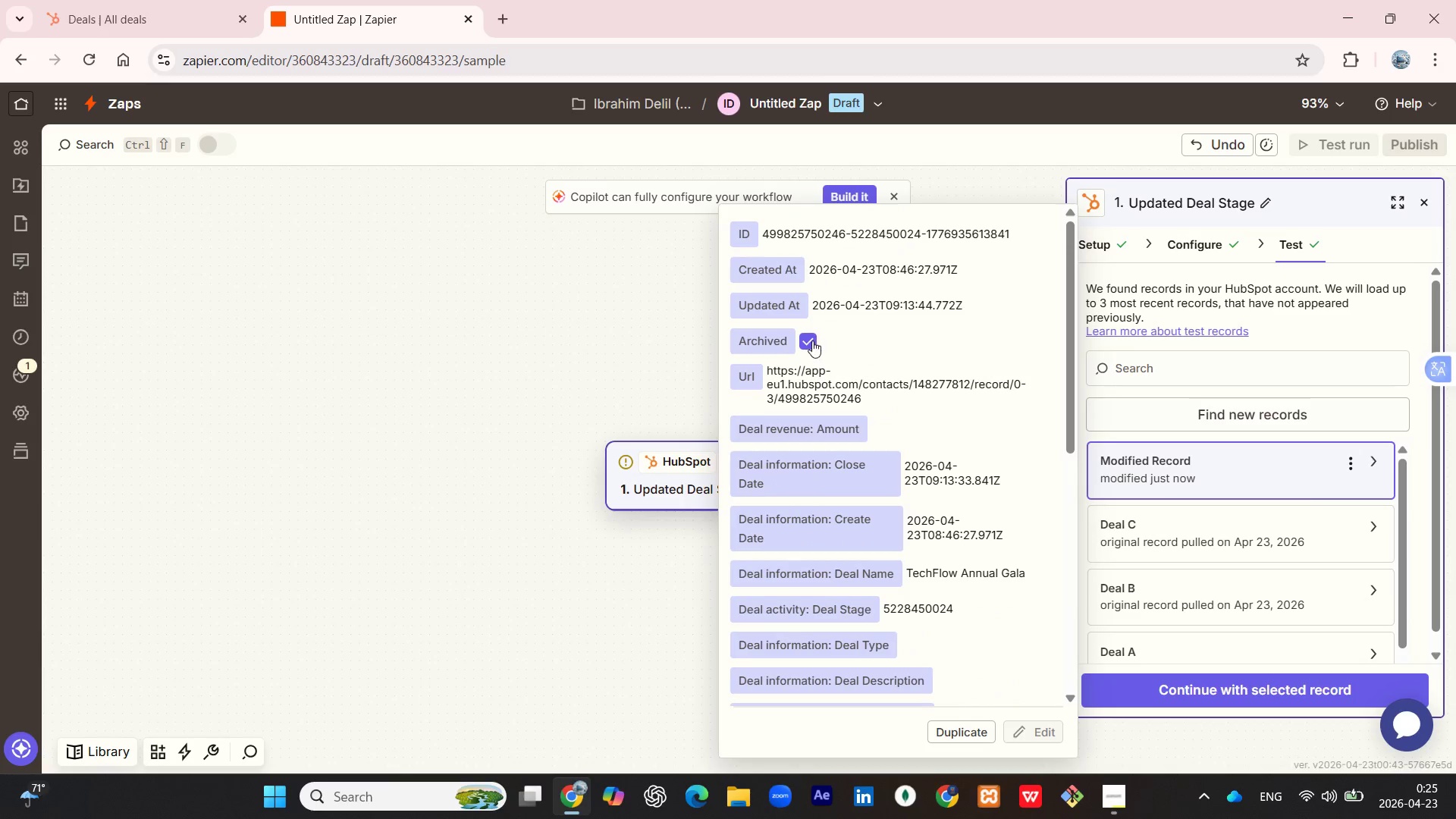 
left_click([812, 340])
 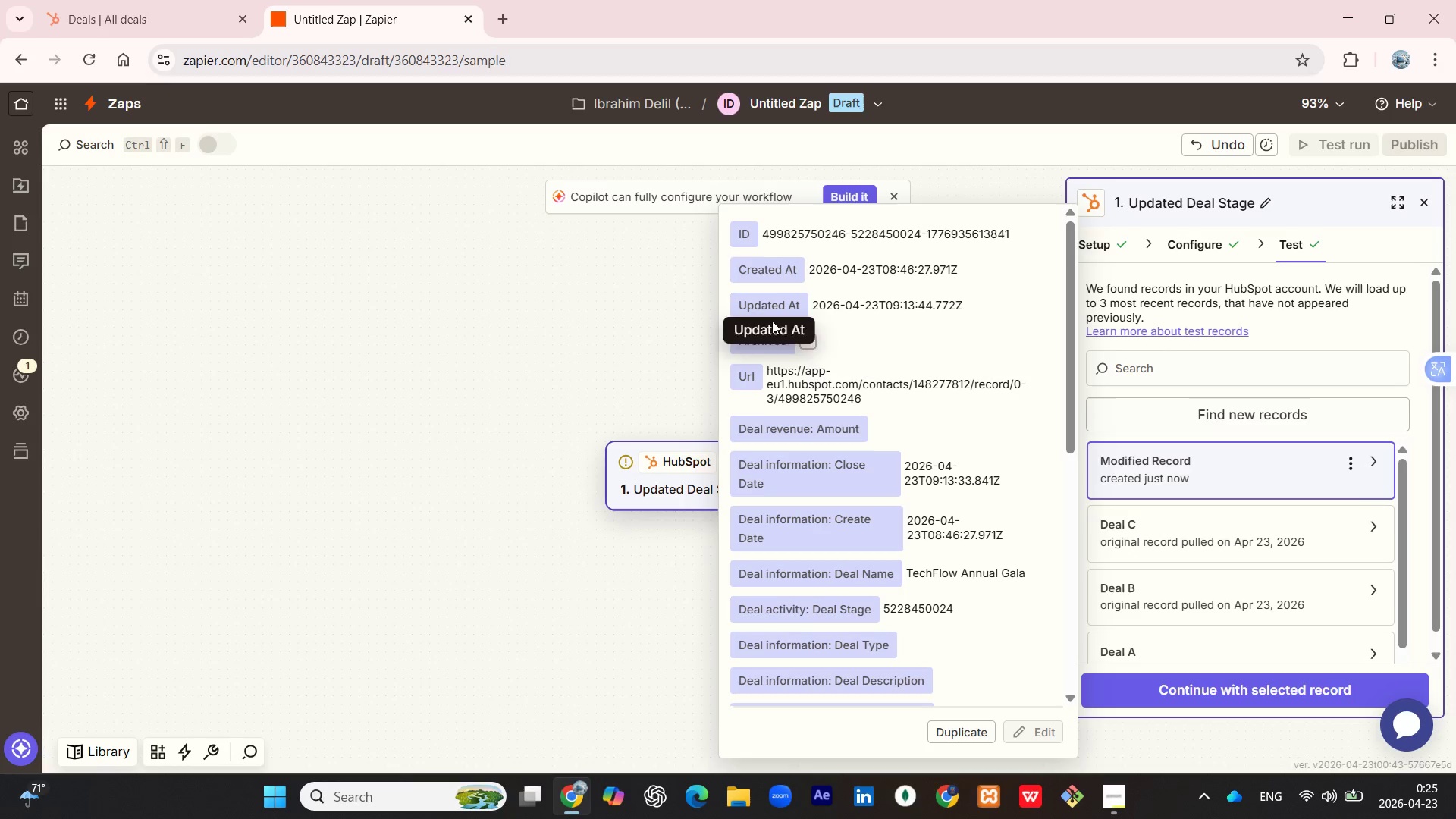 
scroll: coordinate [969, 352], scroll_direction: up, amount: 4.0
 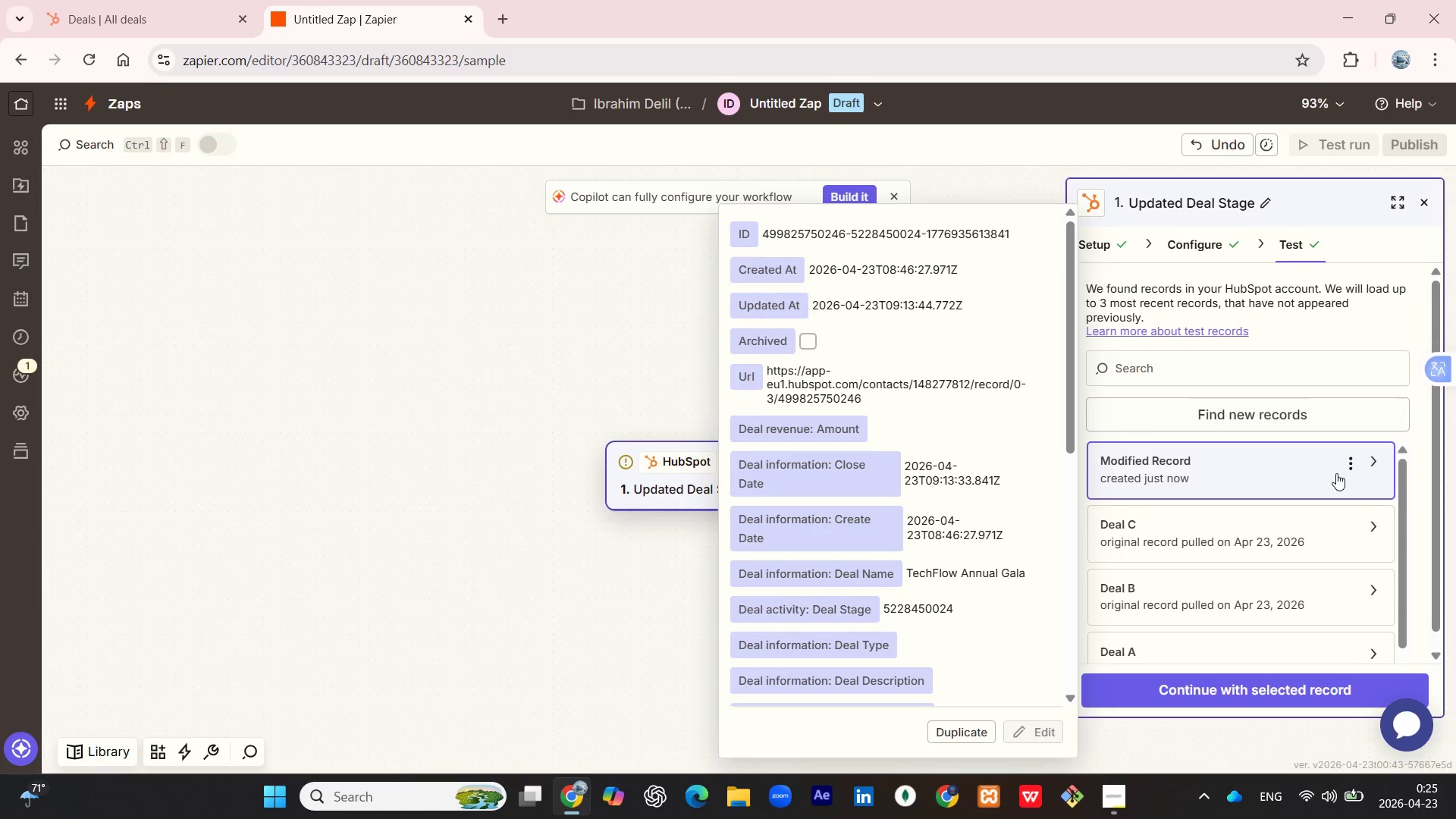 
left_click([1345, 466])
 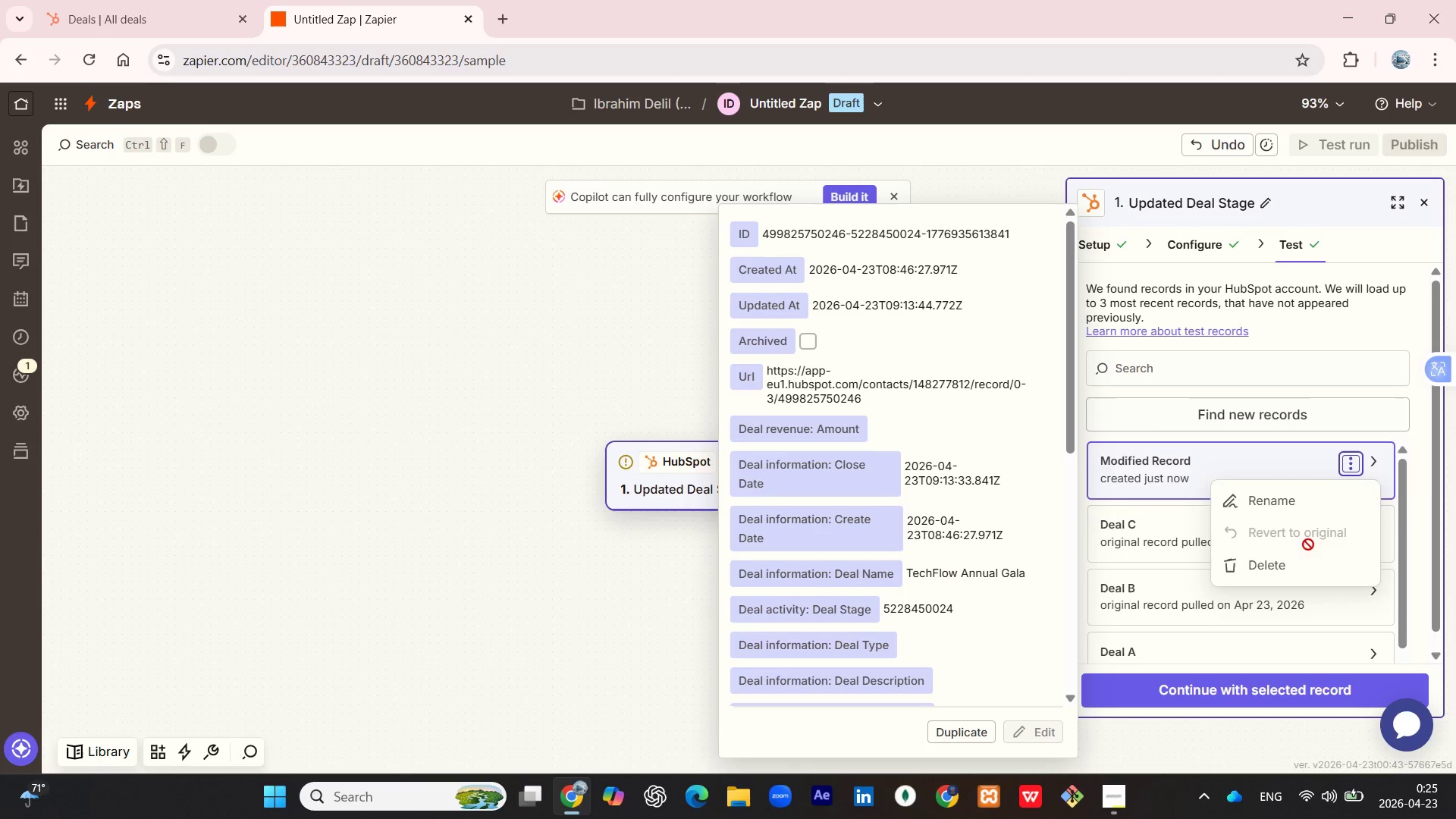 
left_click([1307, 562])
 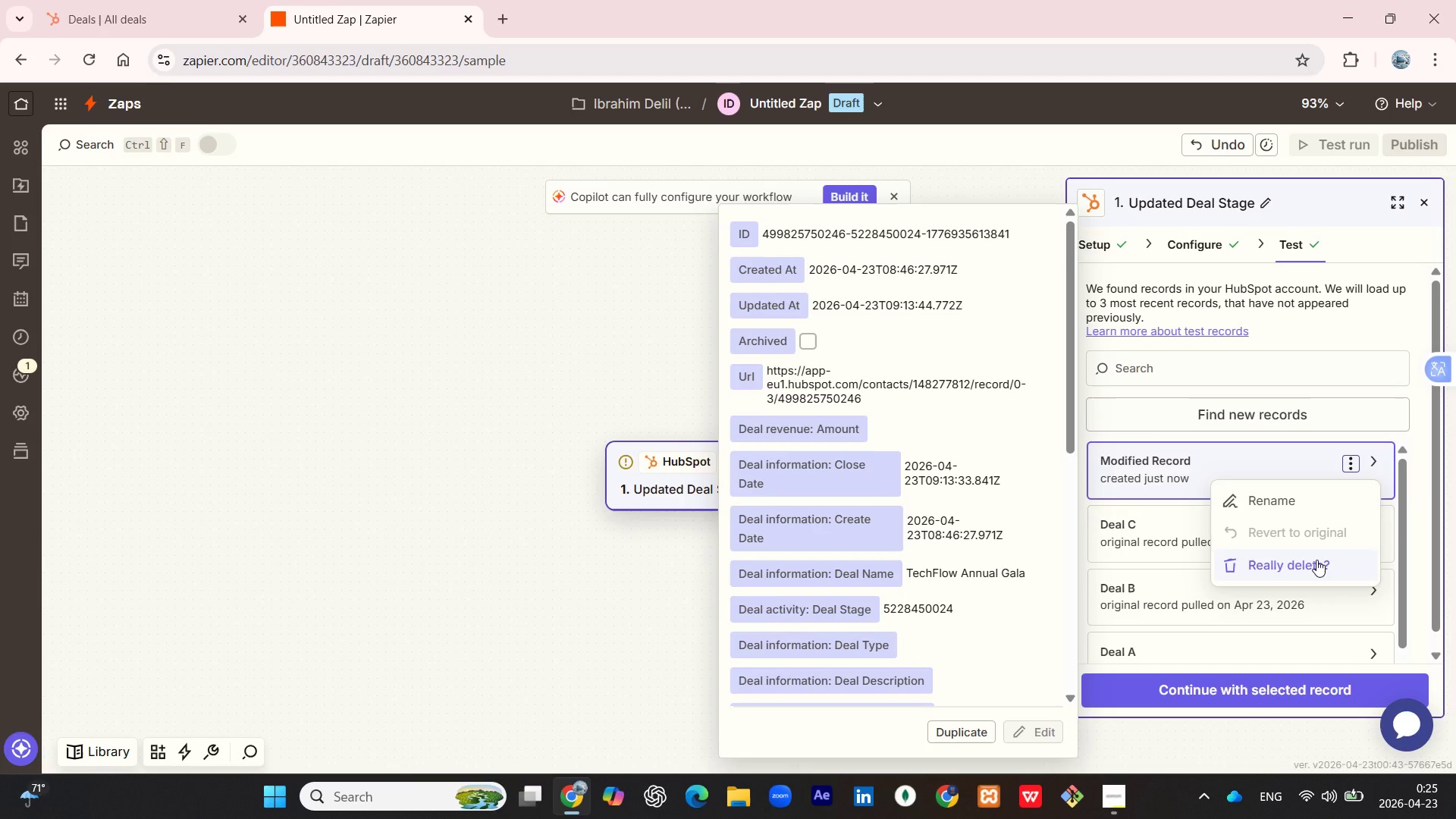 
left_click([1316, 560])
 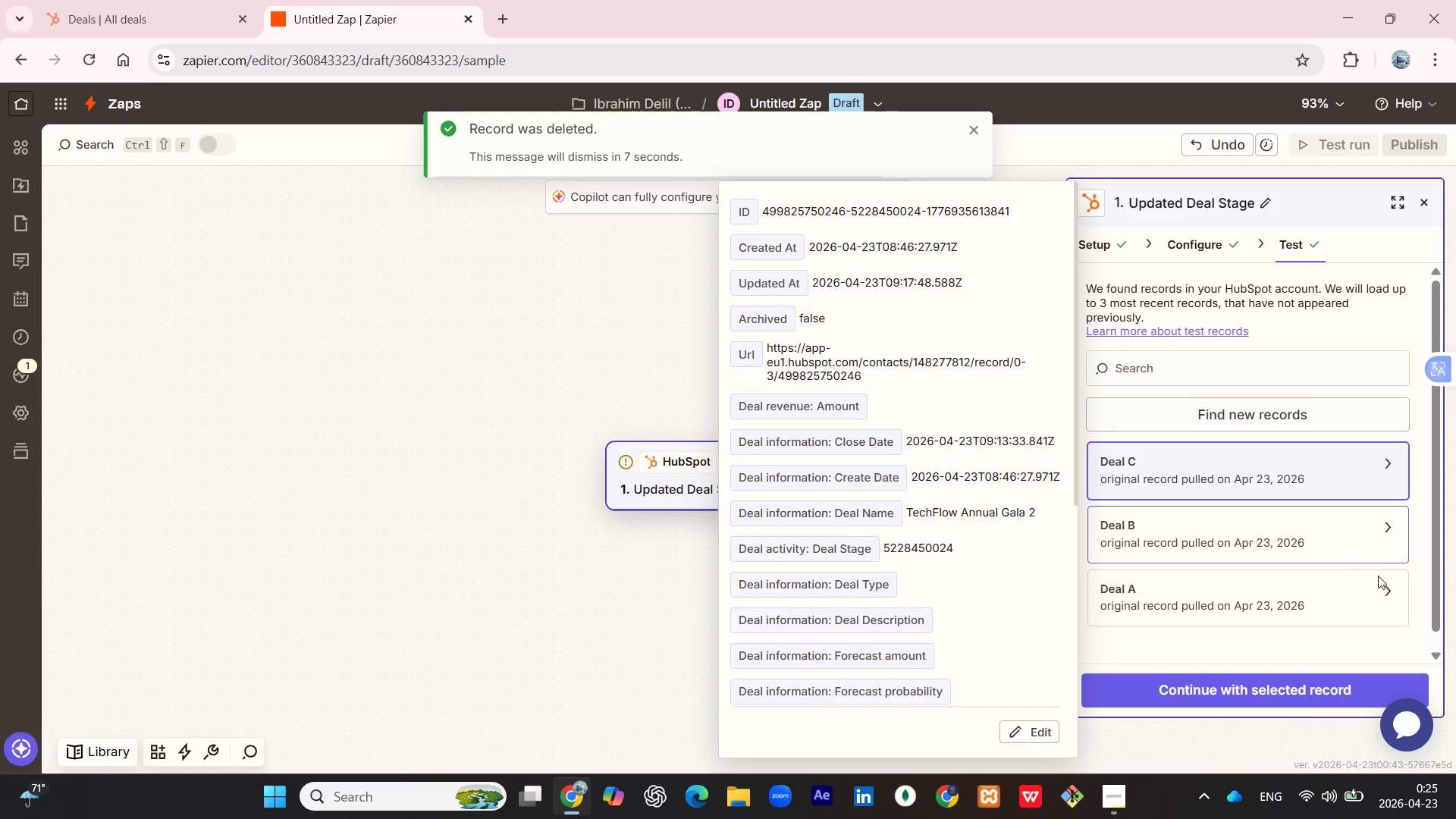 
wait(8.56)
 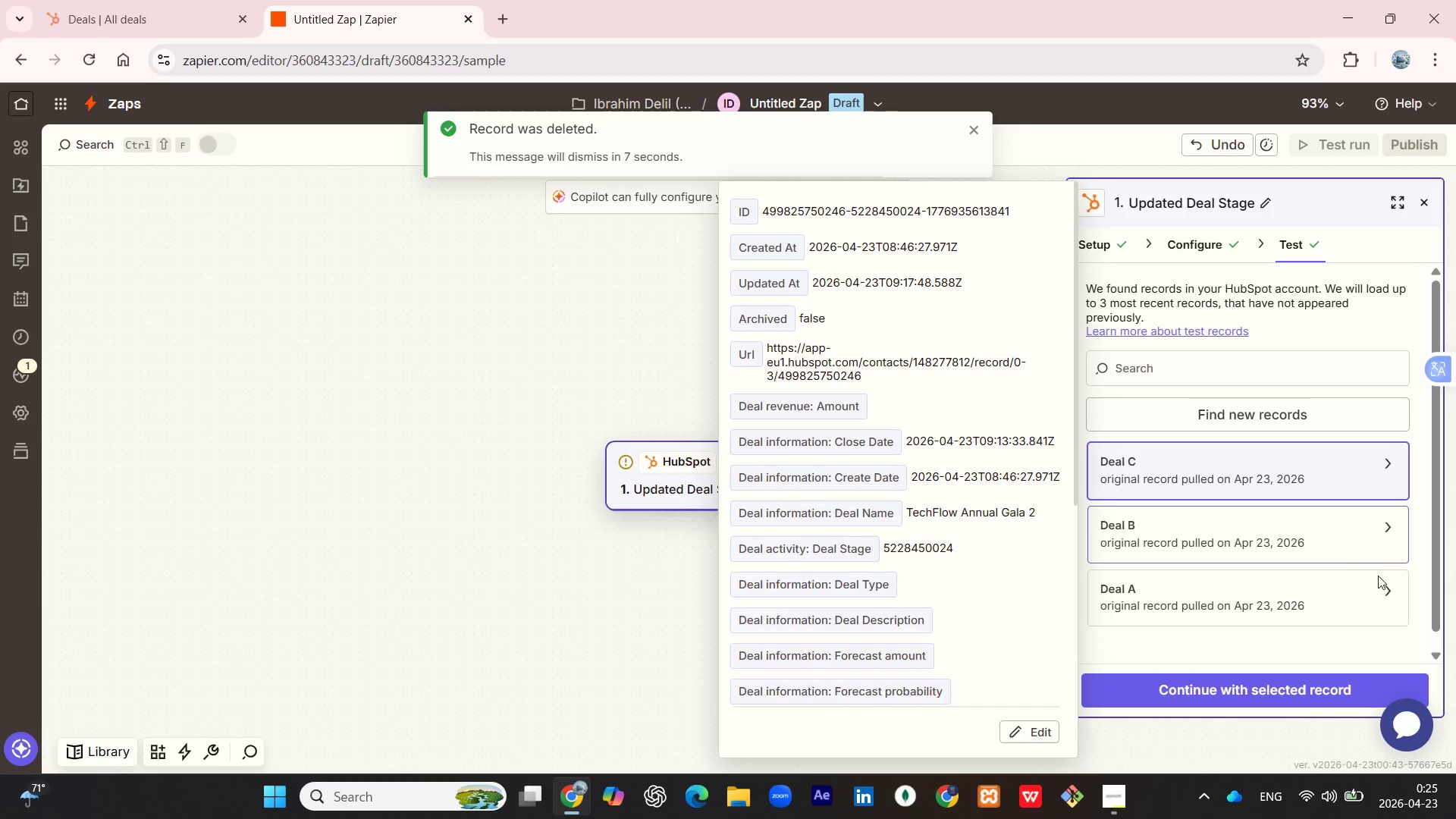 
left_click([1385, 594])
 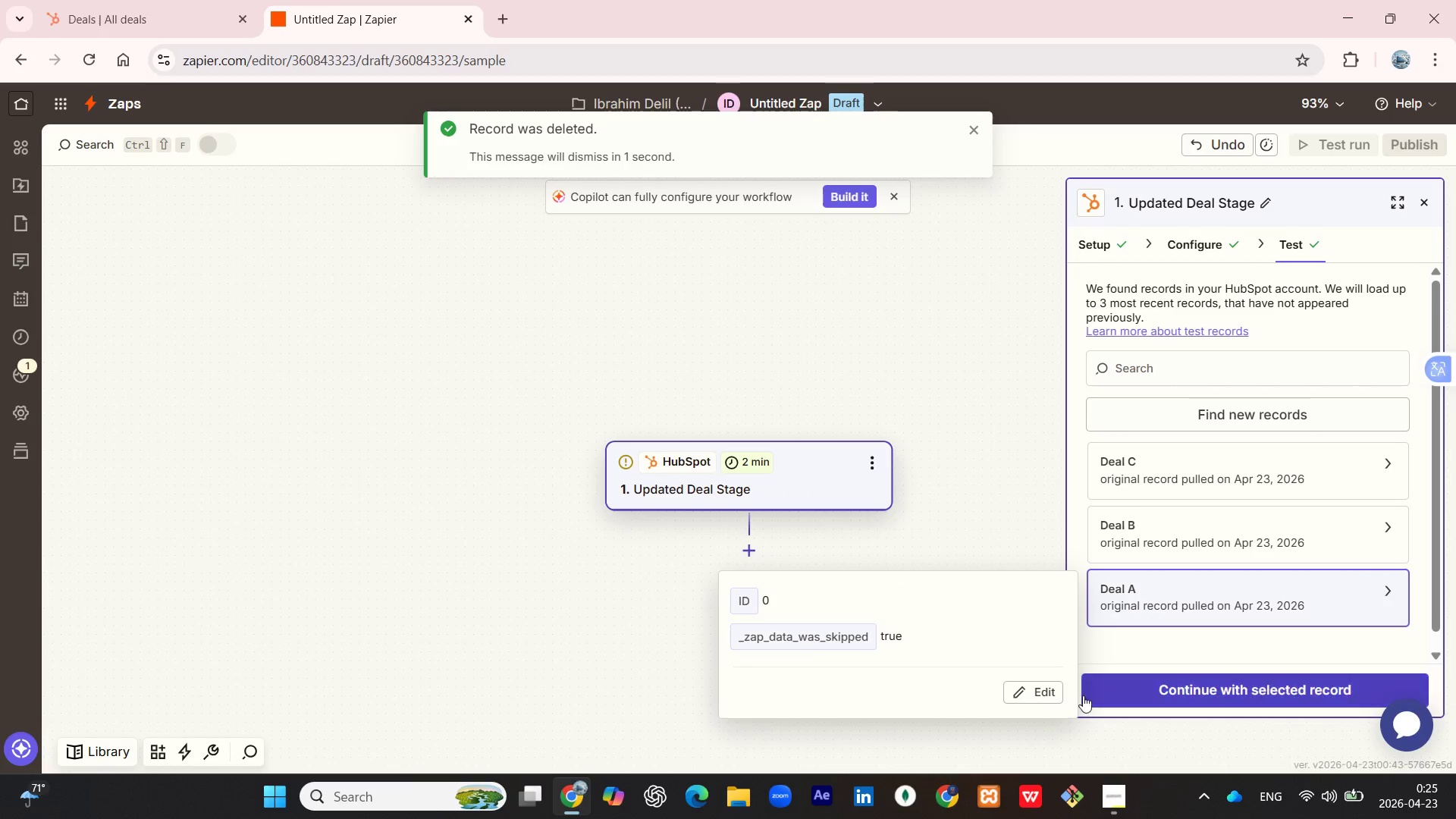 
left_click([1043, 692])
 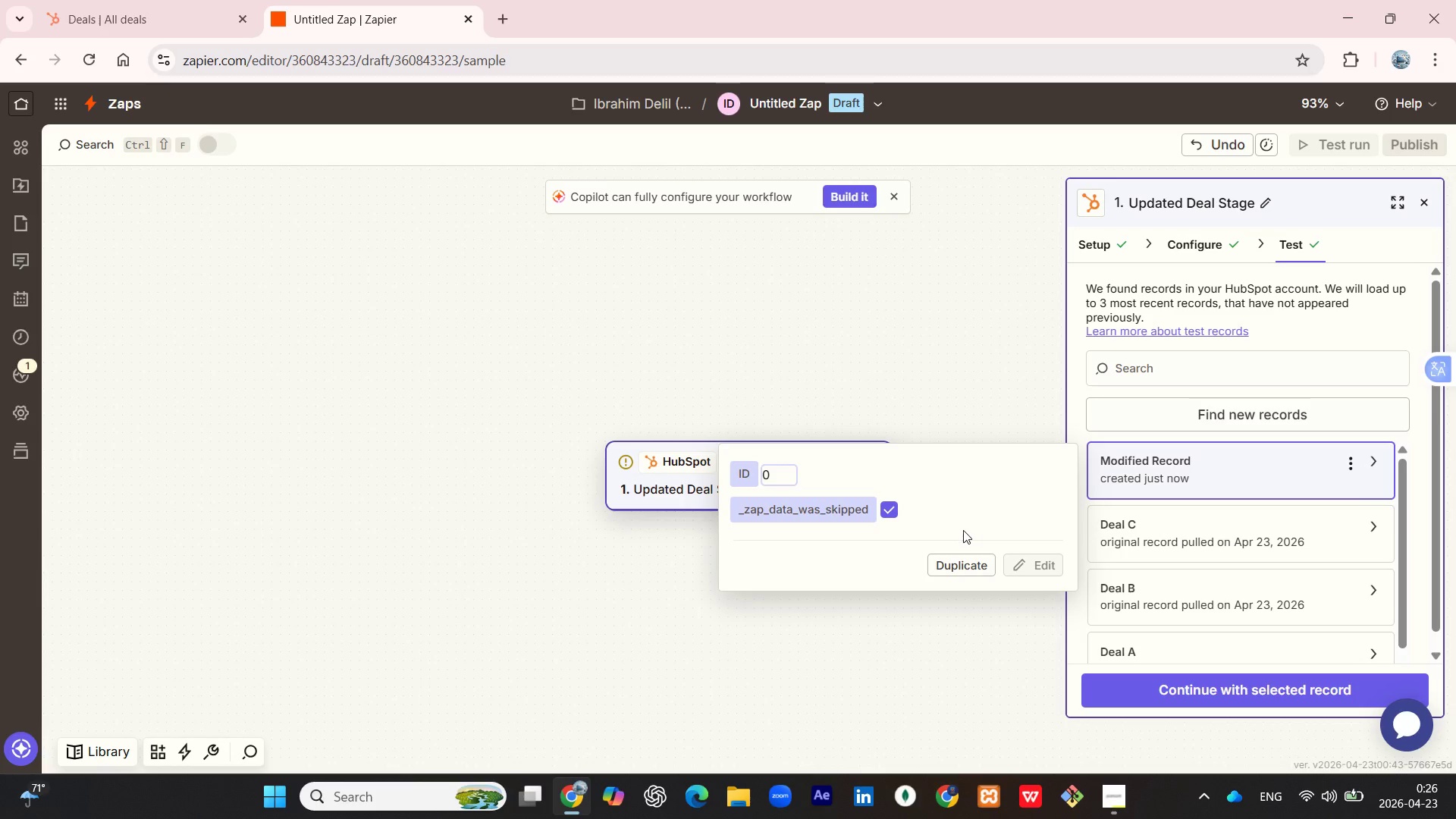 
left_click([974, 559])
 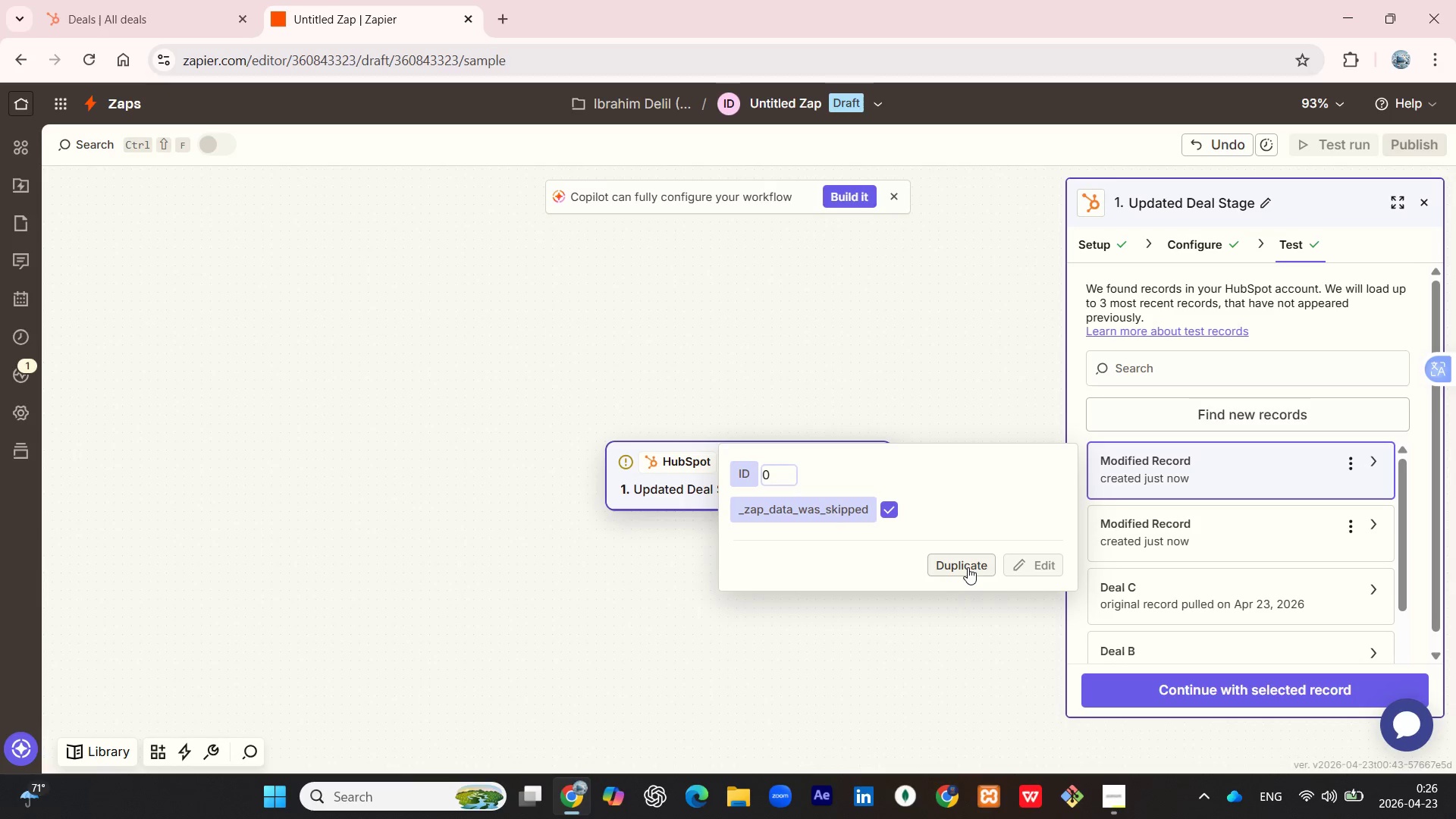 
wait(6.02)
 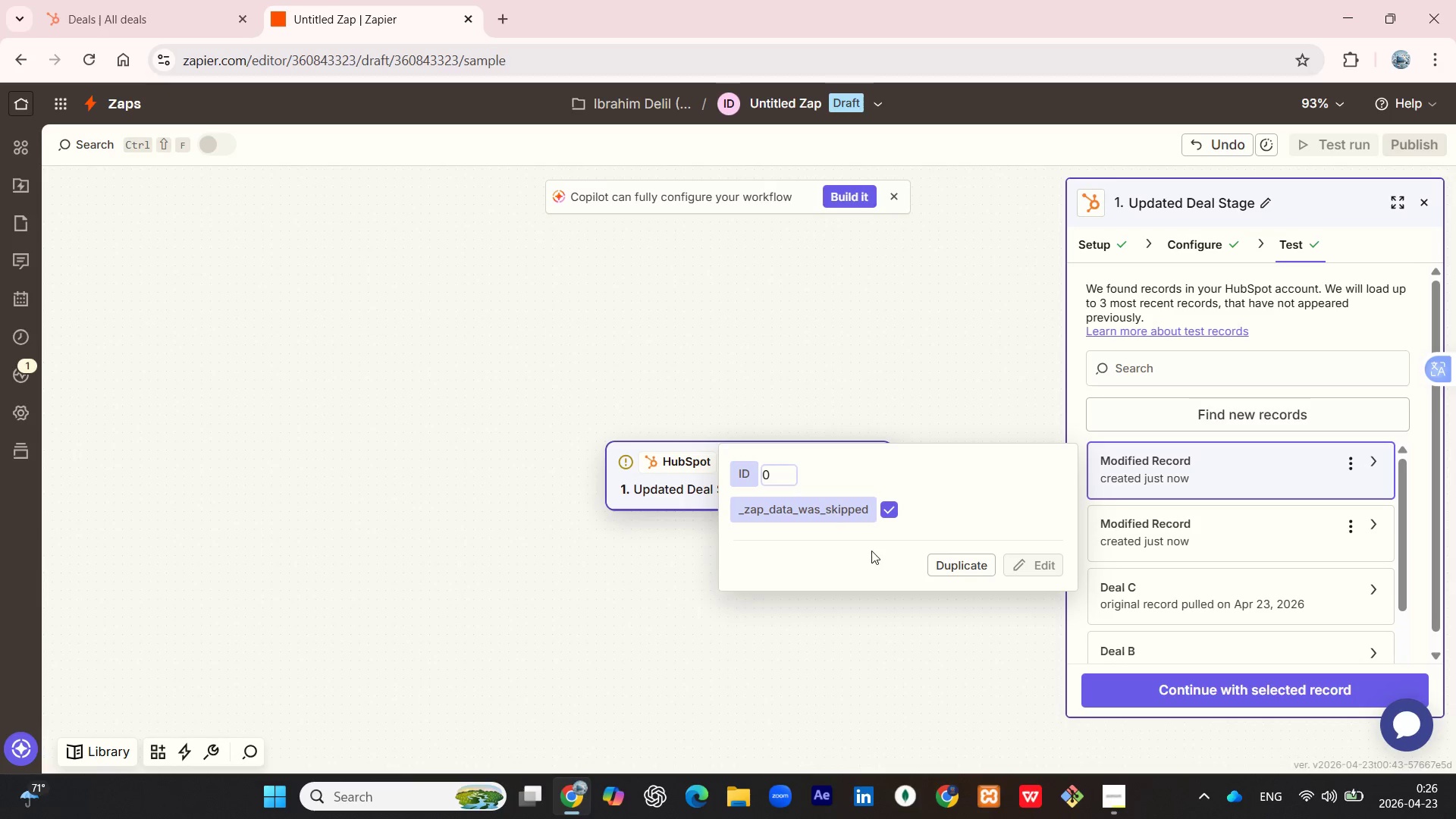 
left_click([958, 562])
 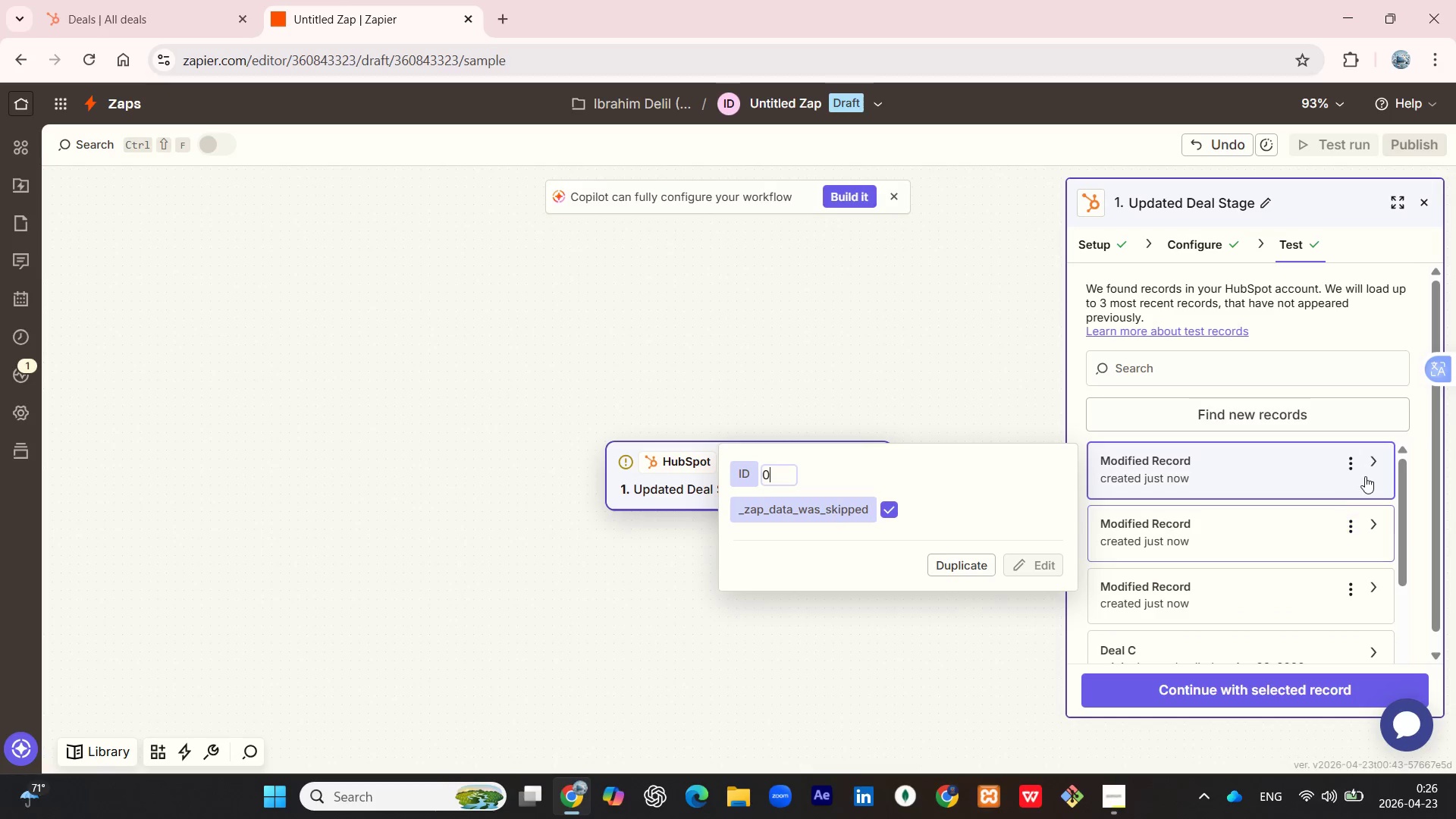 
left_click([1349, 463])
 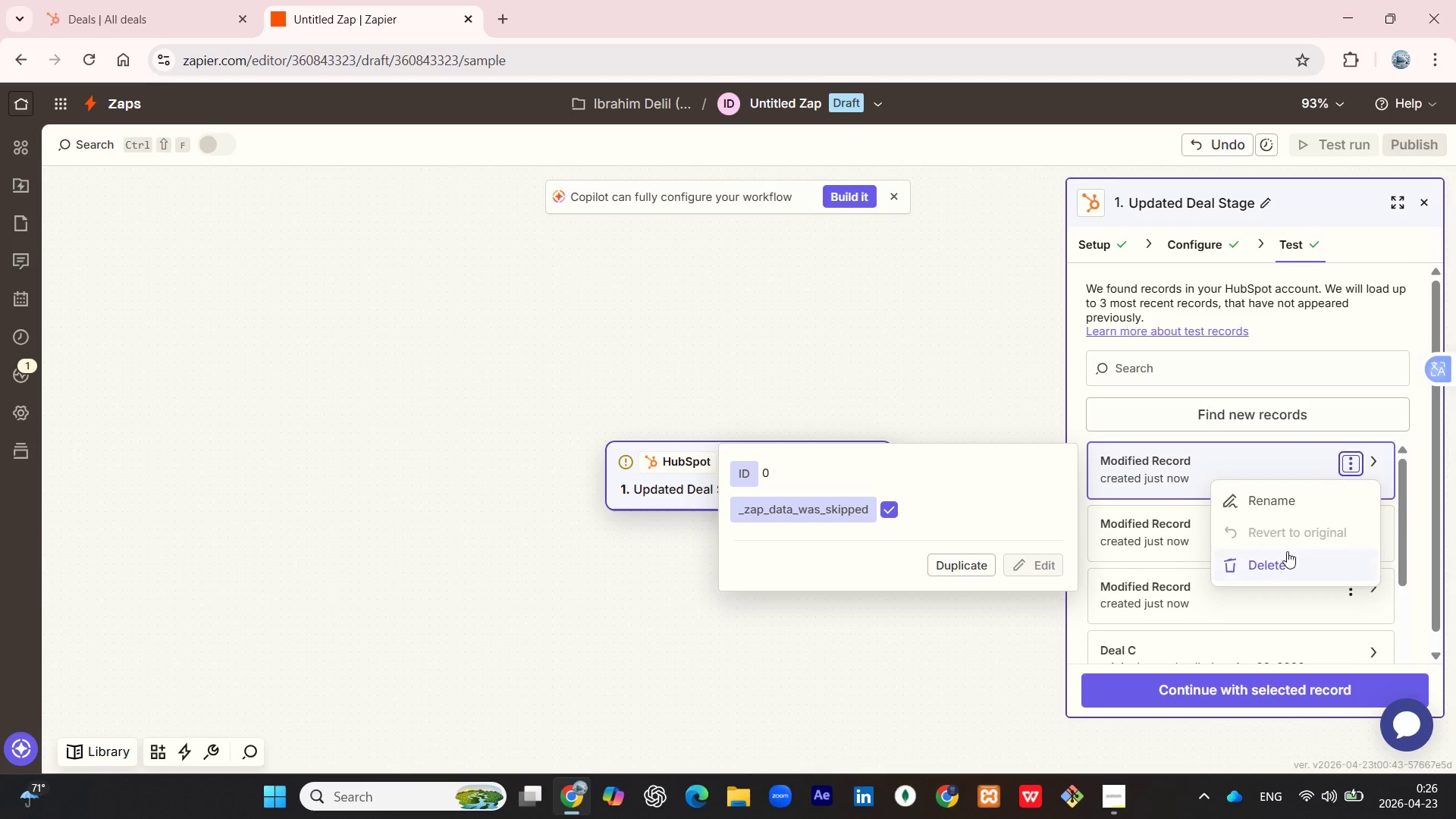 
left_click([1285, 560])
 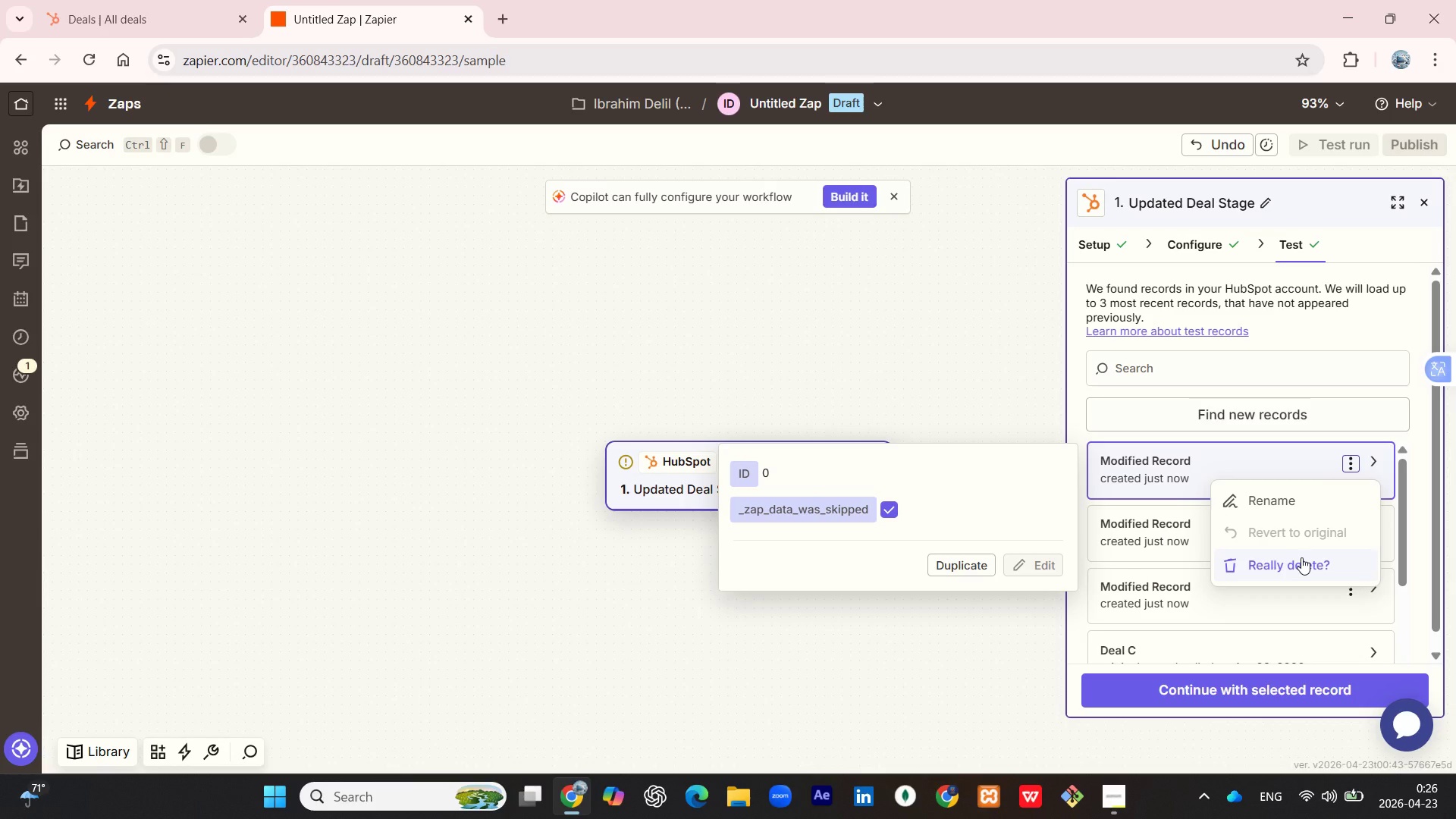 
left_click([1301, 557])
 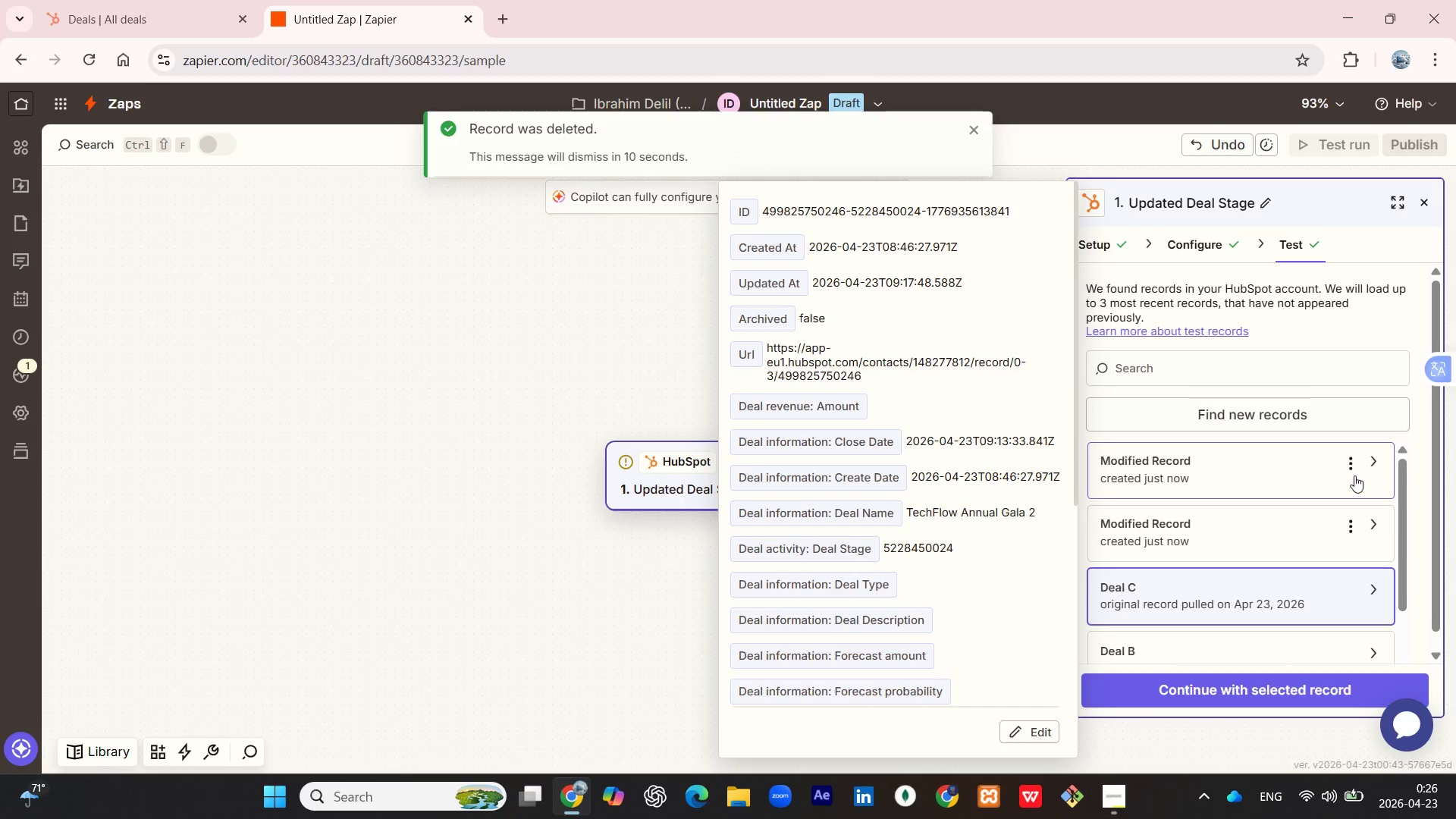 
left_click([1354, 471])
 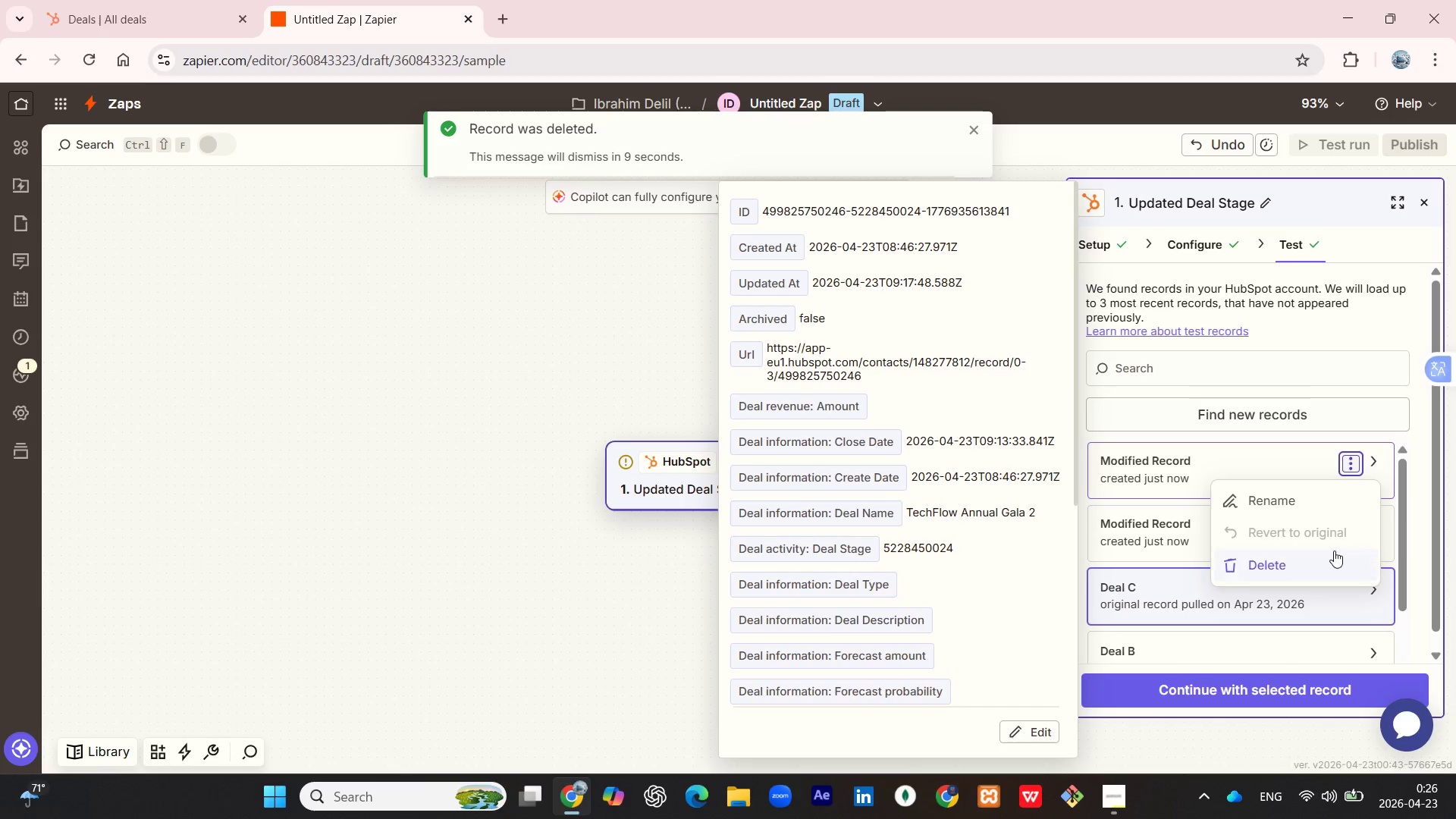 
left_click([1334, 551])
 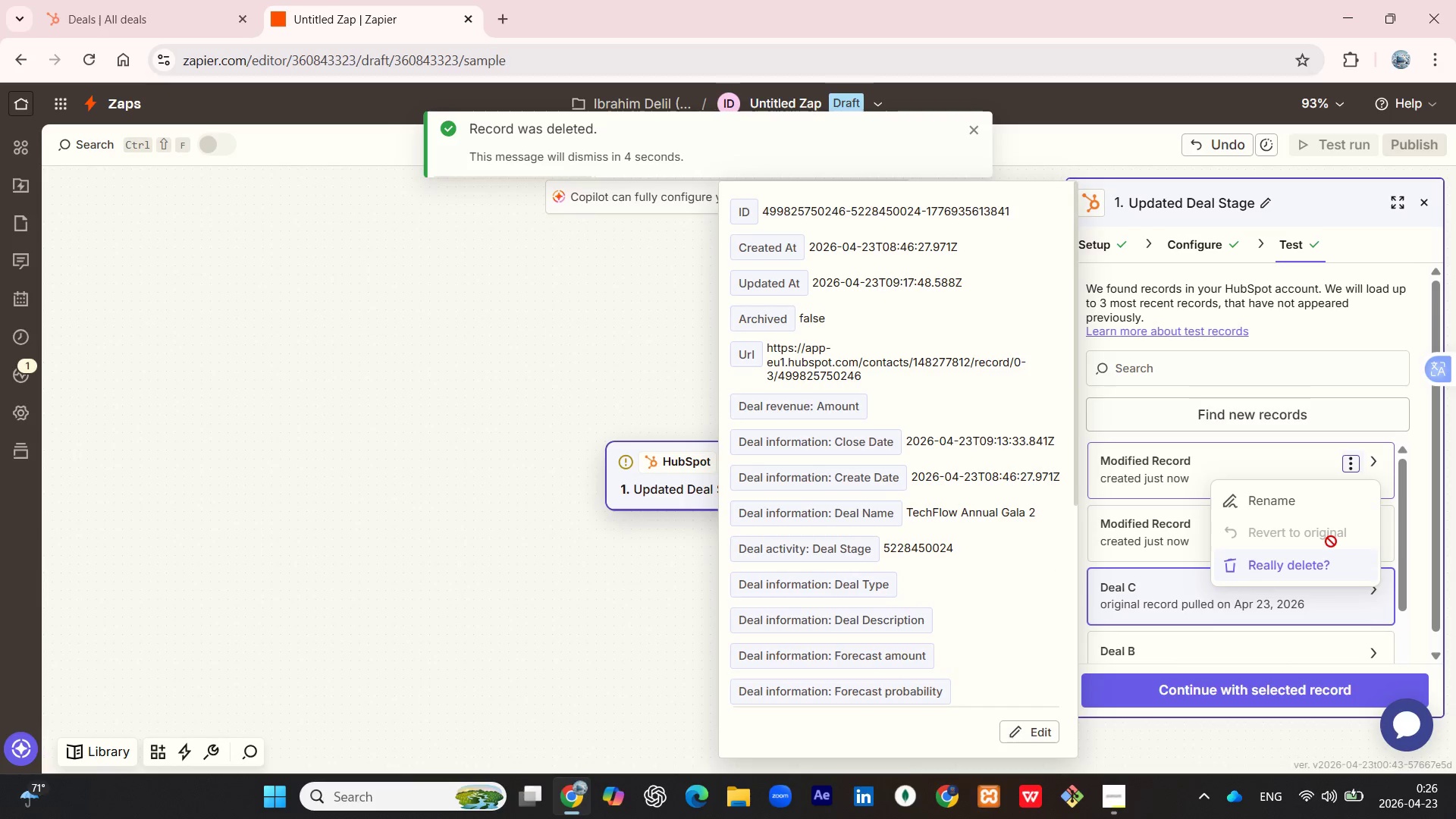 
wait(5.75)
 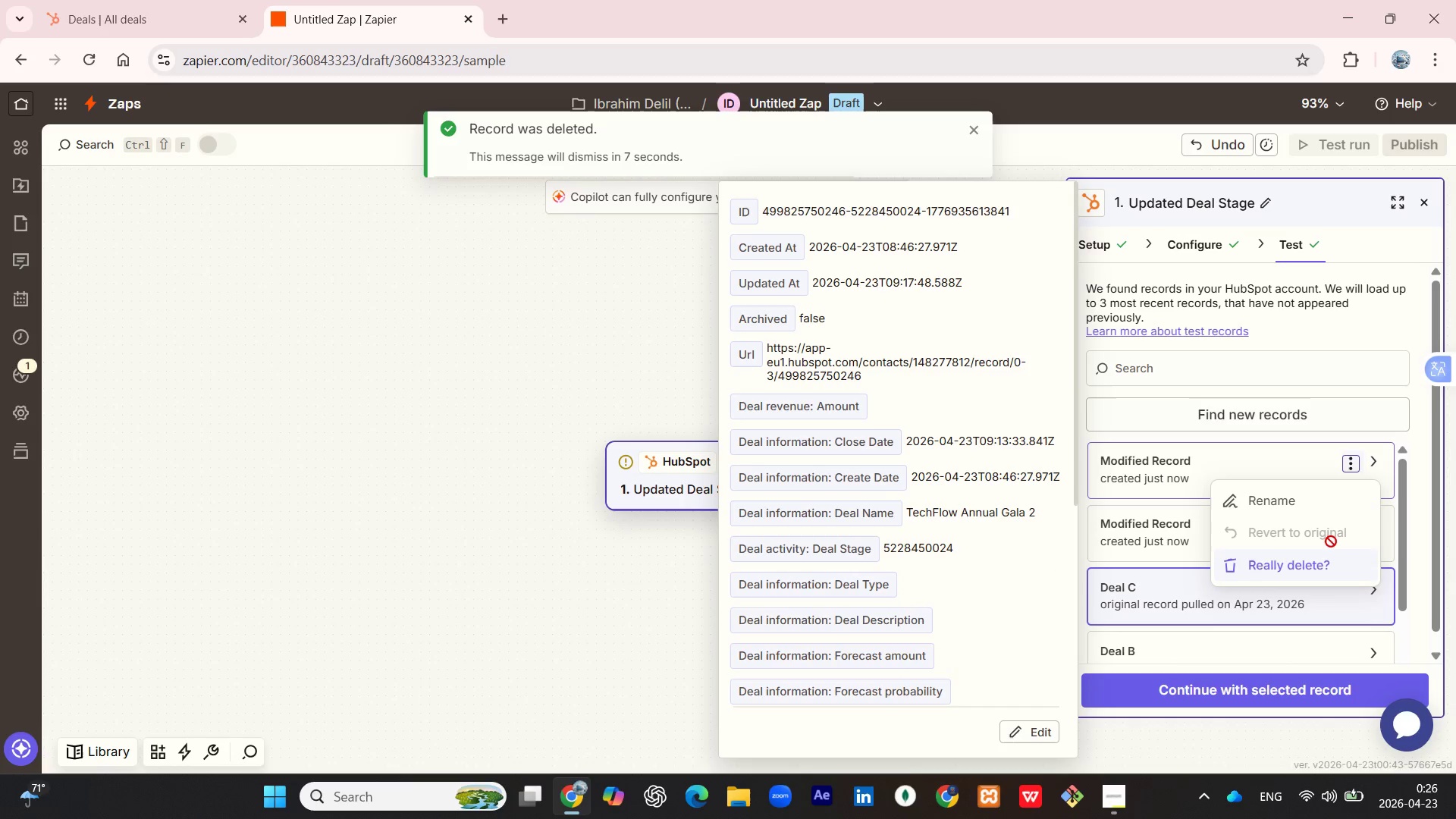 
left_click([1302, 561])
 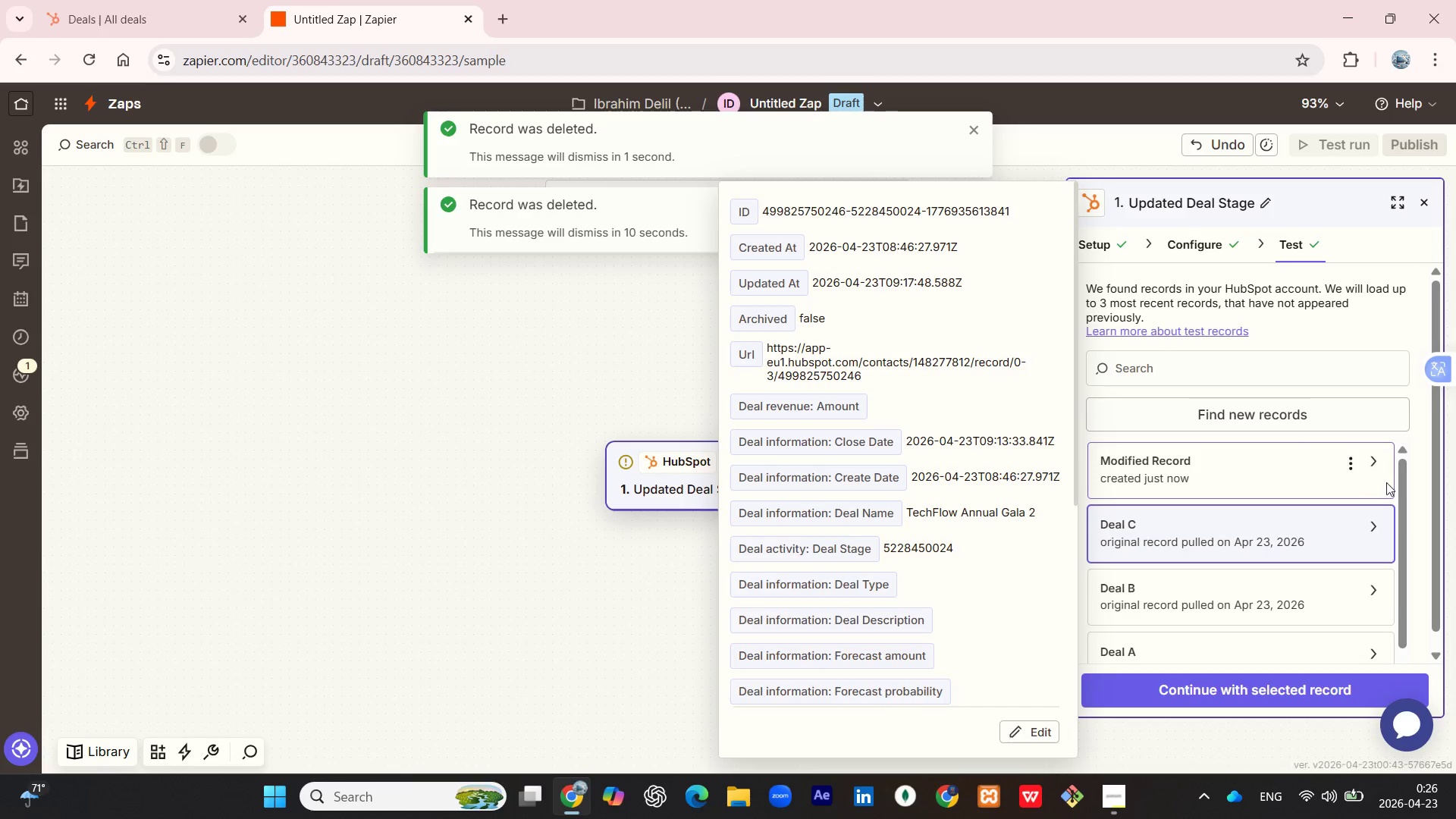 
left_click([1342, 462])
 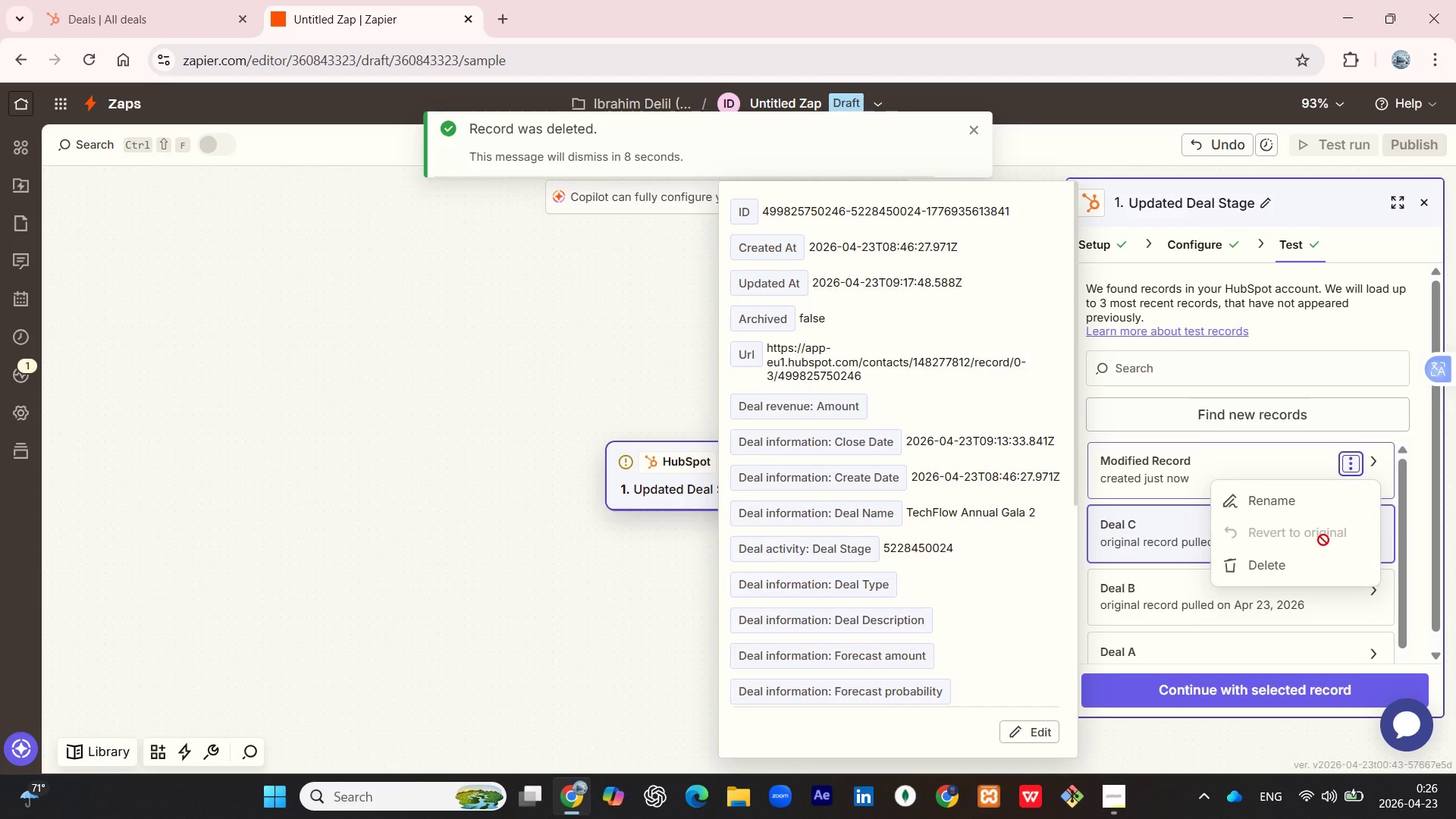 
left_click([1309, 561])
 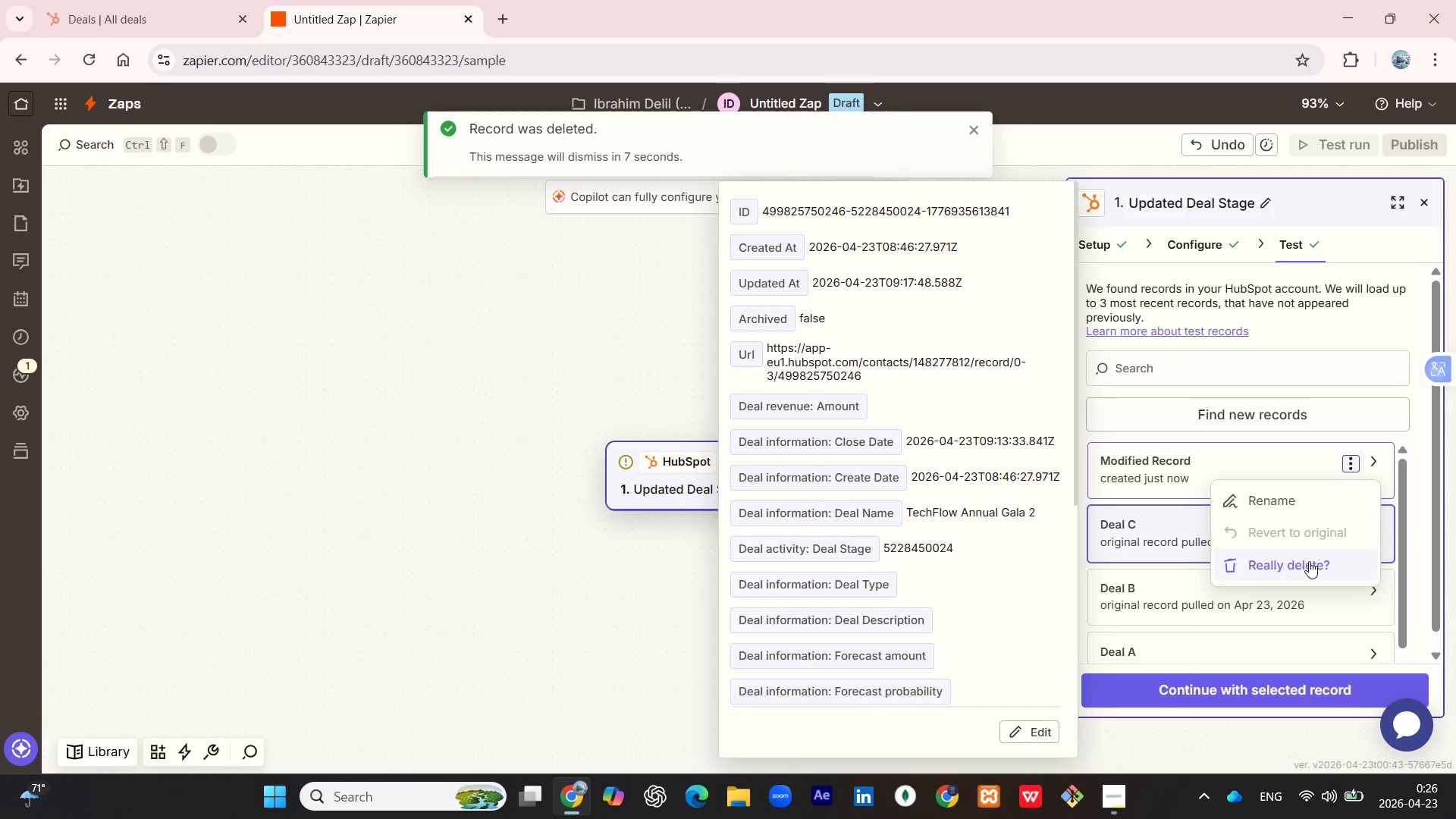 
left_click([1309, 563])
 